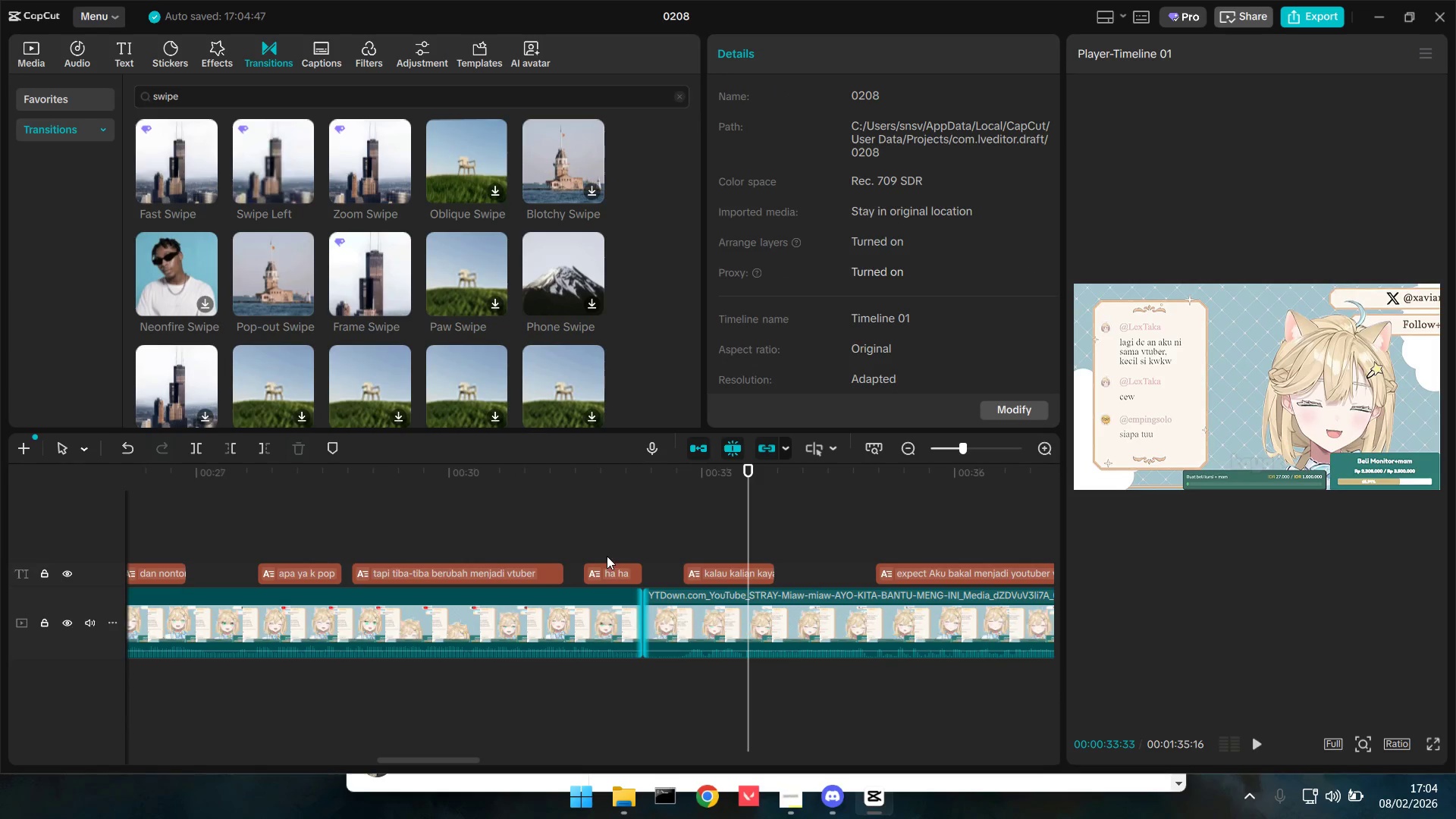 
left_click([608, 553])
 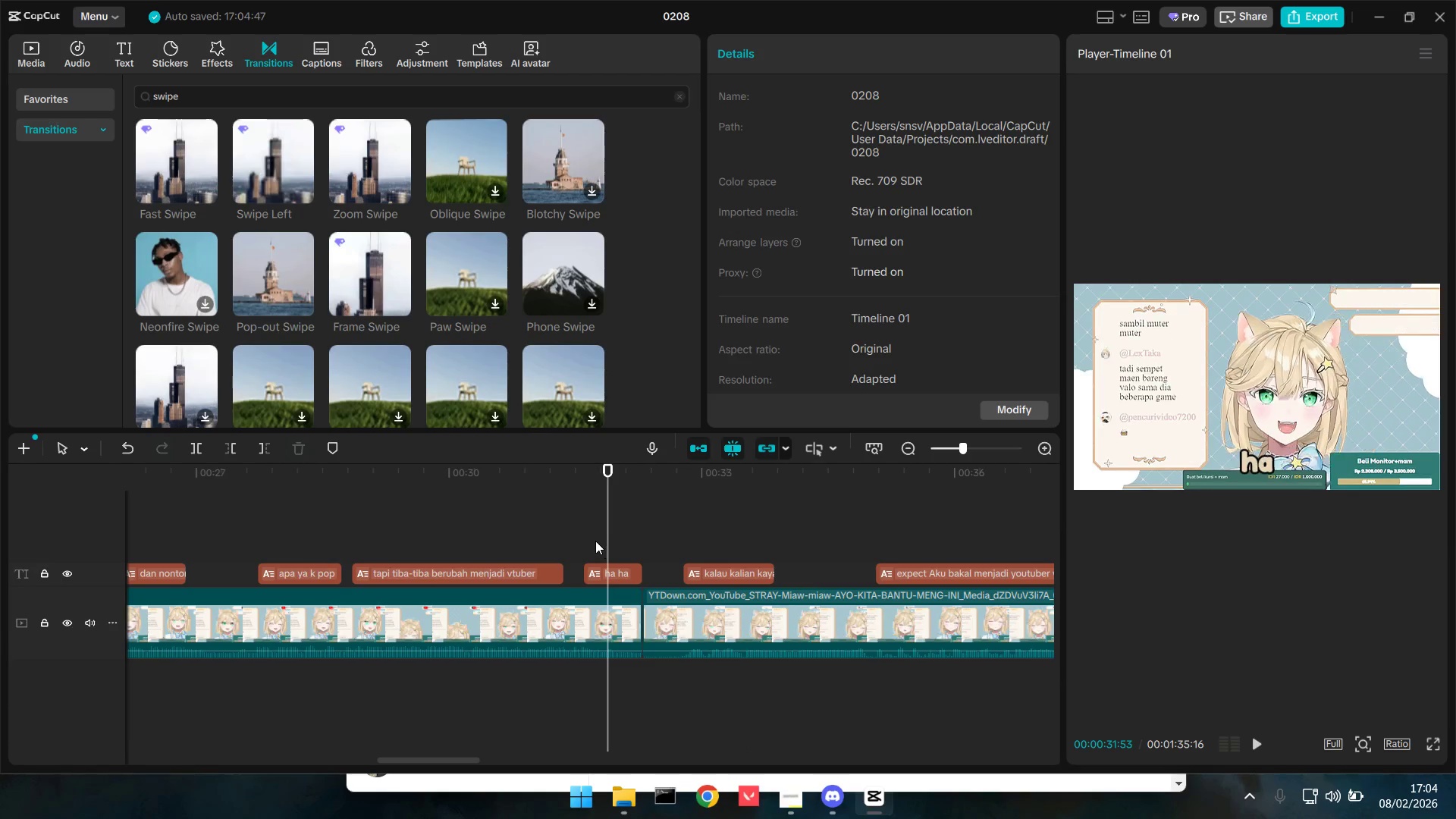 
key(Space)
 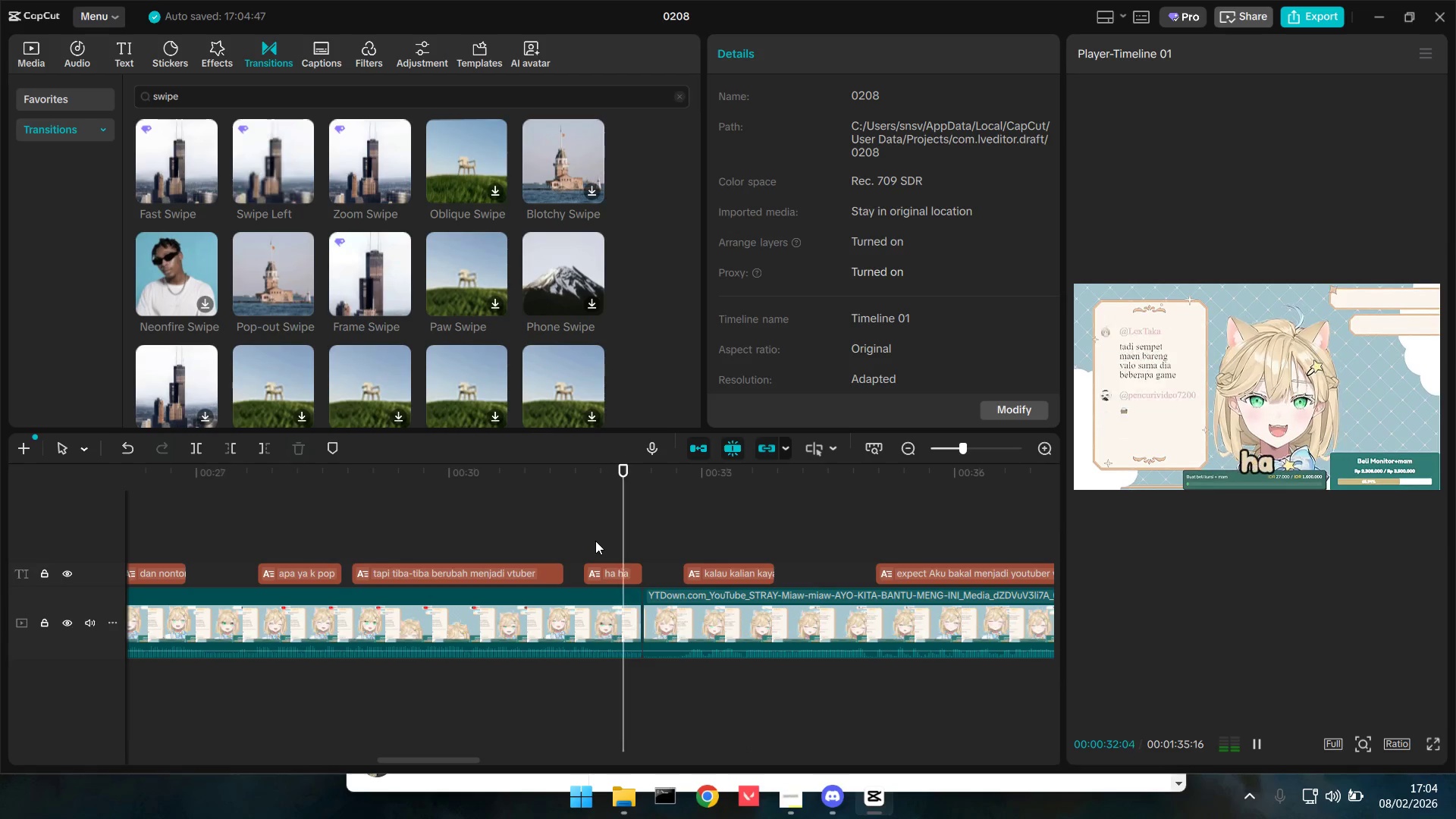 
key(Space)
 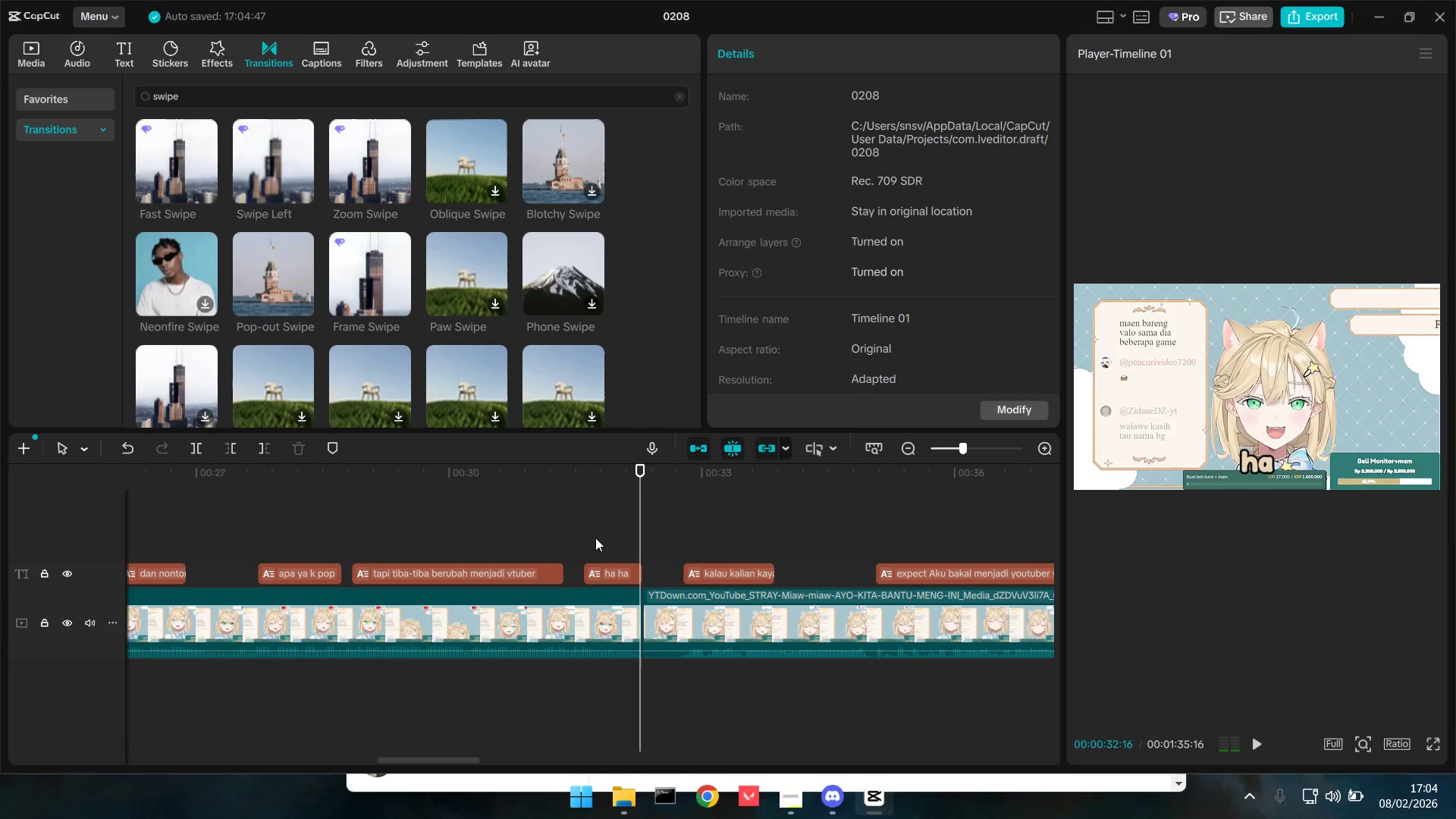 
key(Space)
 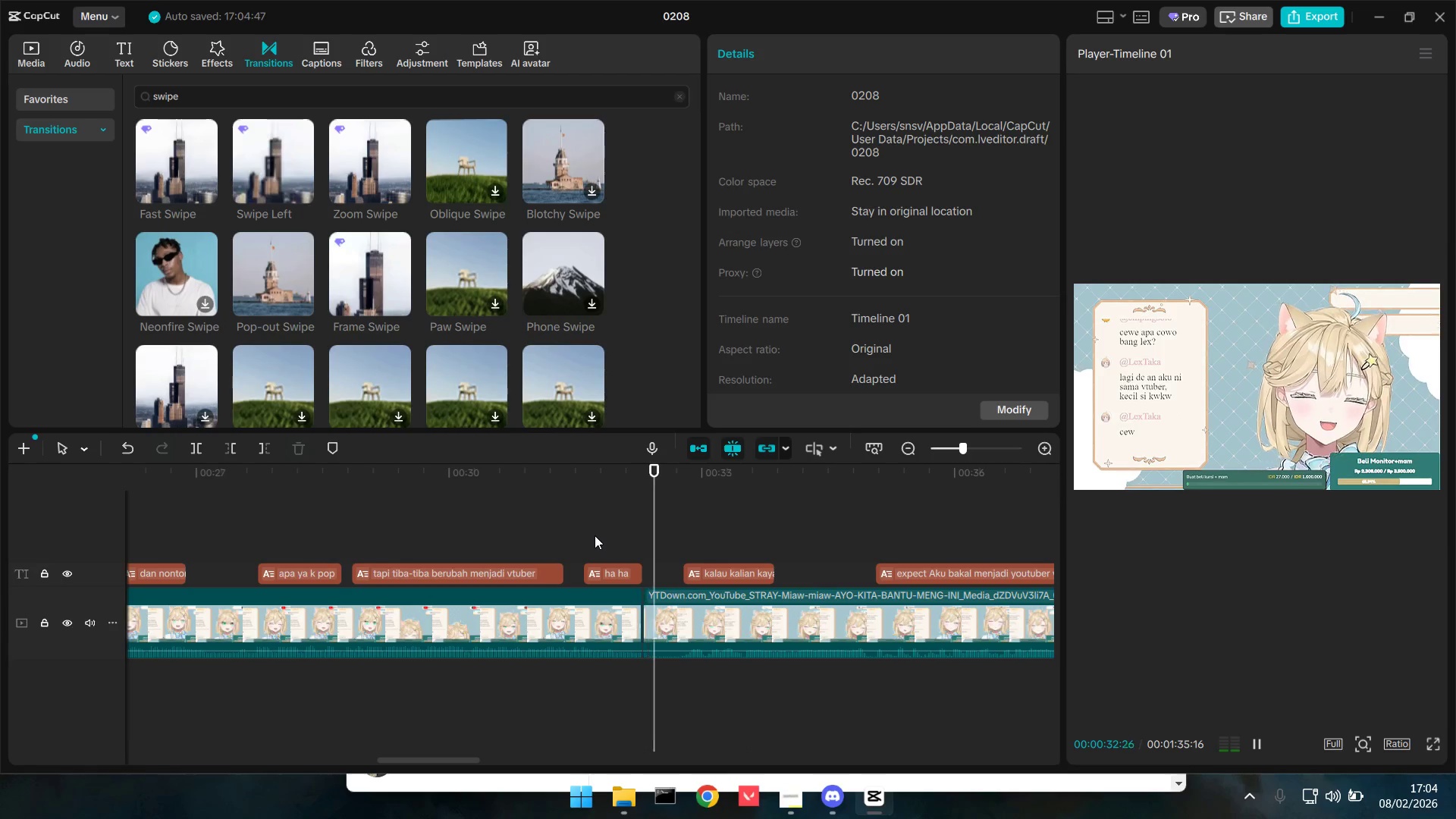 
key(Space)
 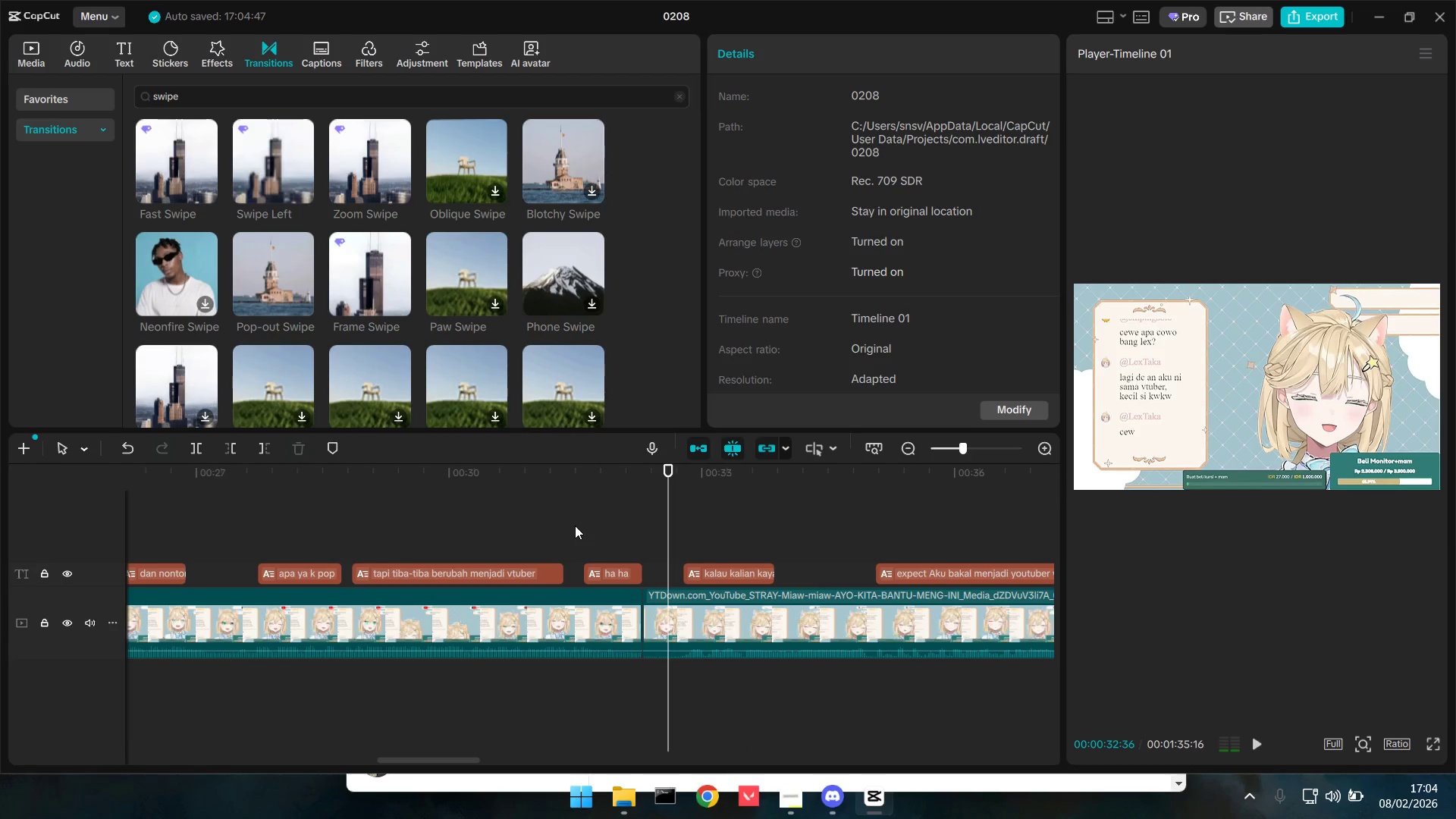 
key(Space)
 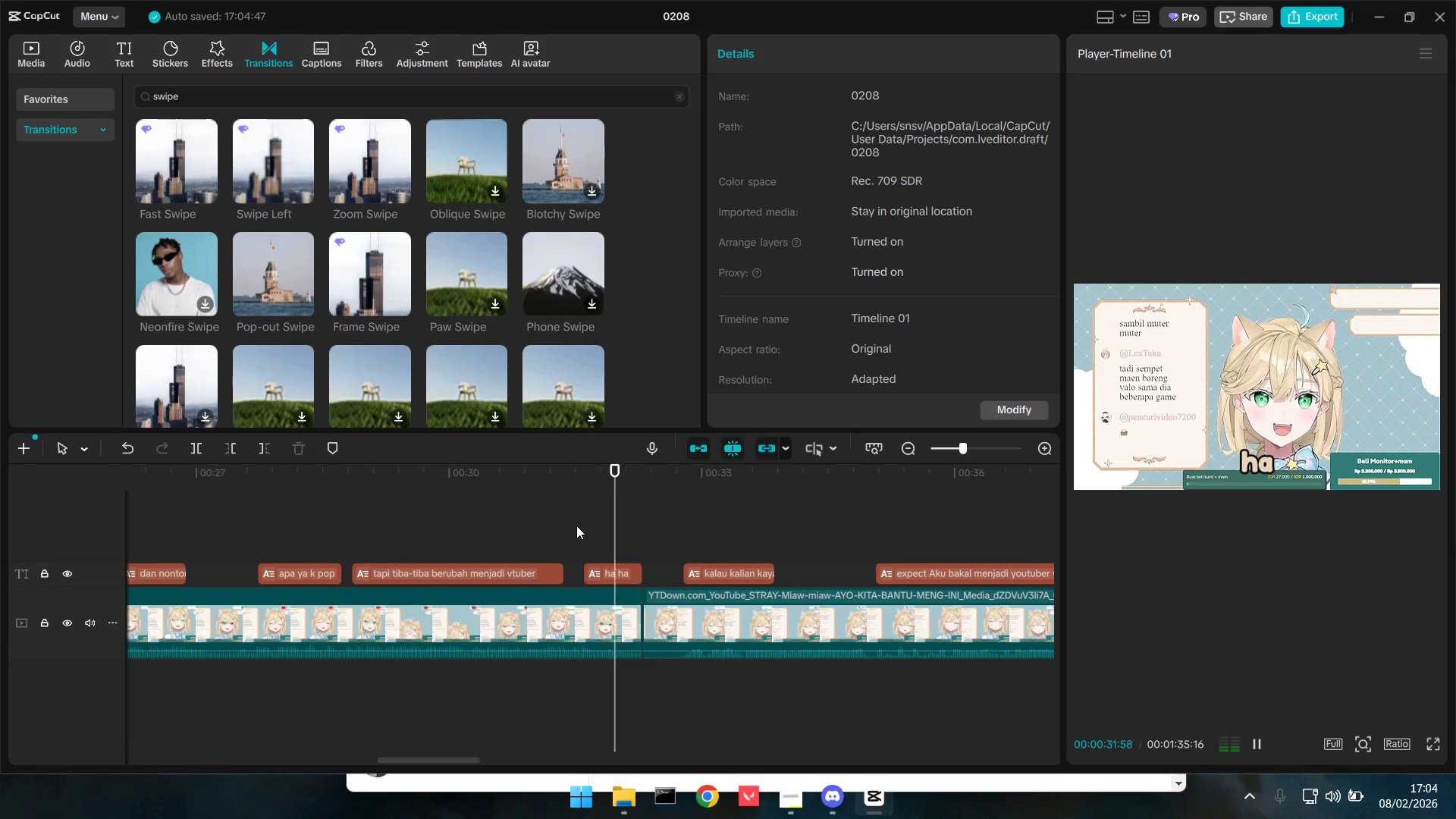 
key(Space)
 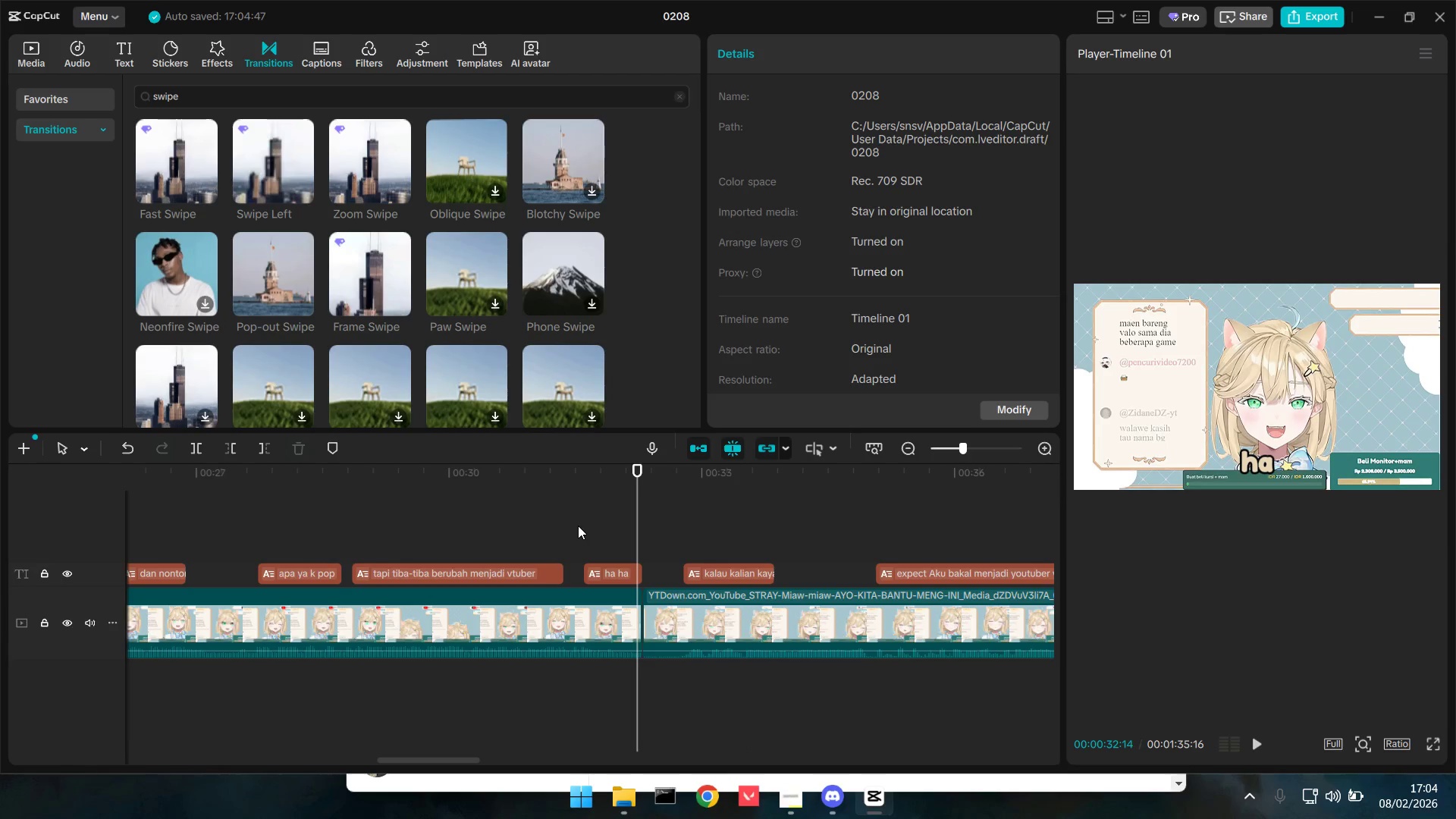 
hold_key(key=ControlLeft, duration=0.78)
 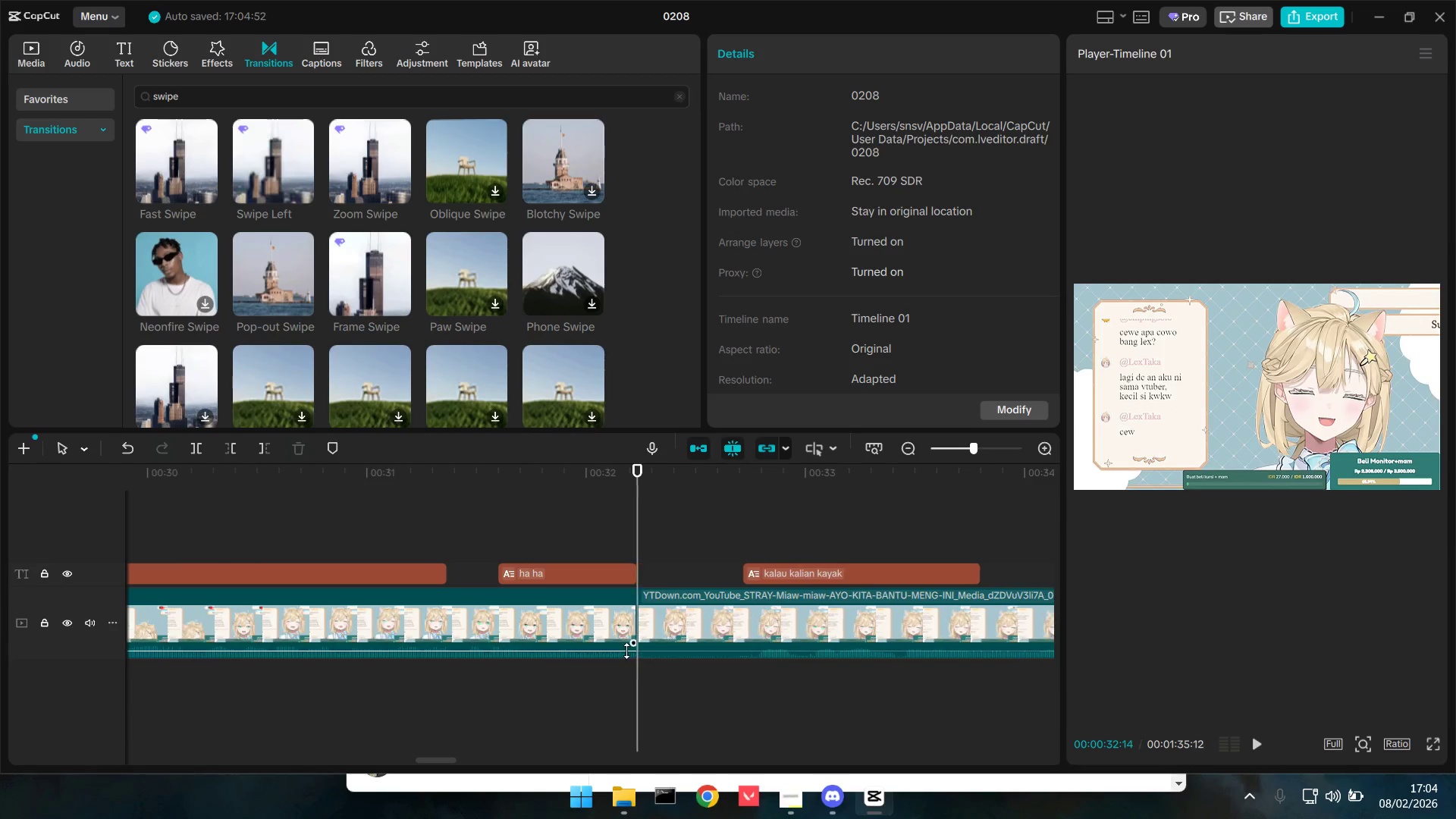 
key(W)
 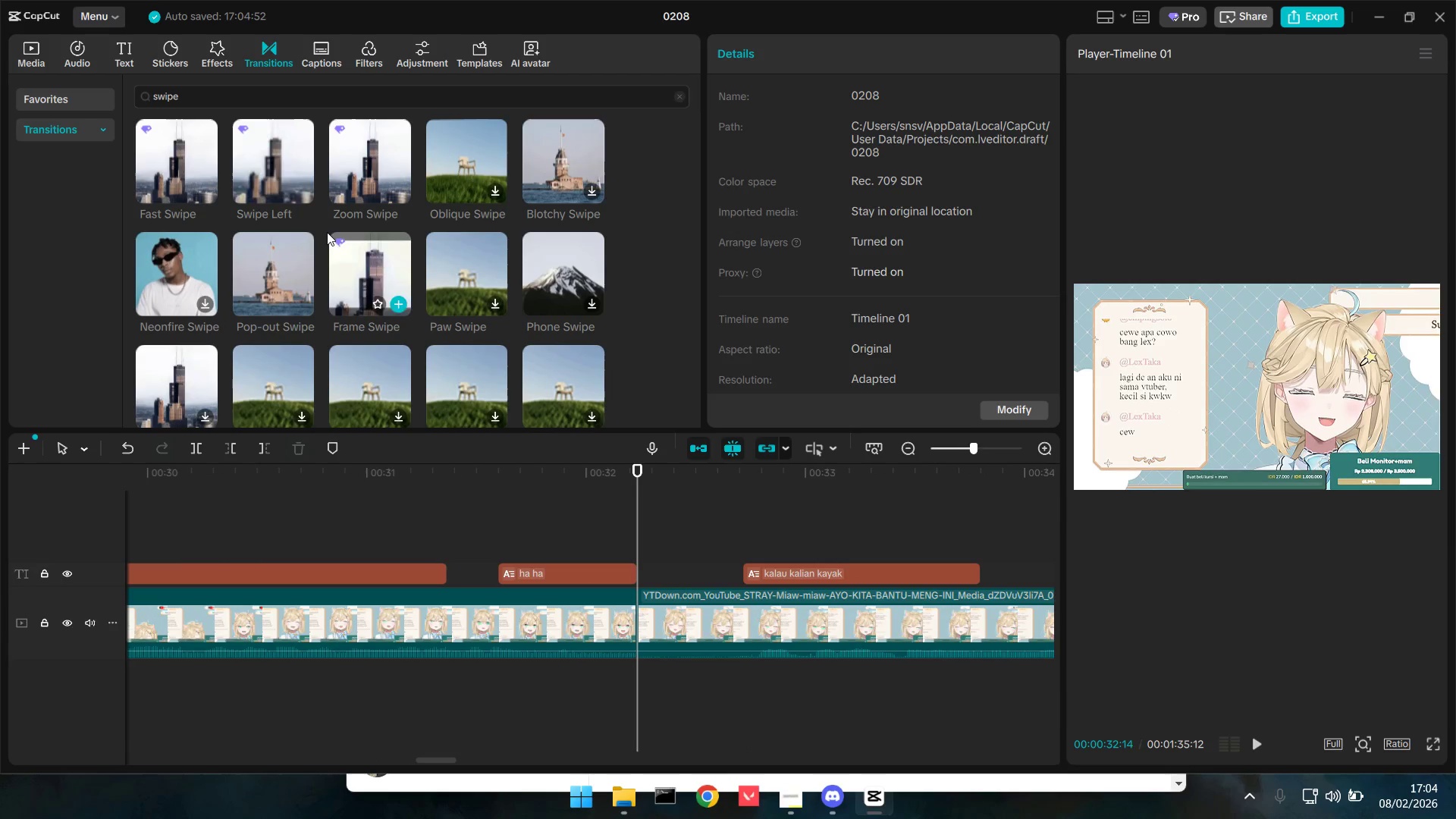 
scroll: coordinate [628, 659], scroll_direction: up, amount: 14.0
 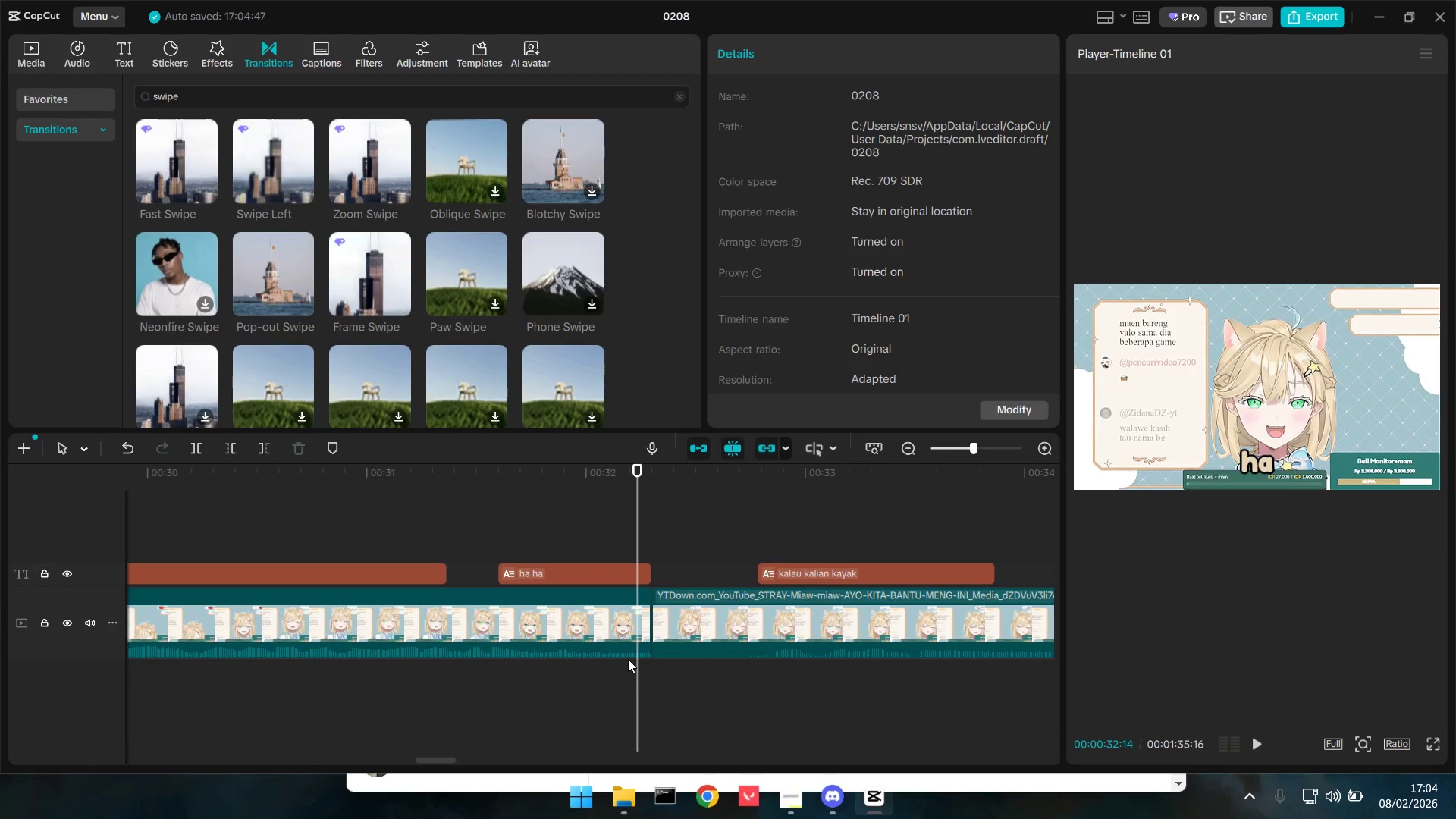 
left_click_drag(start_coordinate=[262, 178], to_coordinate=[575, 623])
 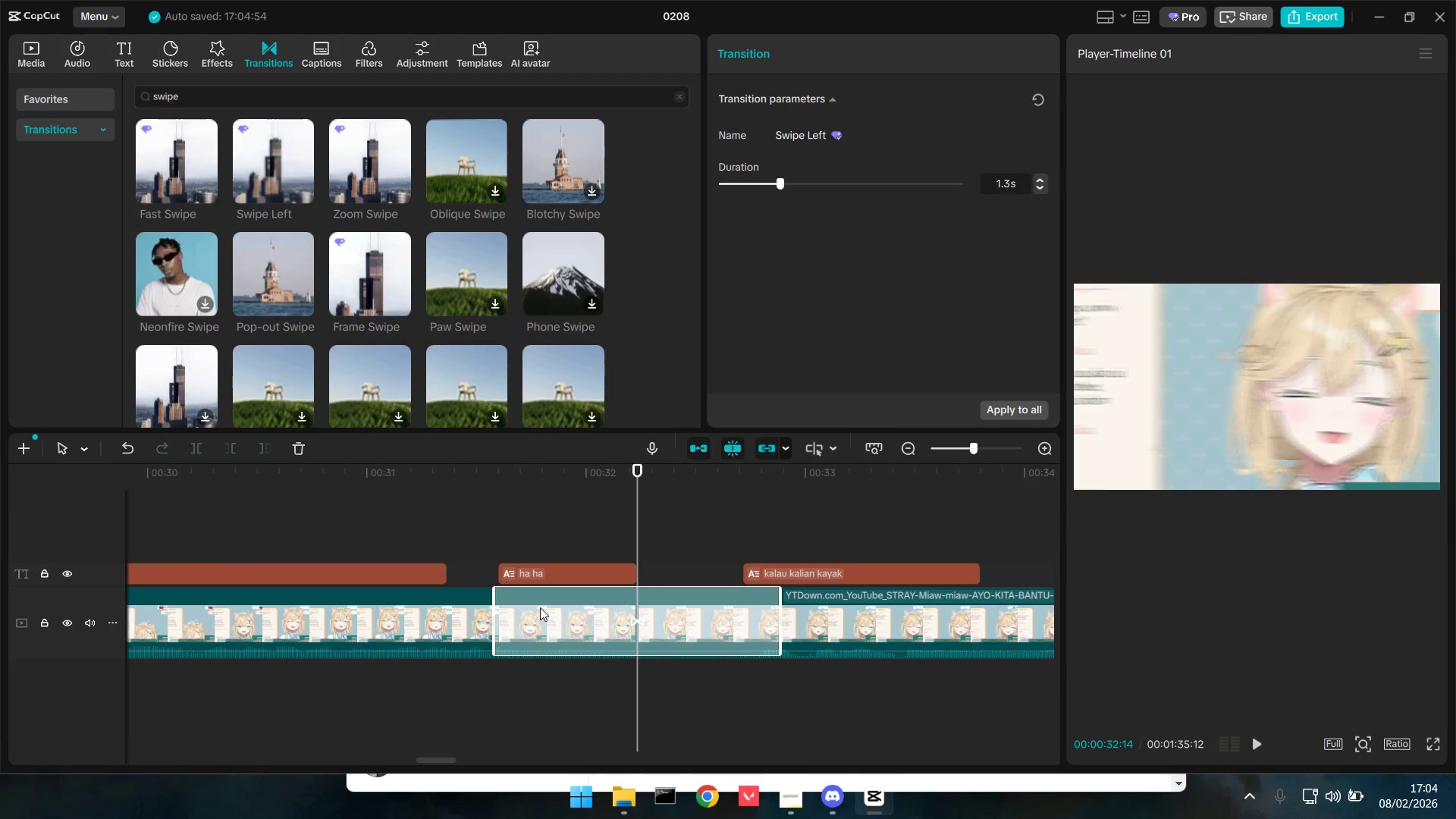 
left_click([458, 533])
 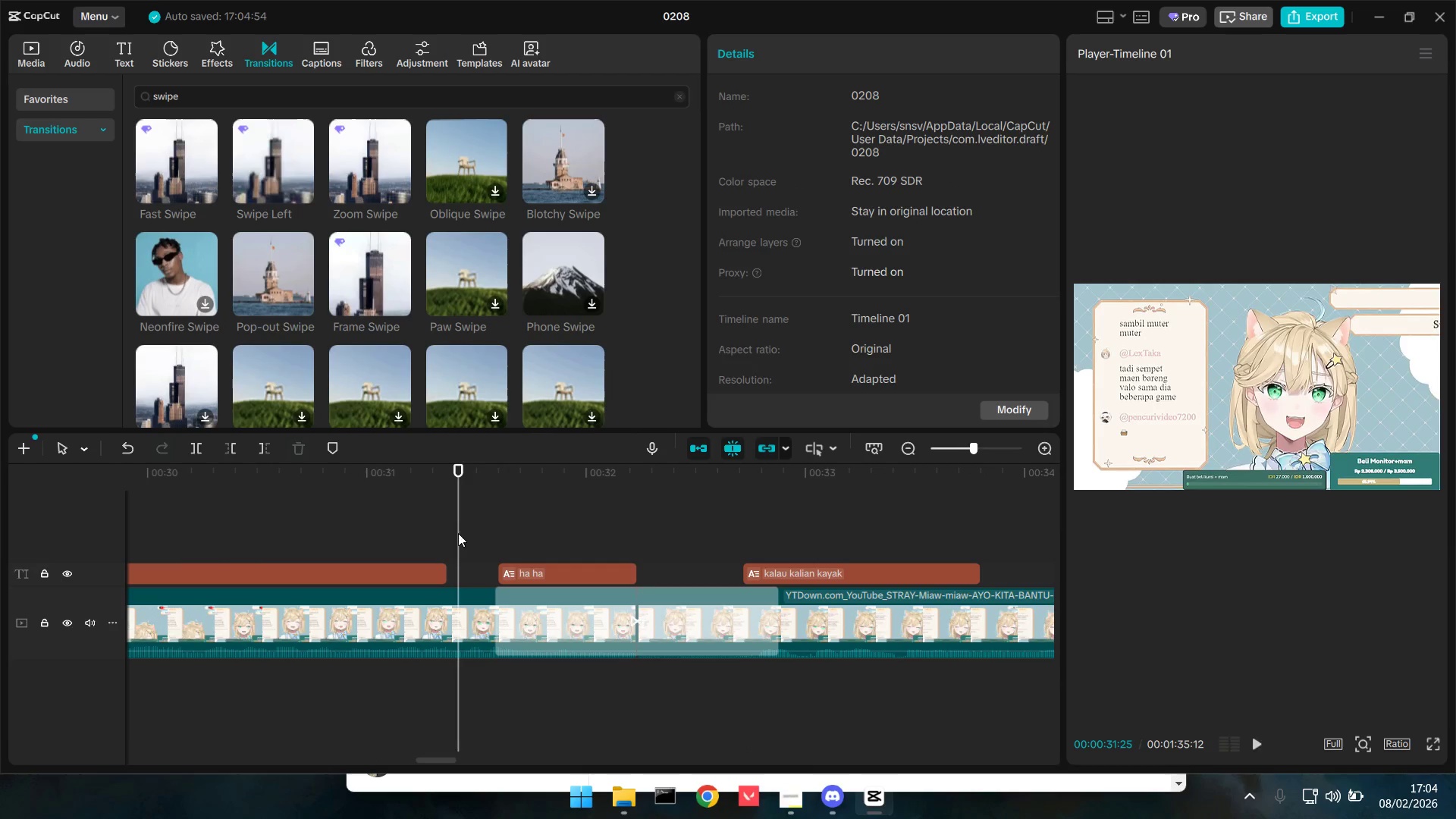 
key(Space)
 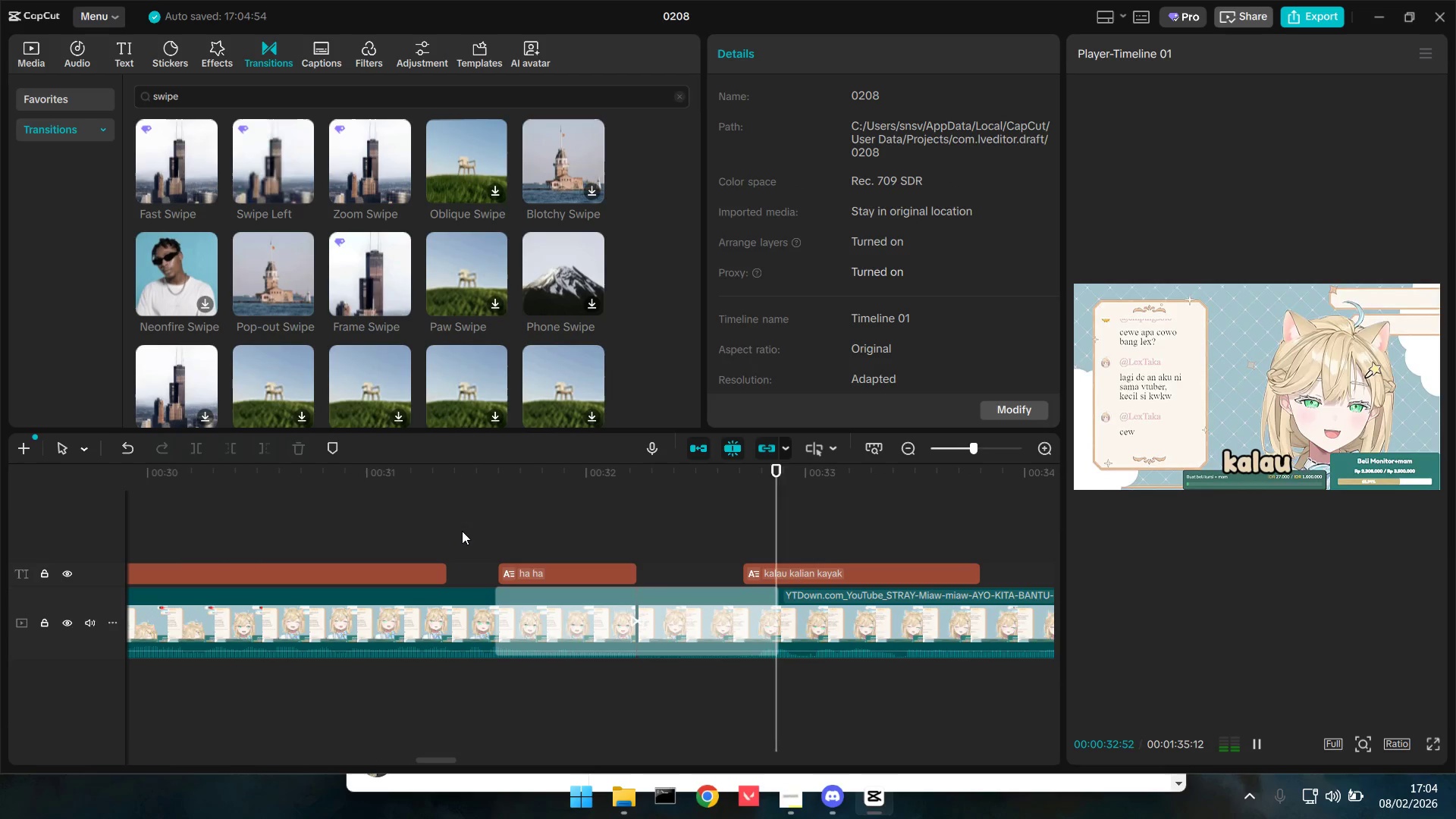 
hold_key(key=ControlLeft, duration=1.5)
scroll: coordinate [573, 646], scroll_direction: down, amount: 9.0
 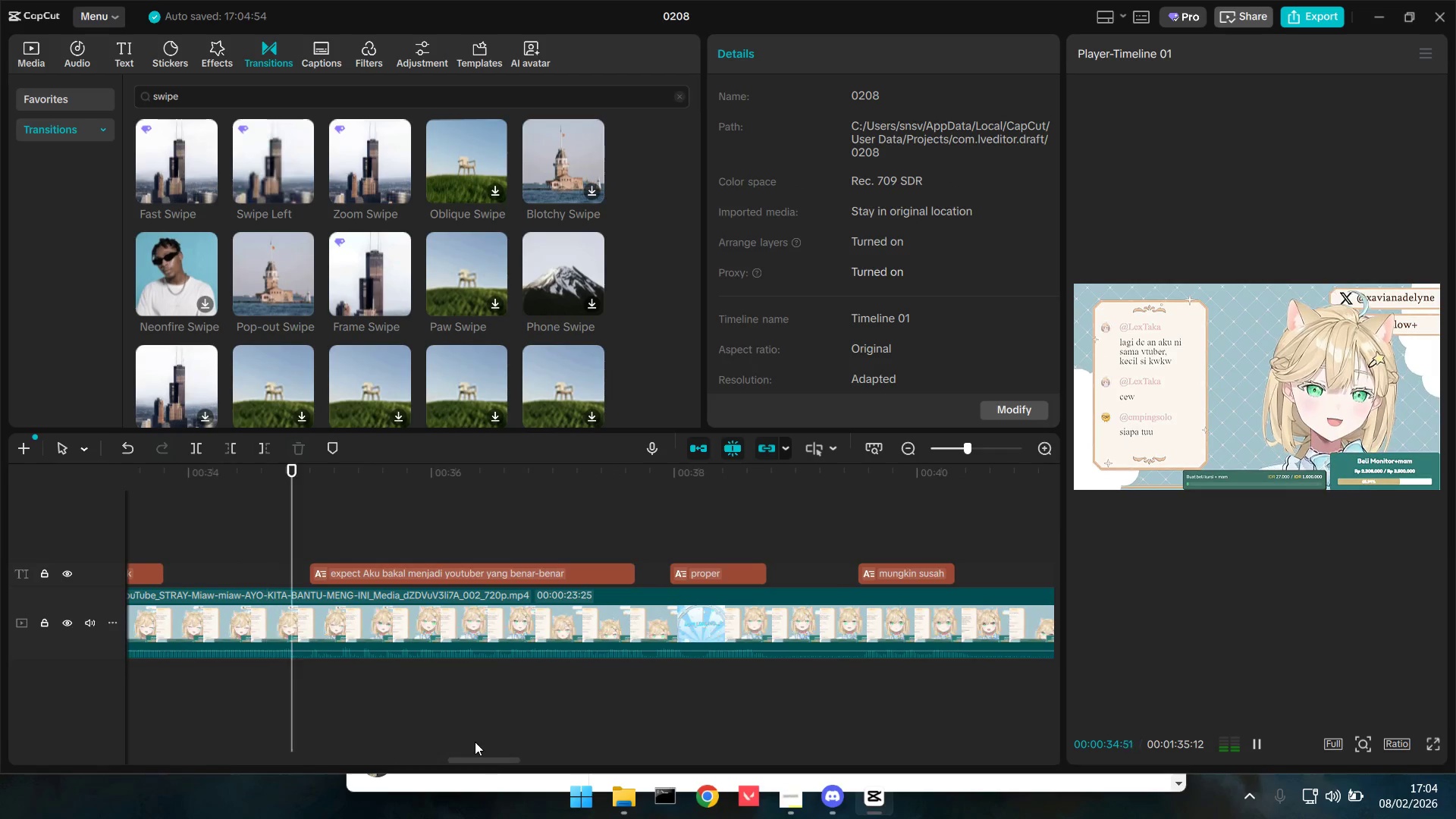 
hold_key(key=ControlLeft, duration=1.51)
 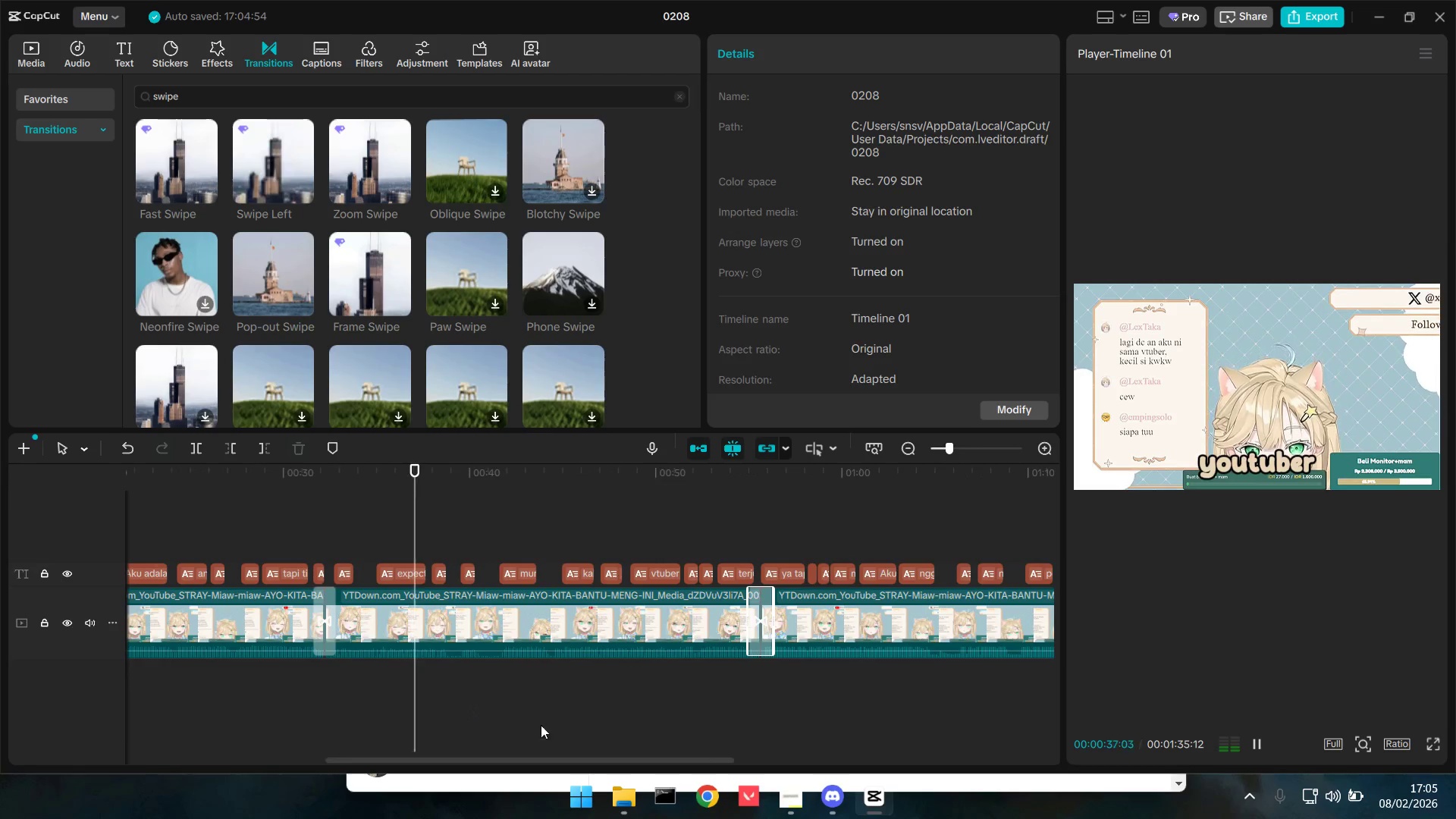 
key(Control+ControlLeft)
 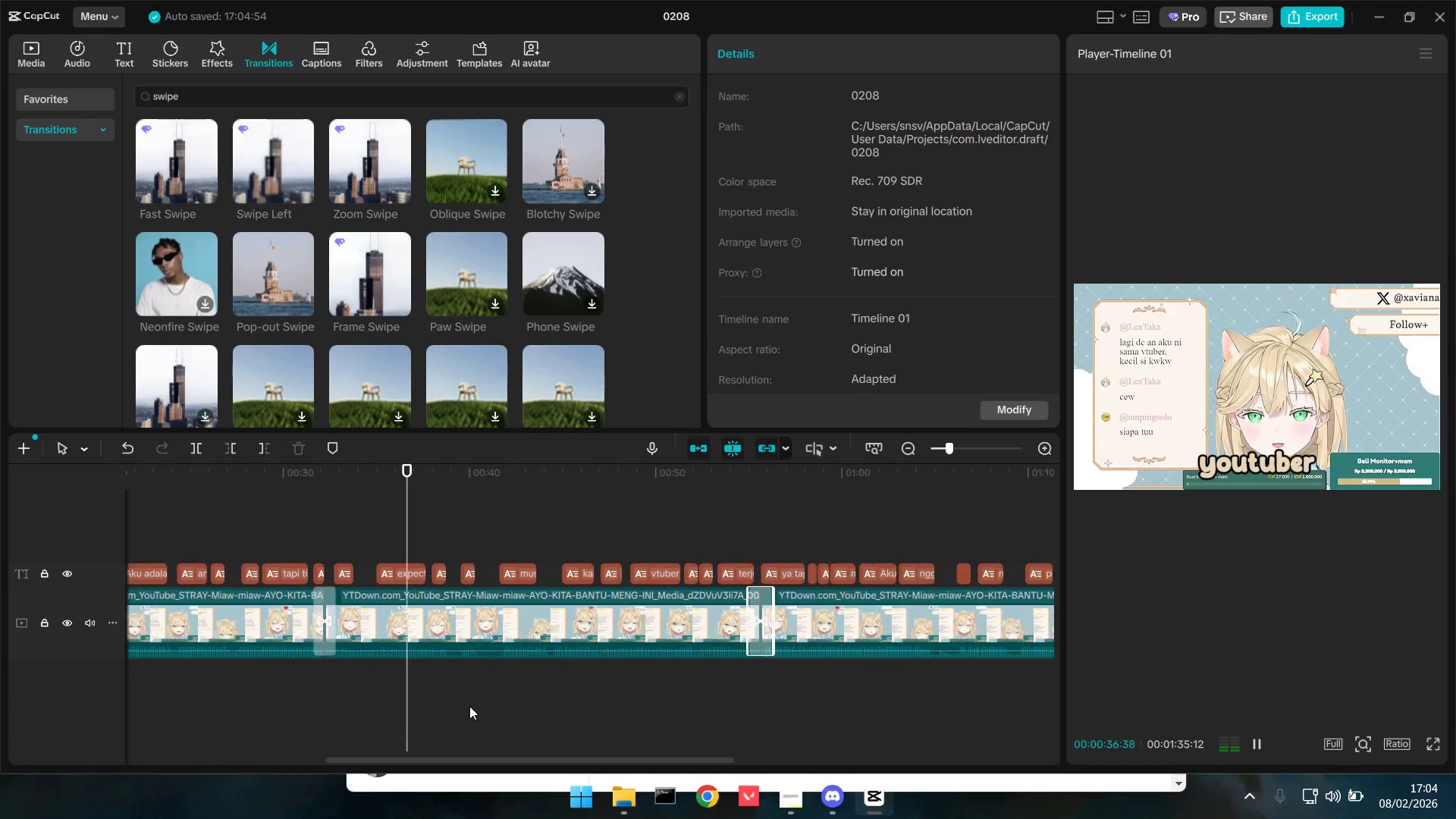 
key(Control+ControlLeft)
 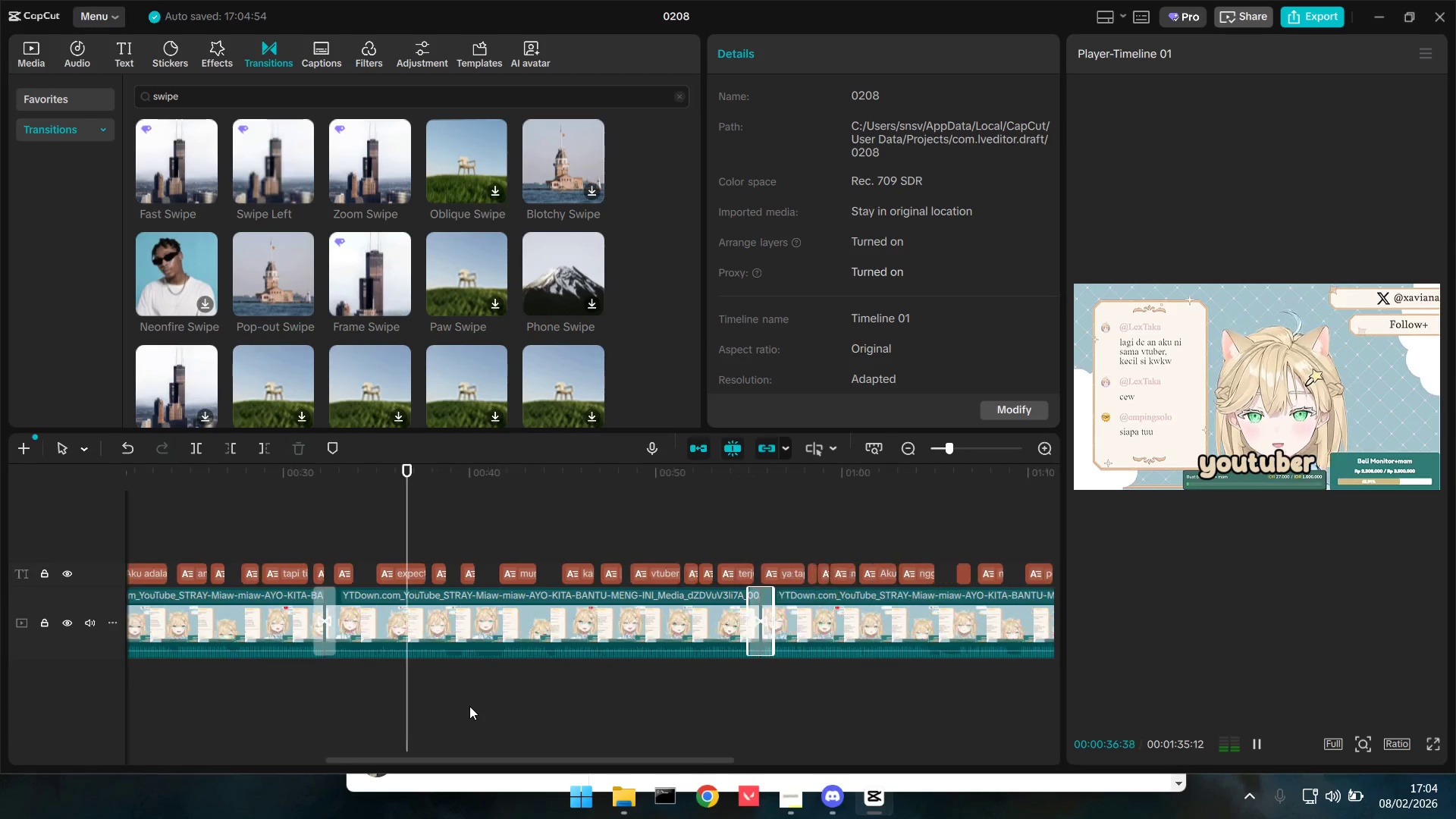 
key(Control+ControlLeft)
 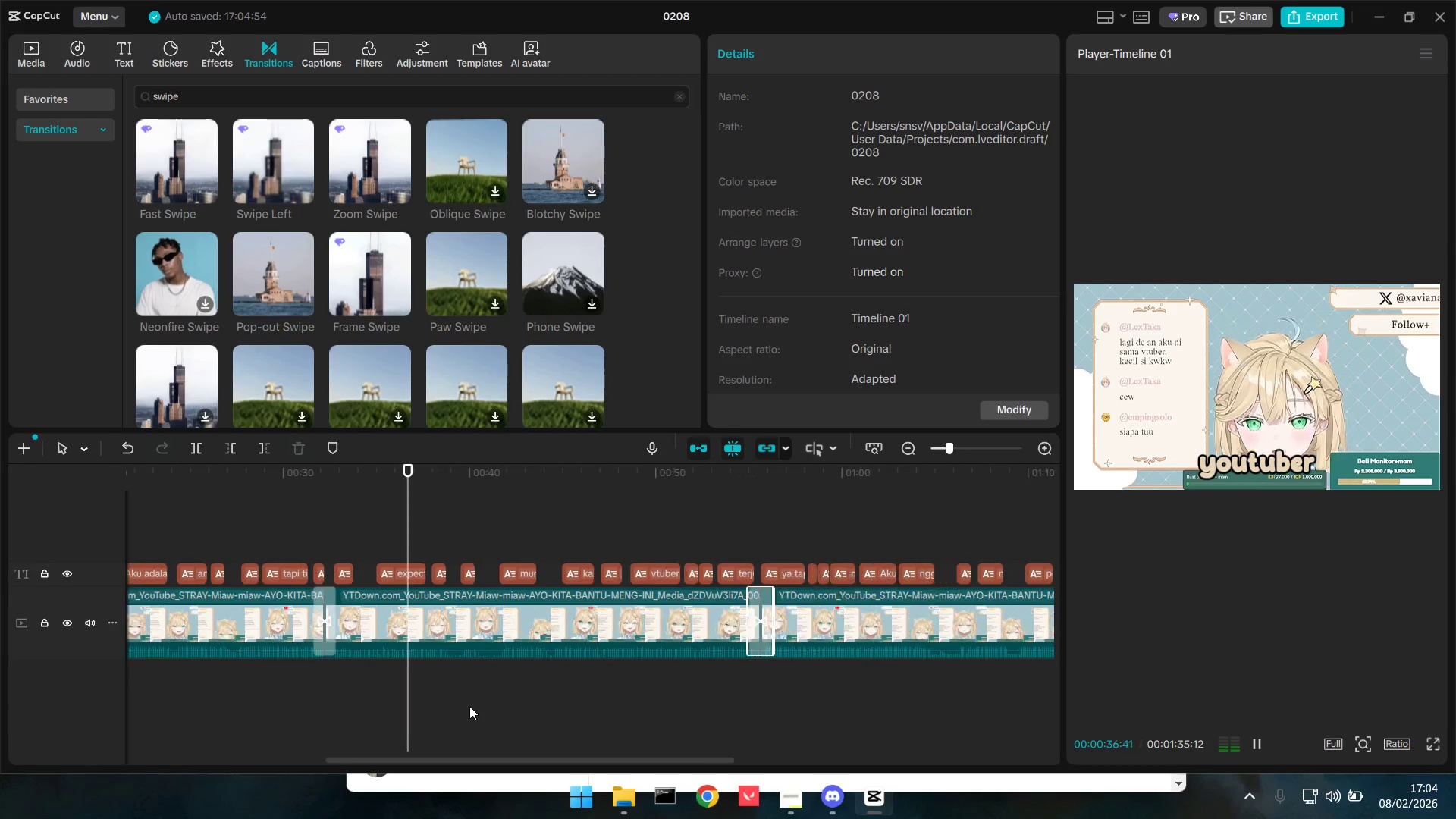 
key(Control+ControlLeft)
 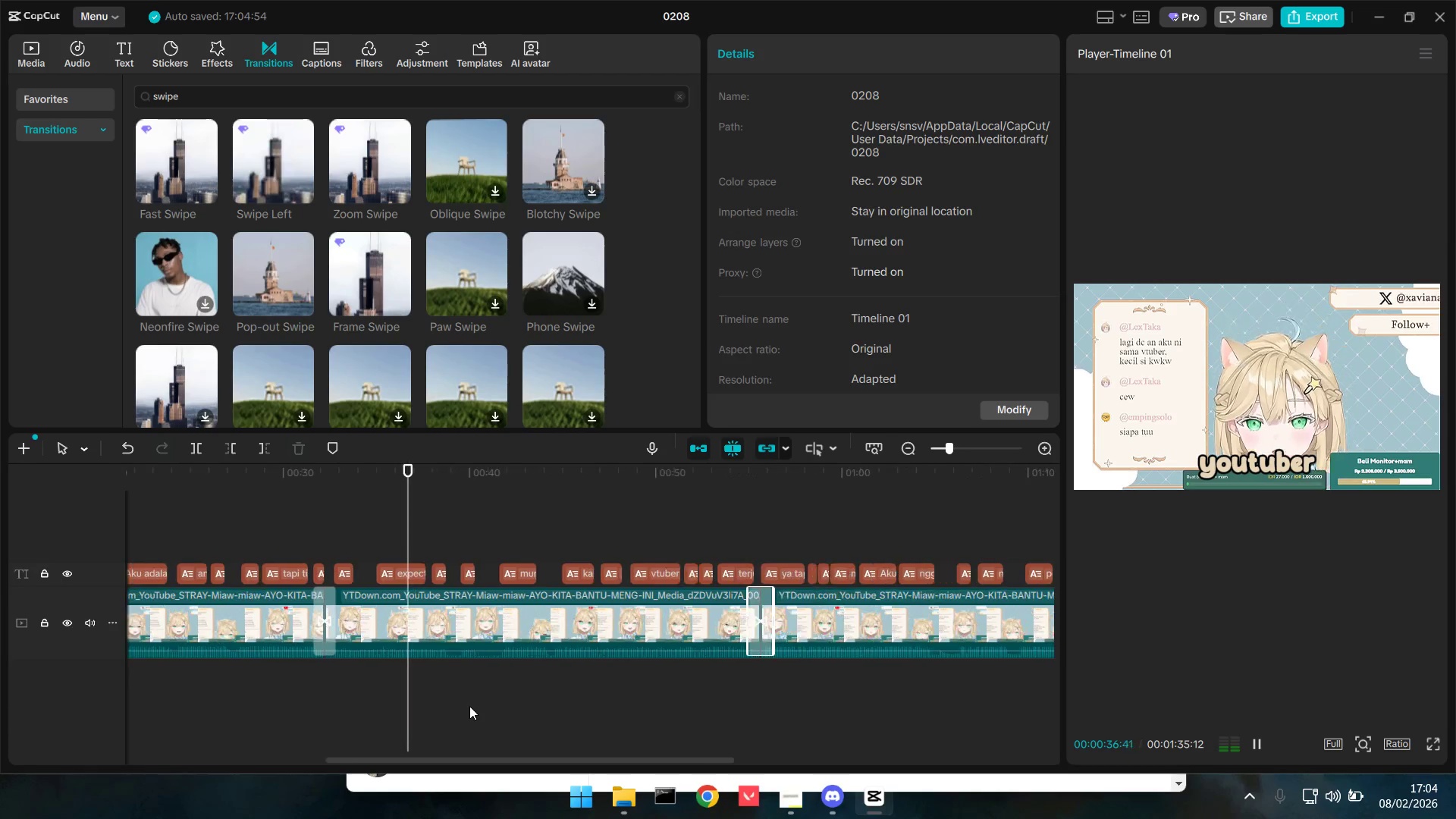 
key(Control+ControlLeft)
 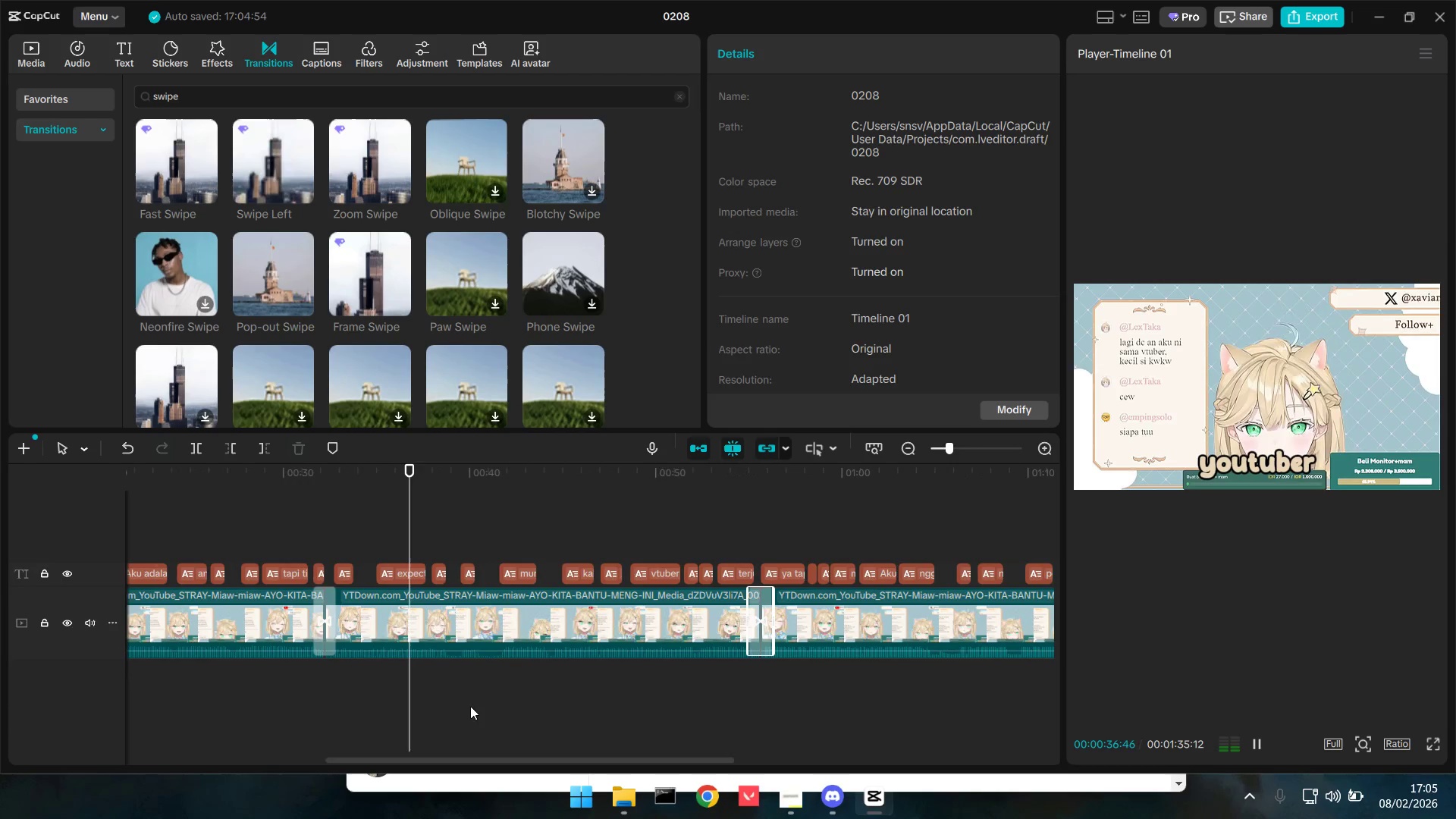 
hold_key(key=ControlLeft, duration=9.66)
 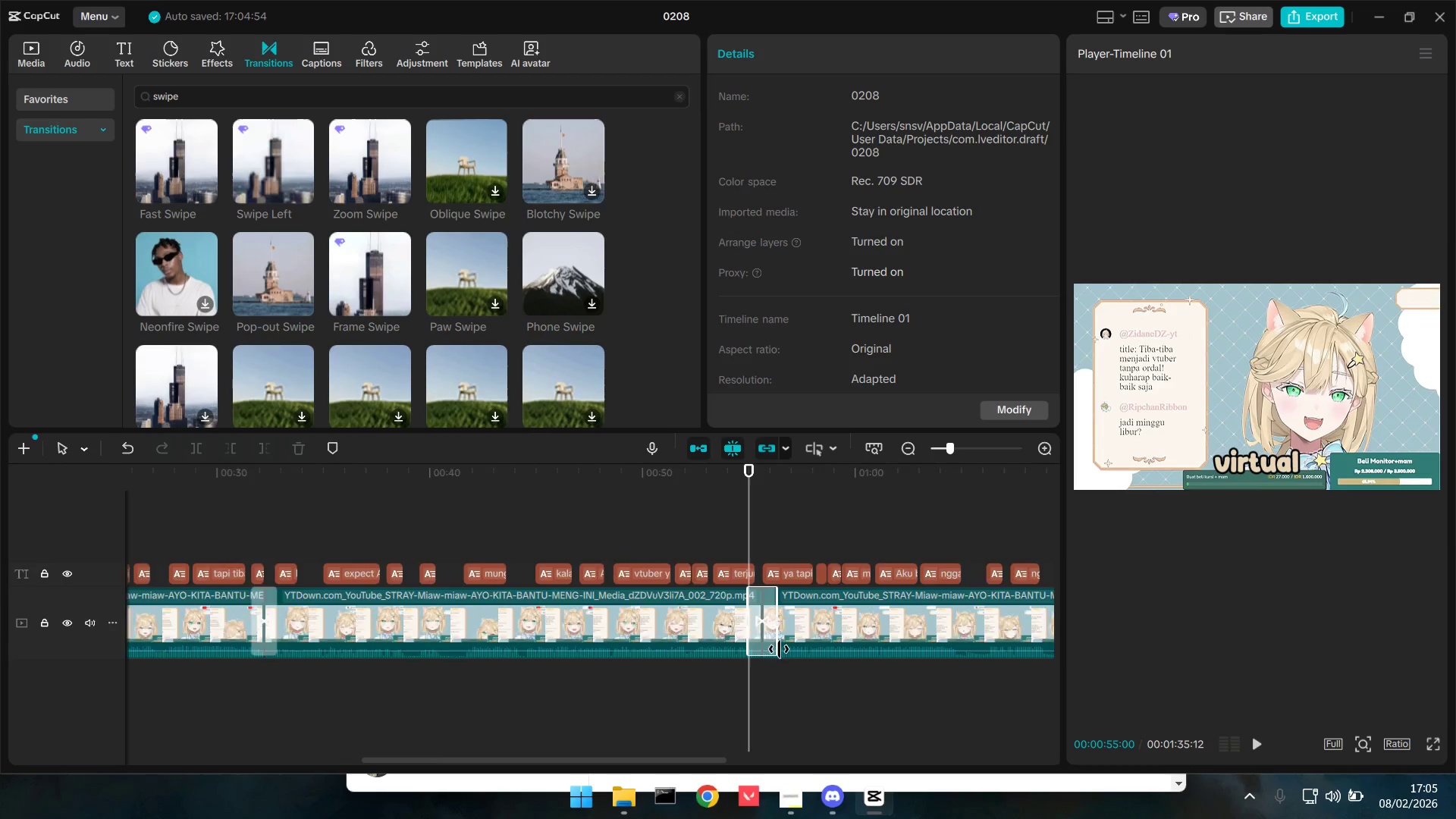 
scroll: coordinate [469, 706], scroll_direction: down, amount: 24.0
 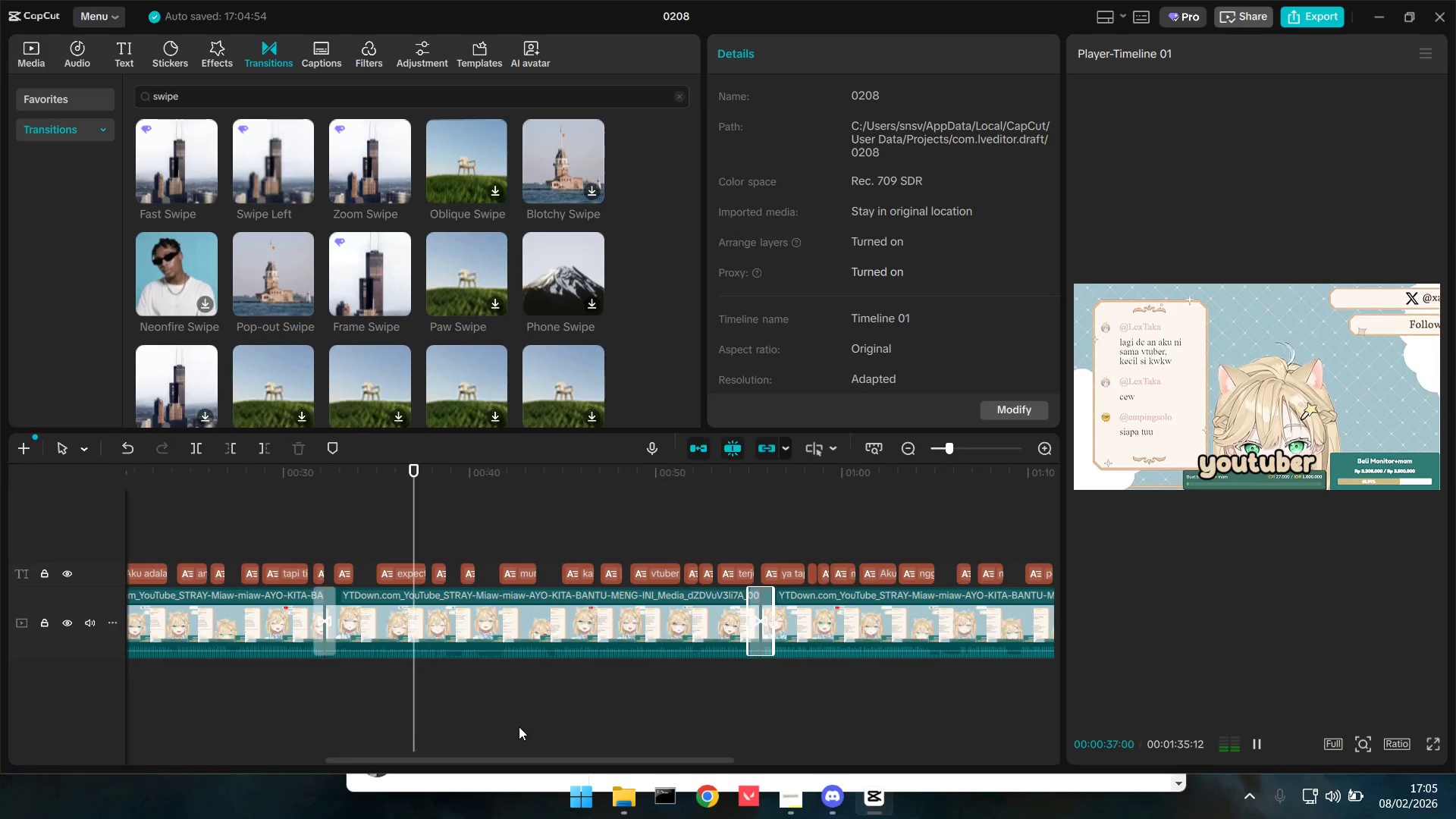 
left_click([733, 536])
 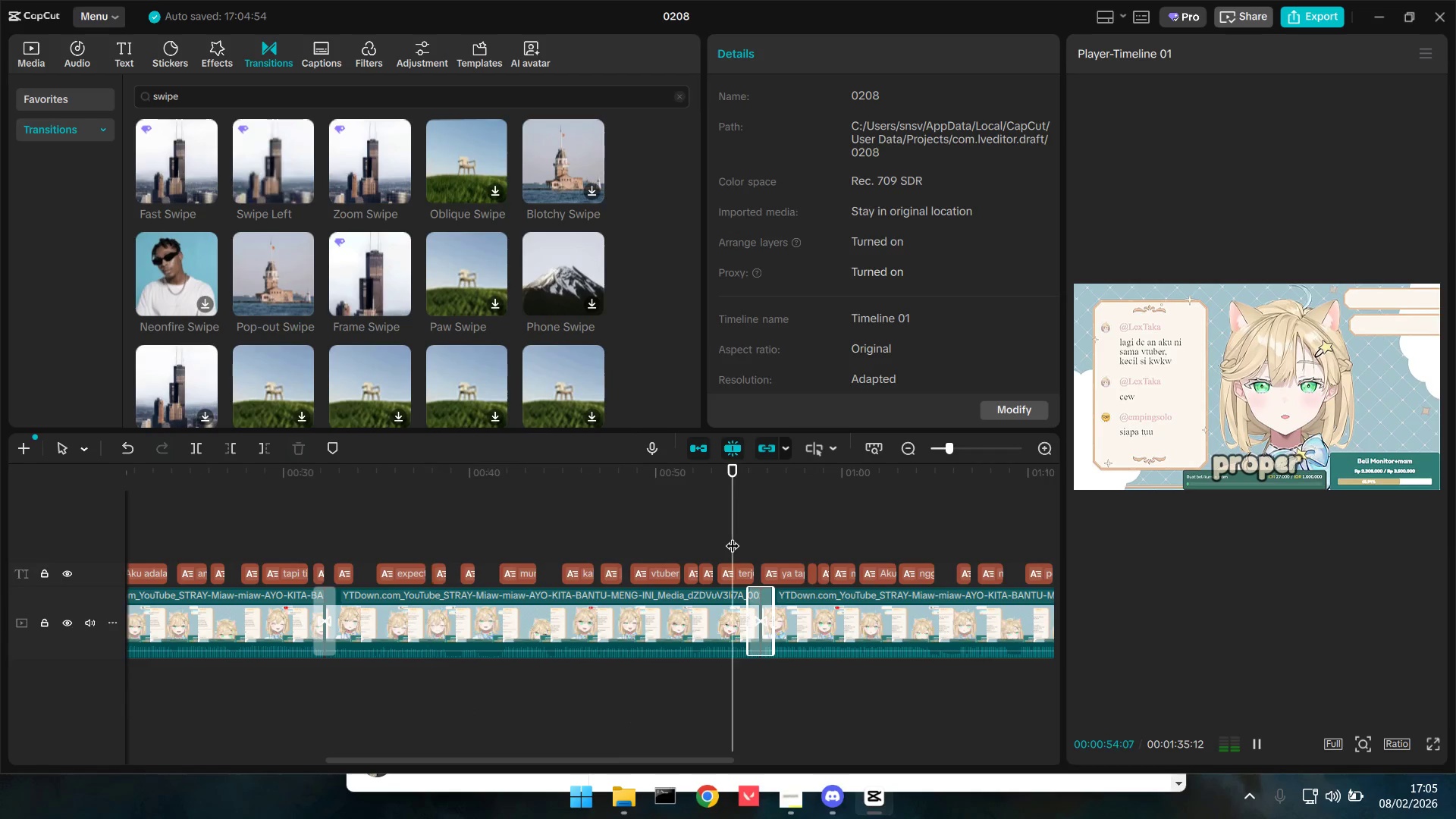 
key(Space)
 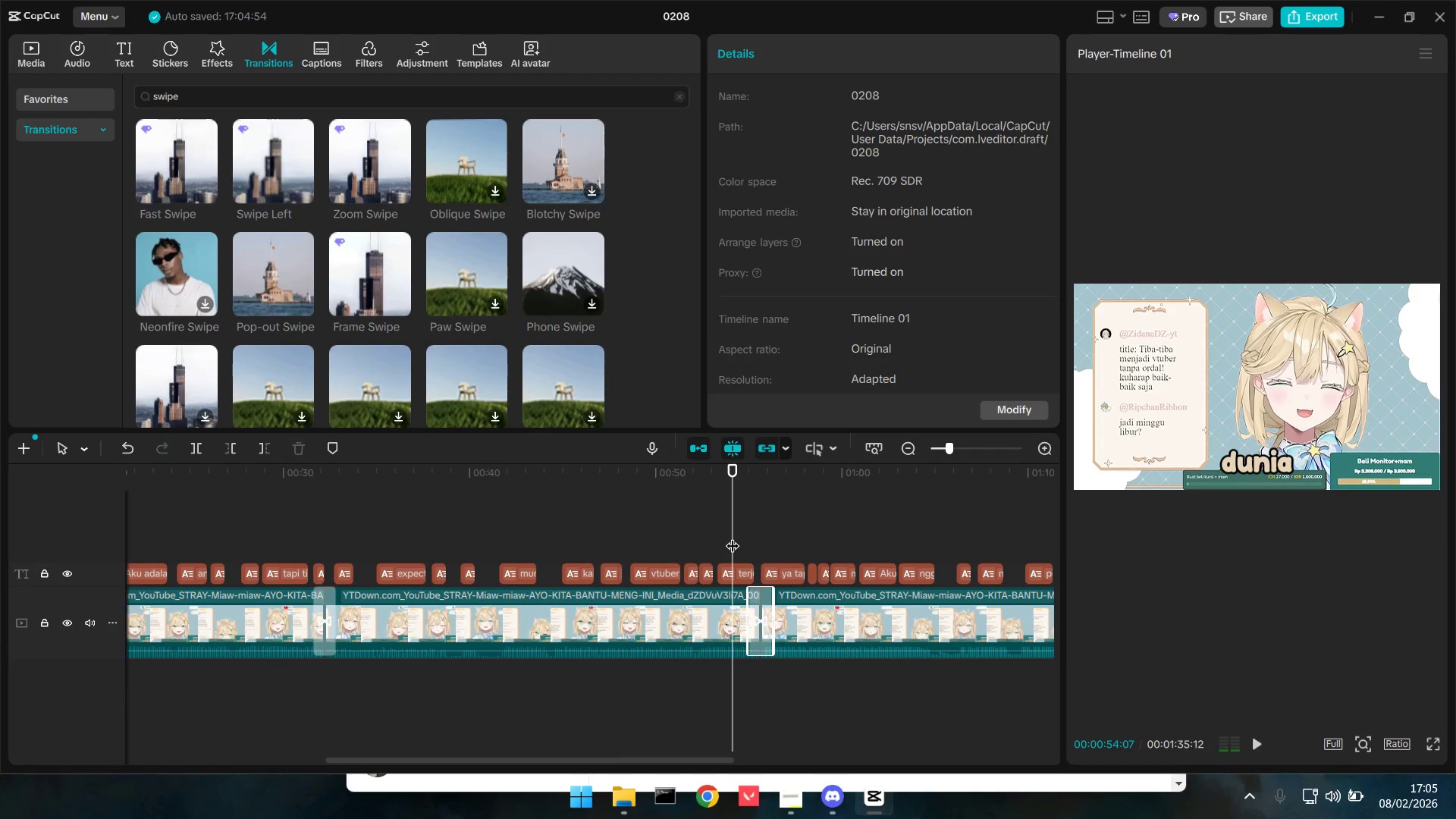 
key(Space)
 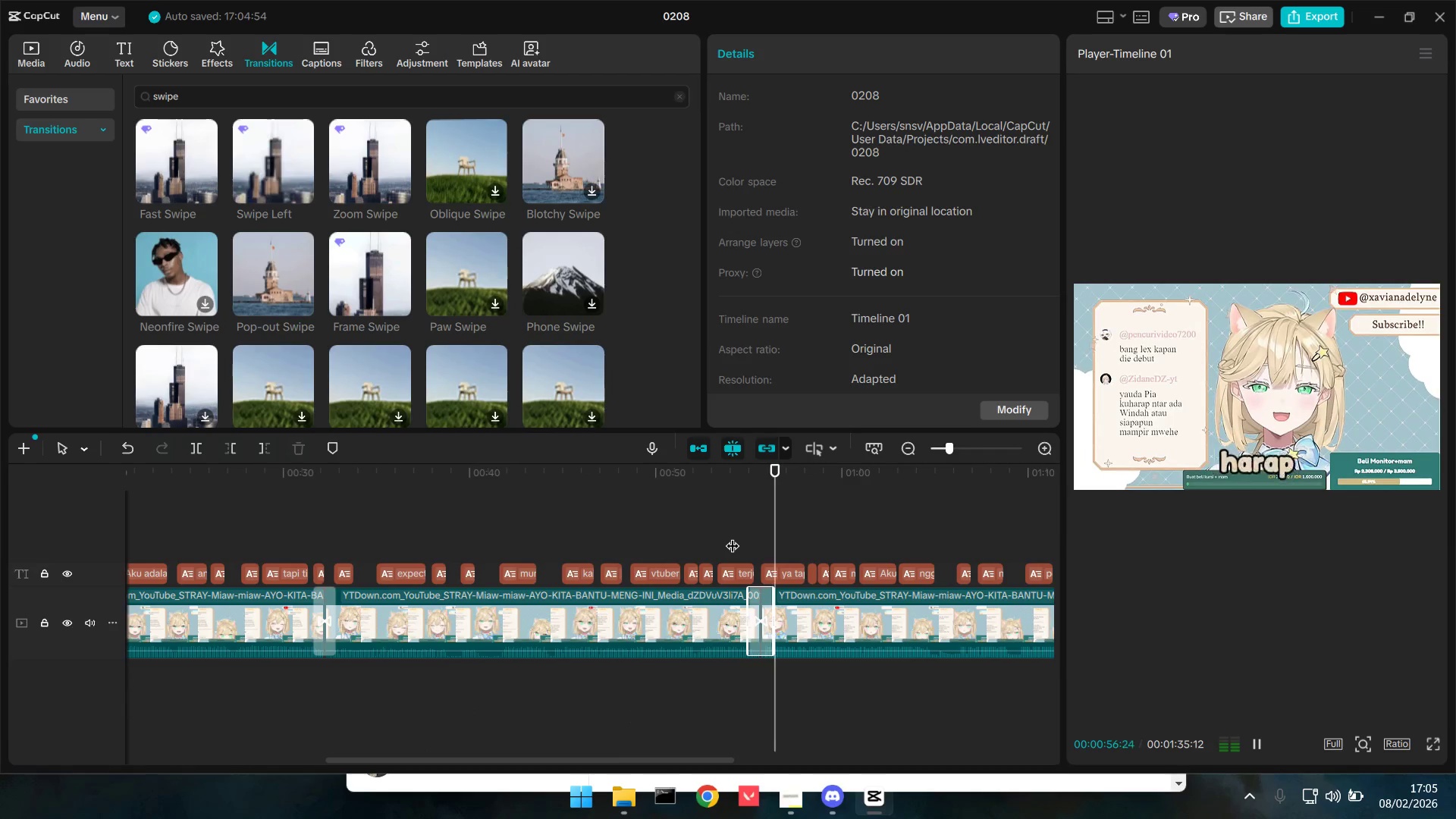 
key(Space)
 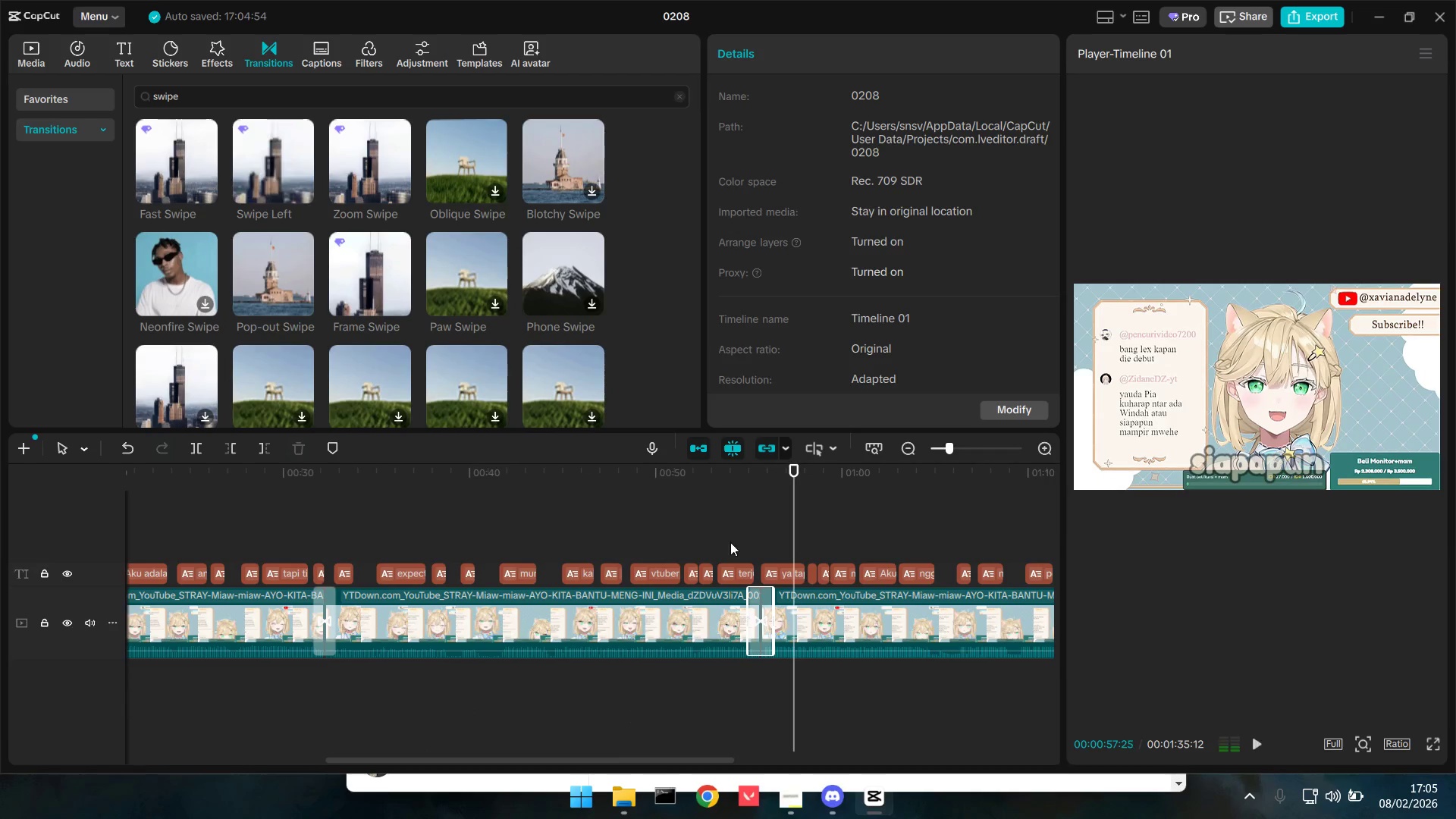 
left_click([730, 543])
 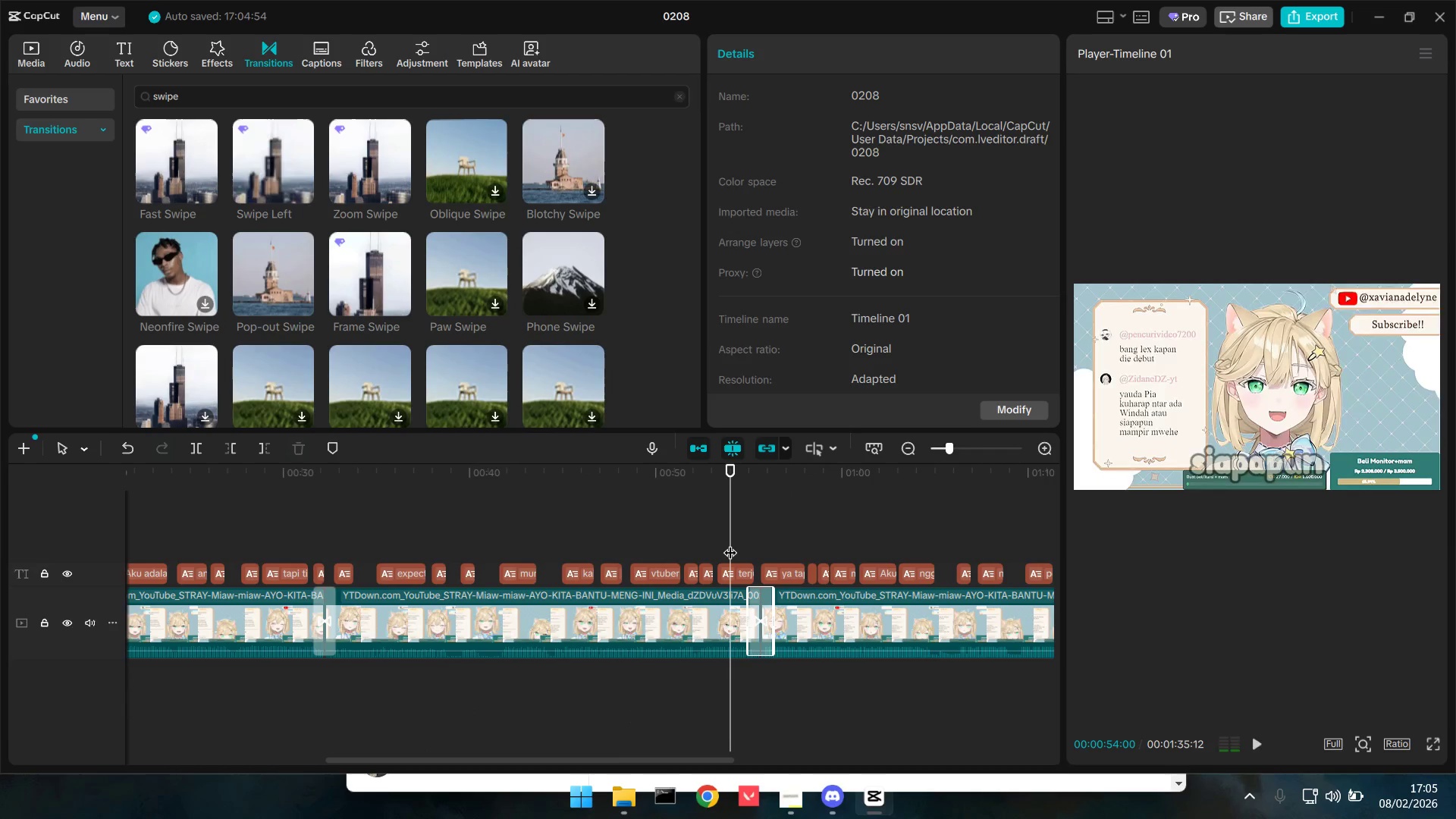 
key(Space)
 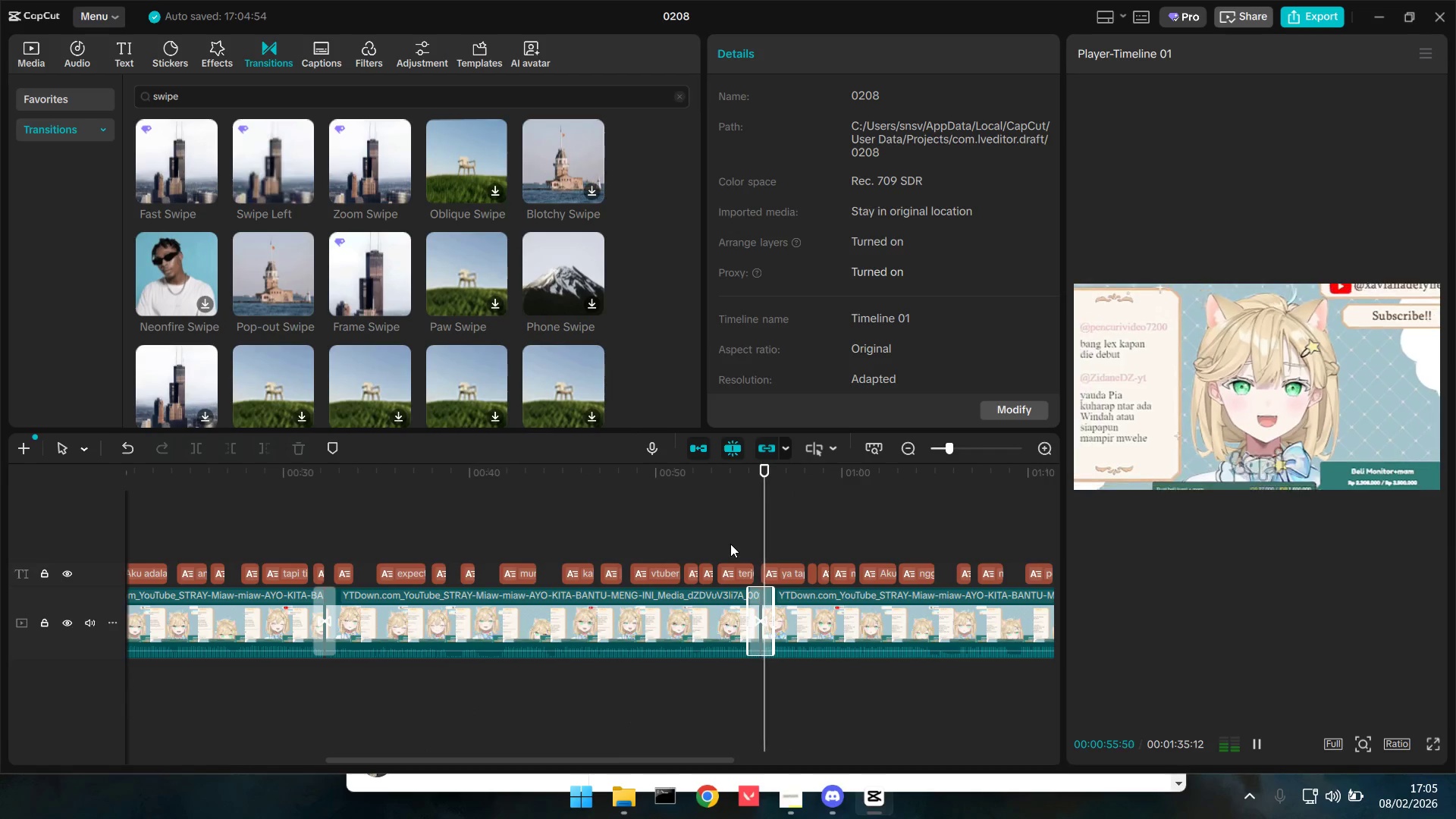 
key(Space)
 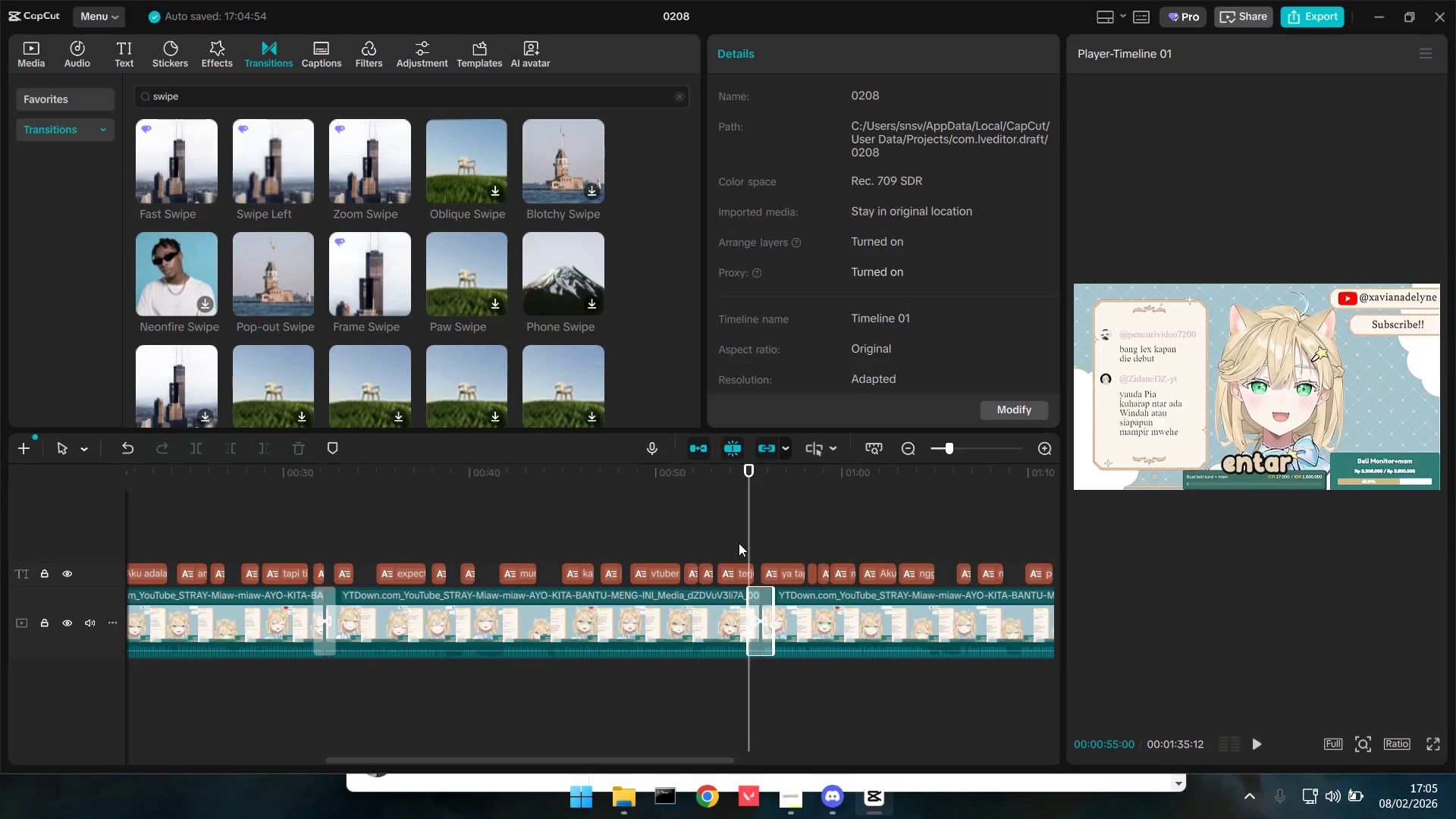 
hold_key(key=ControlLeft, duration=1.5)
 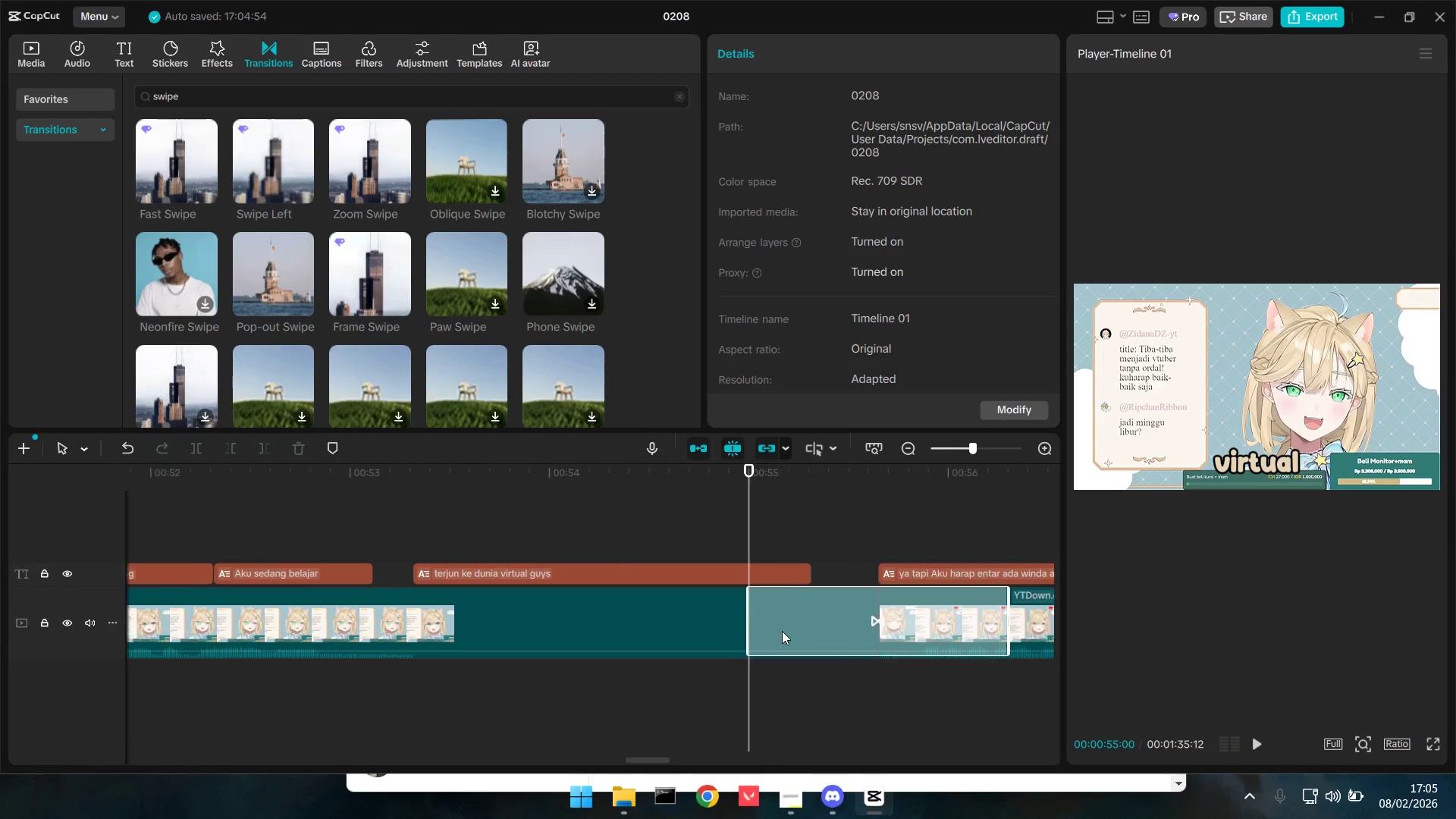 
hold_key(key=ControlLeft, duration=0.72)
 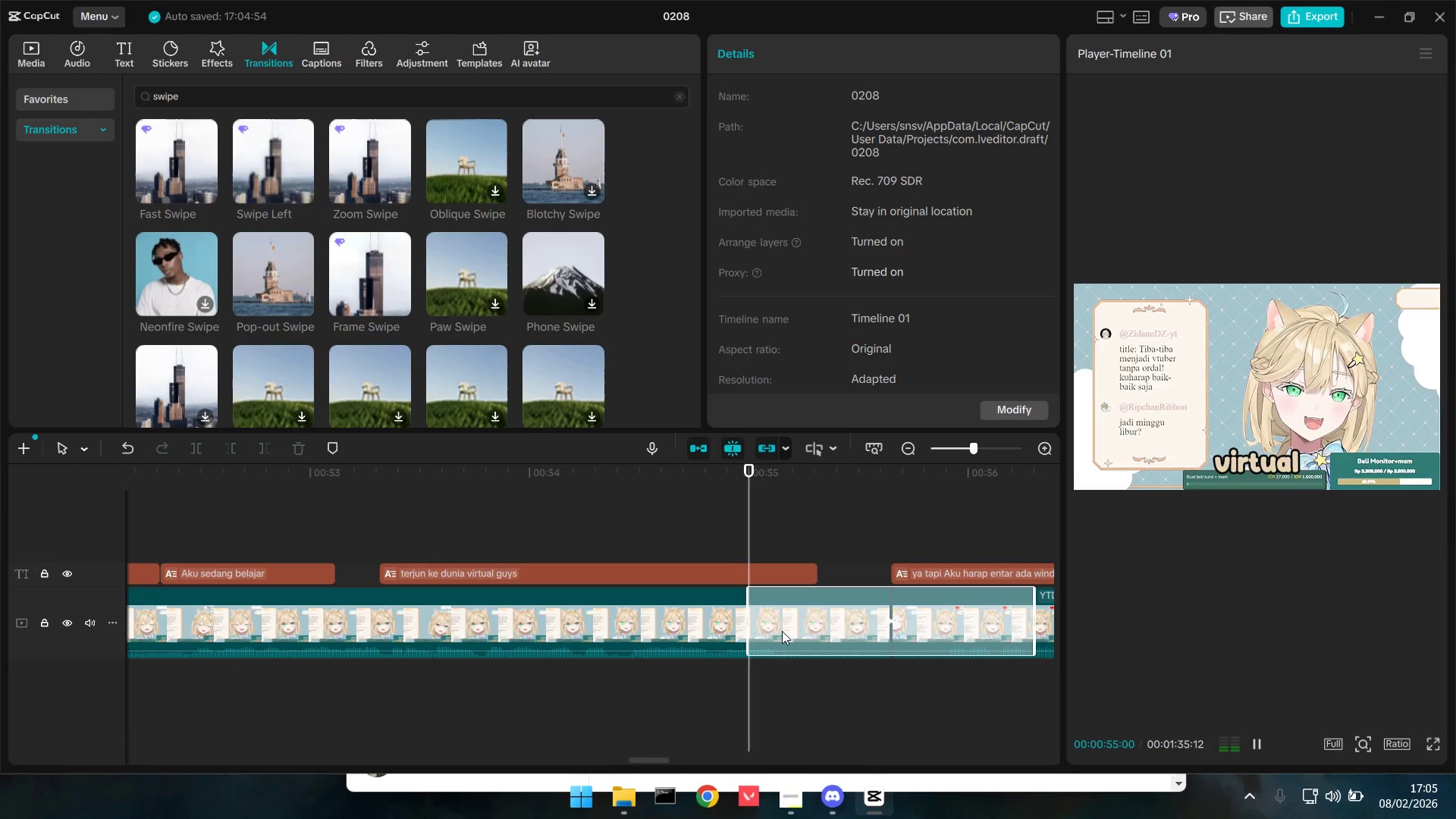 
key(Space)
 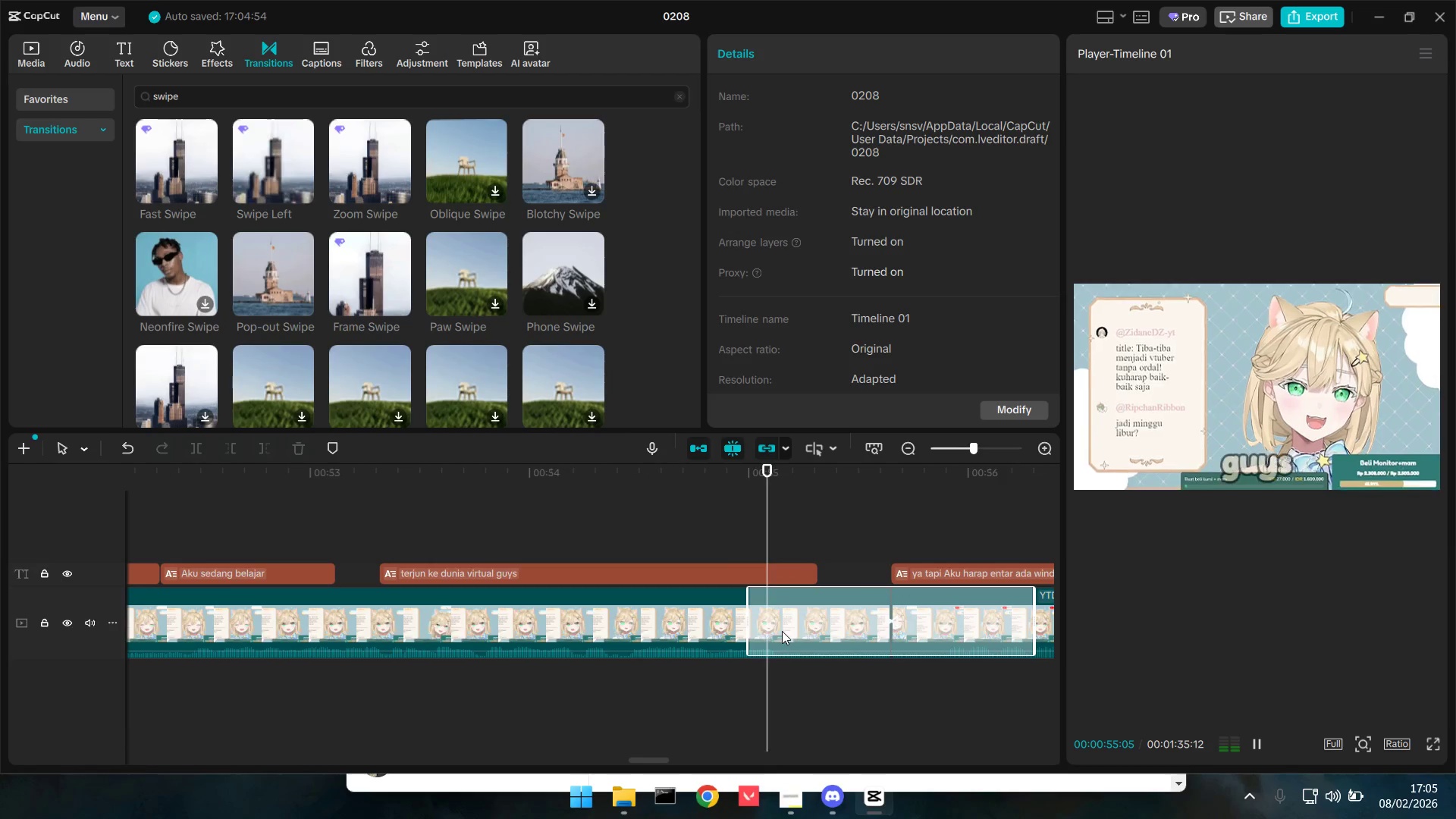 
scroll: coordinate [782, 631], scroll_direction: up, amount: 40.0
 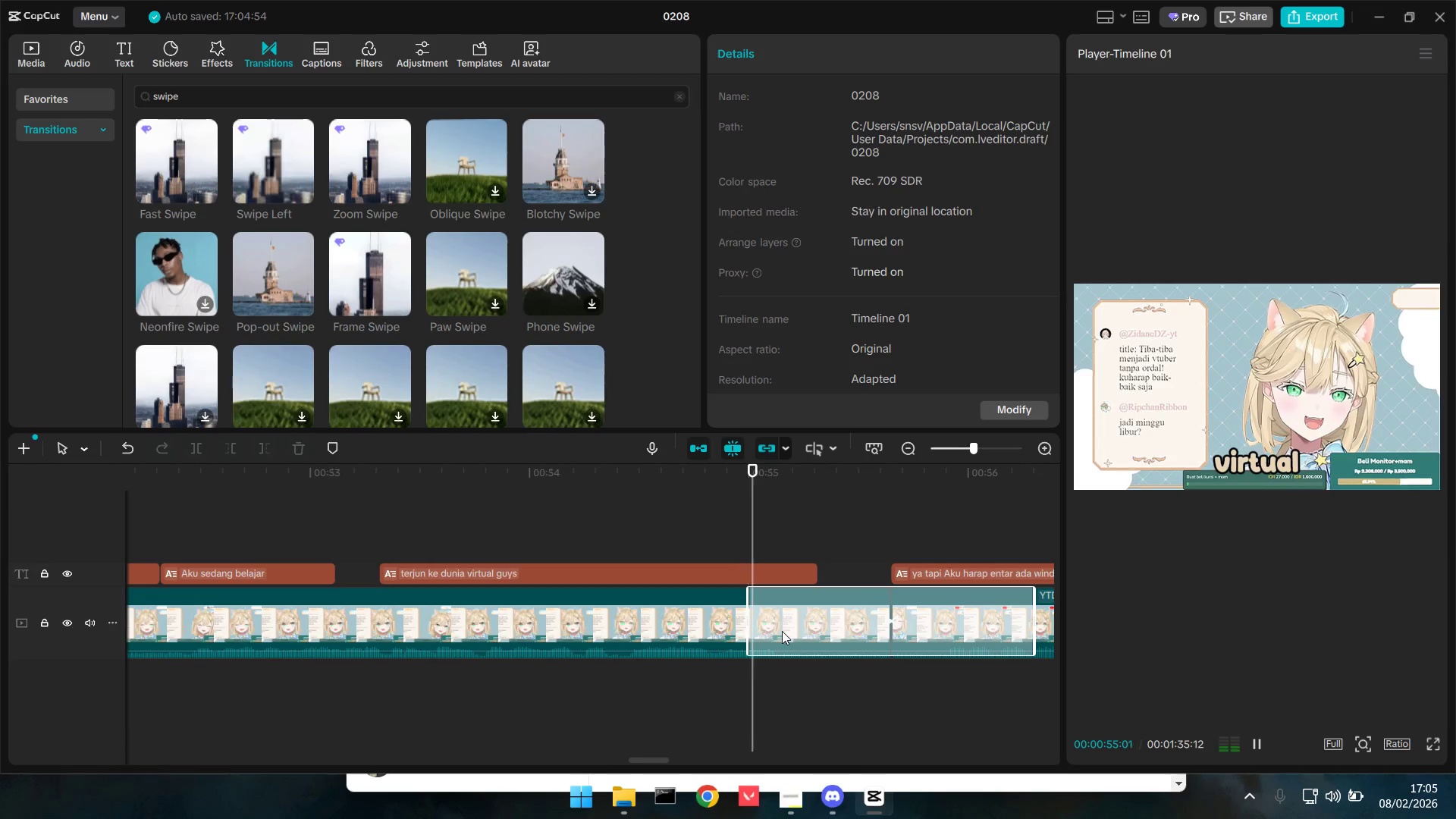 
key(Space)
 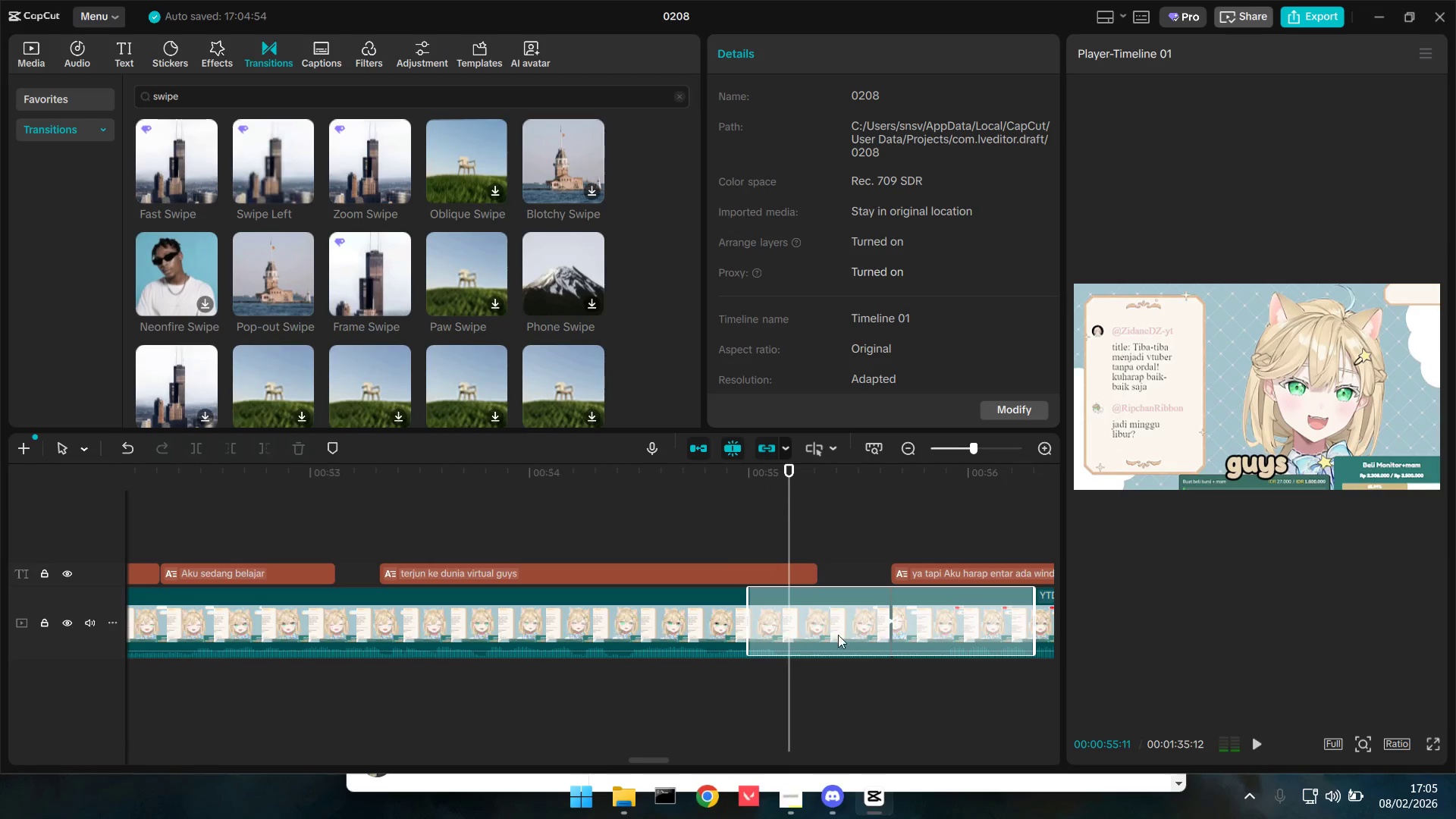 
left_click([849, 635])
 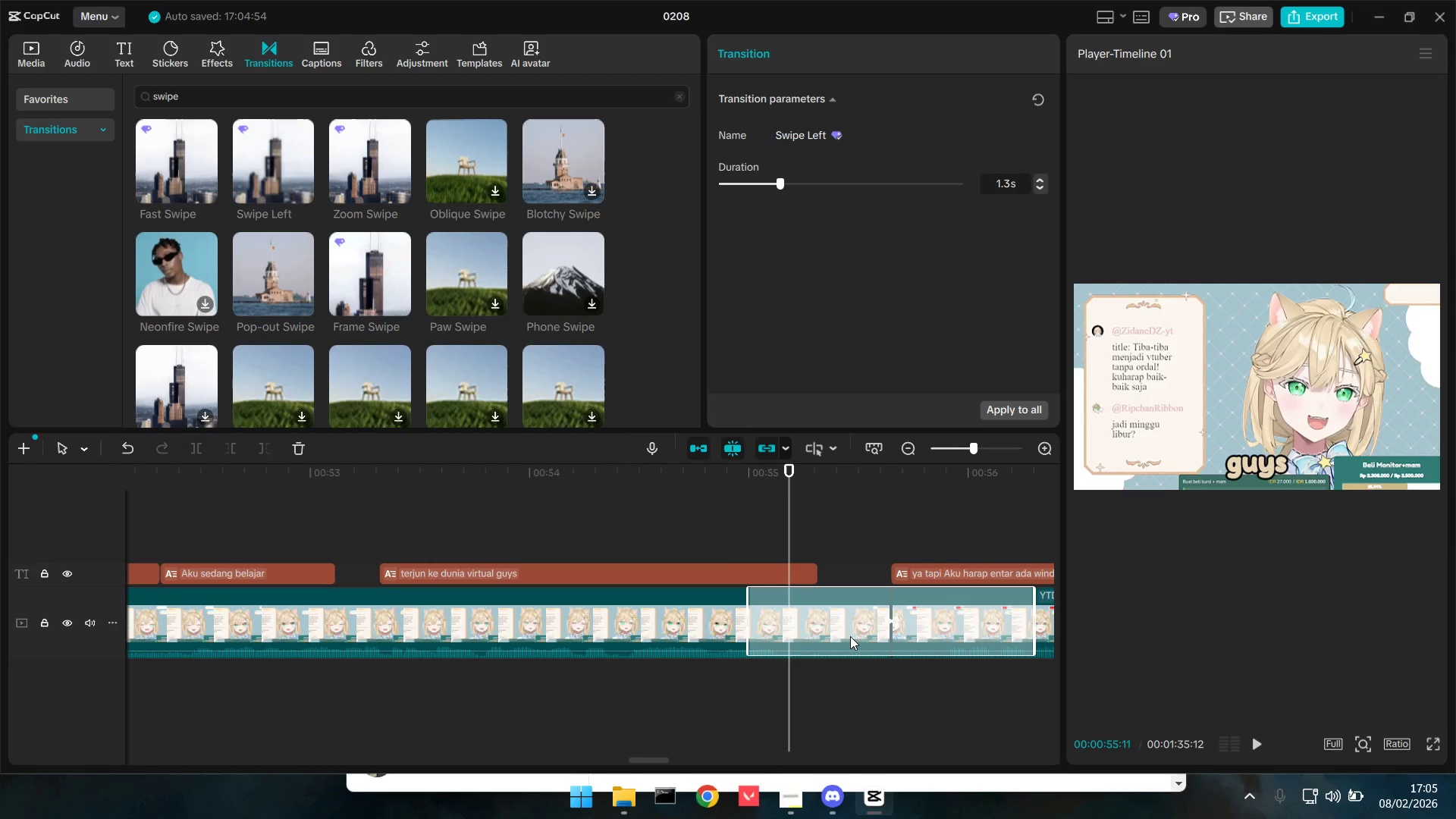 
key(Backspace)
 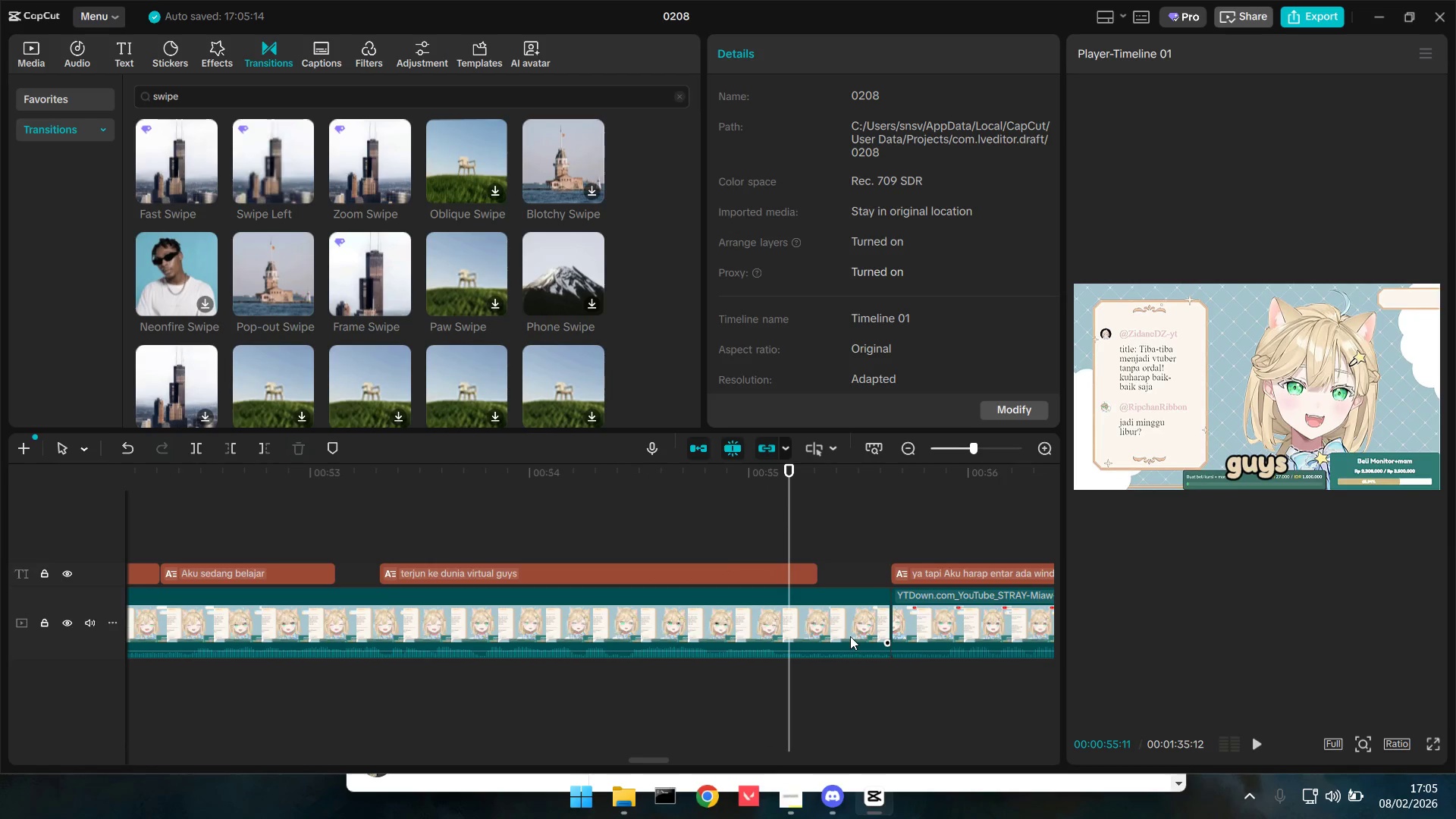 
key(Space)
 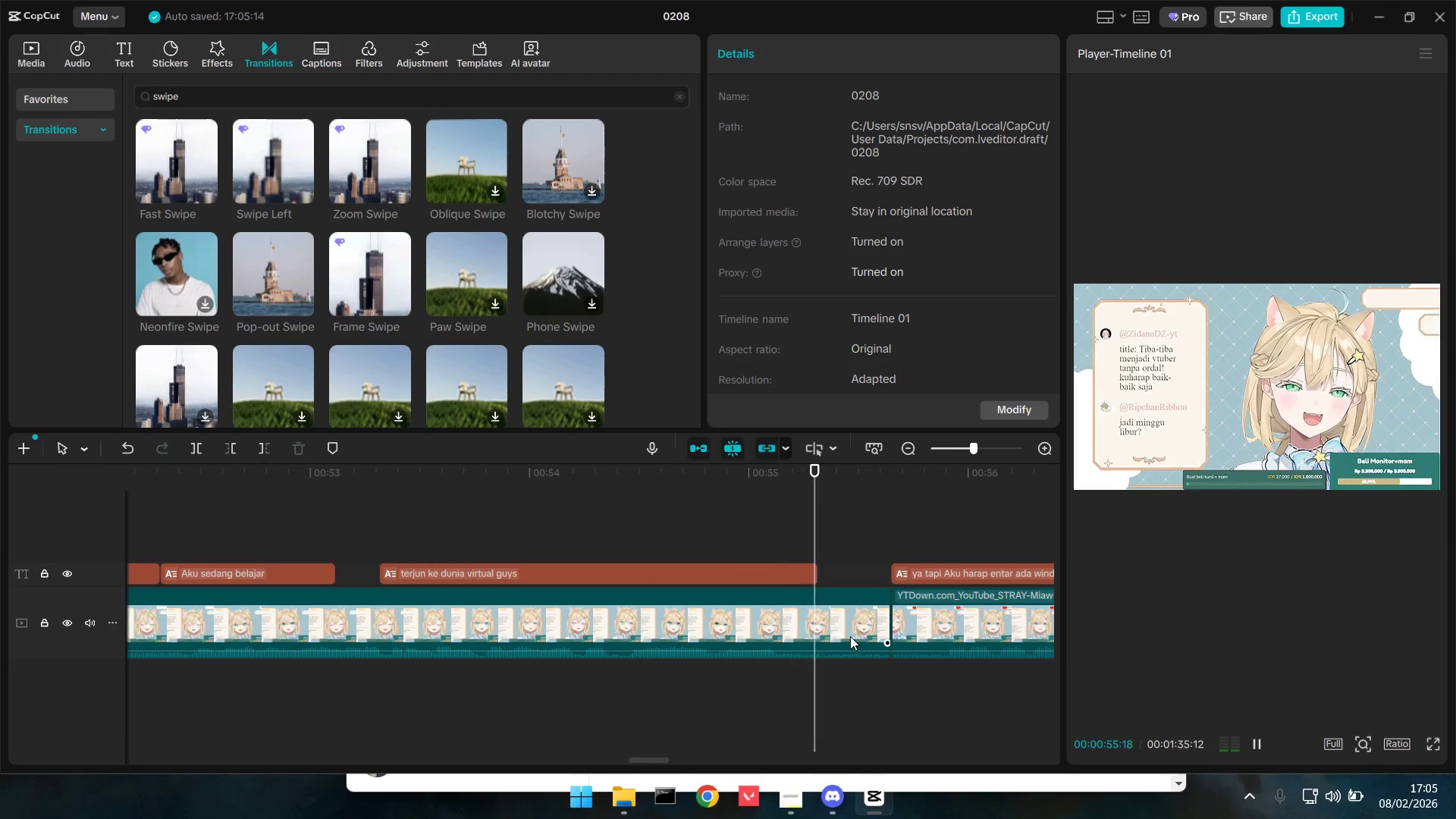 
key(Space)
 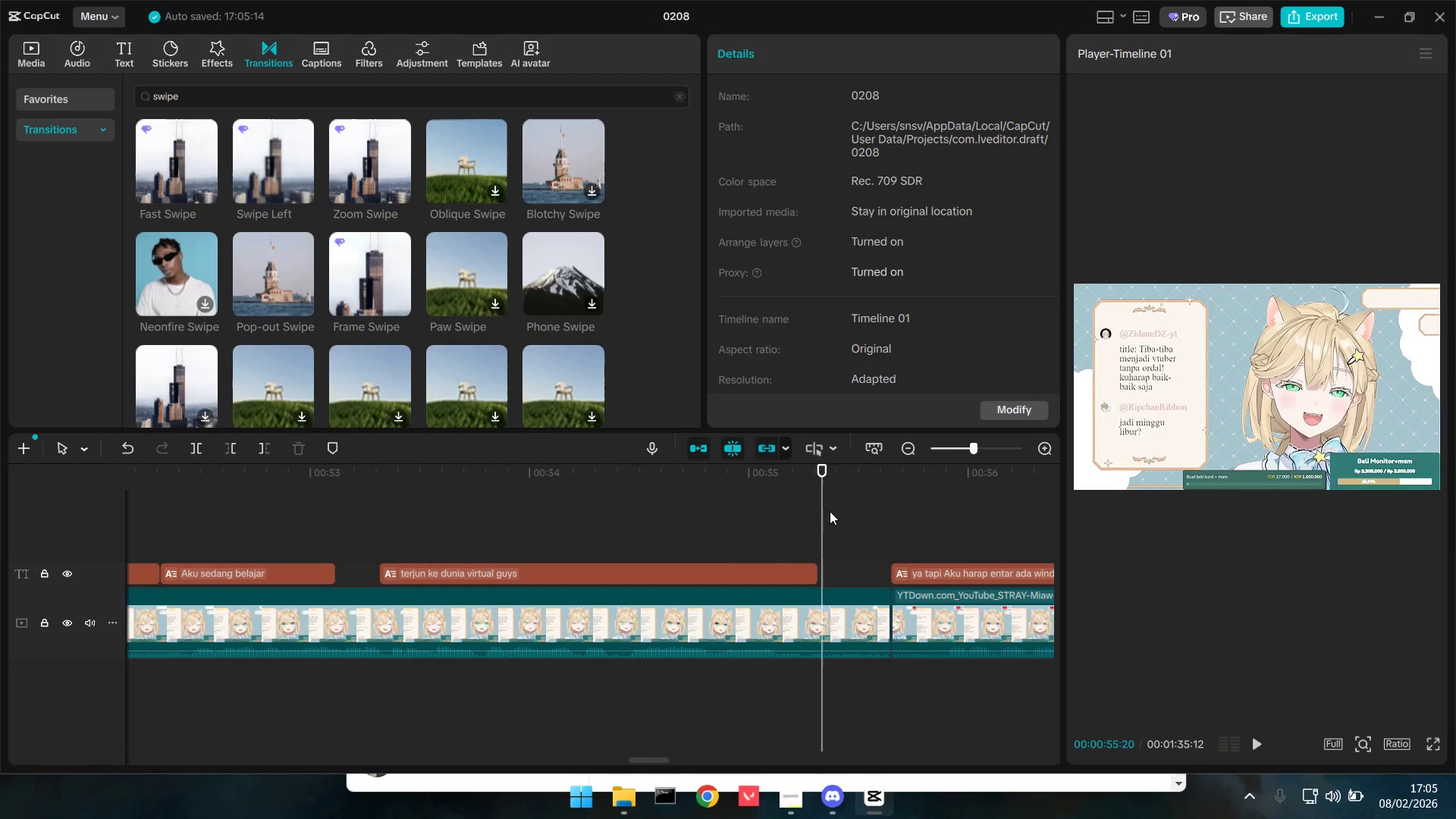 
left_click_drag(start_coordinate=[823, 513], to_coordinate=[815, 513])
 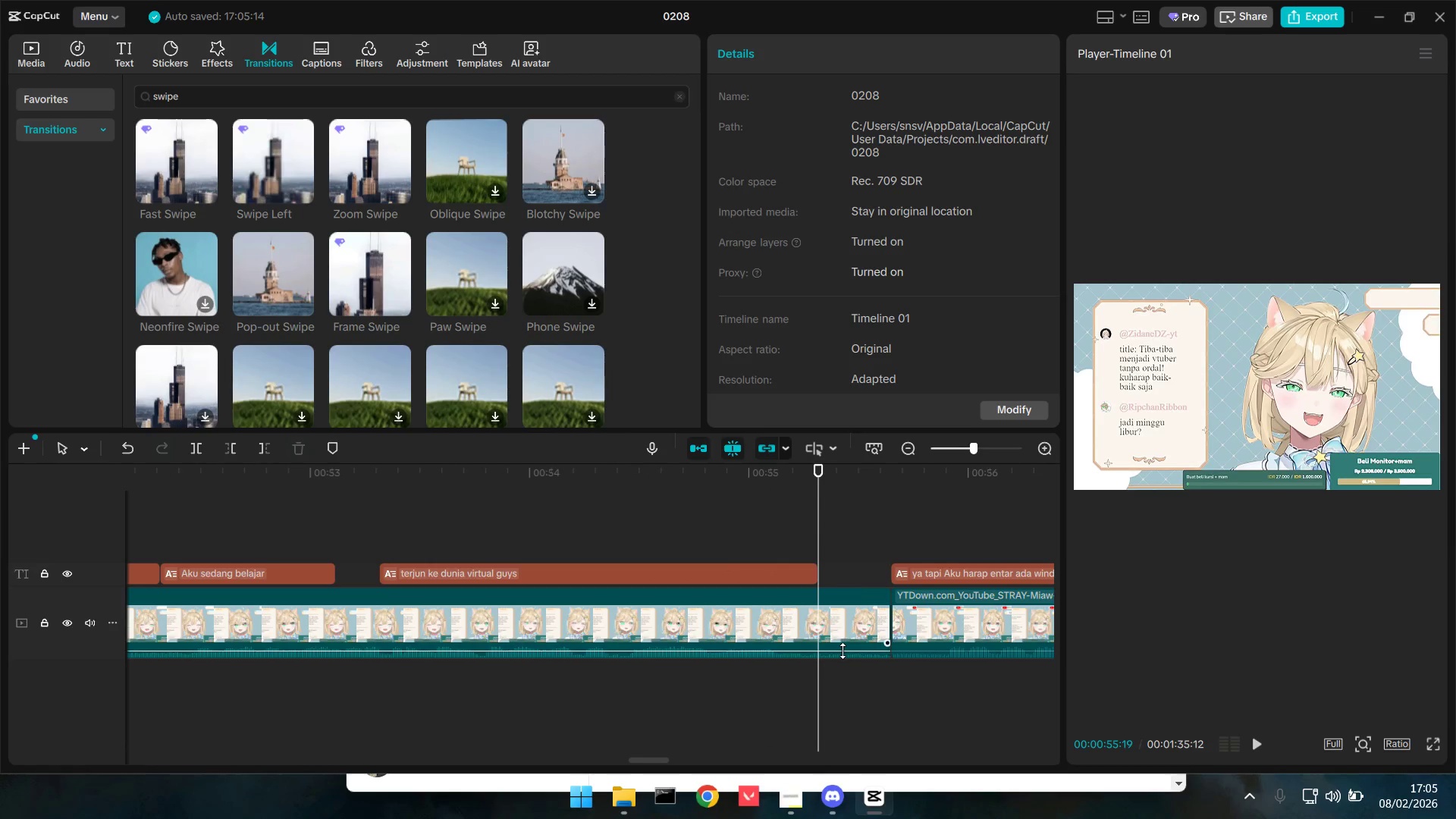 
double_click([843, 651])
 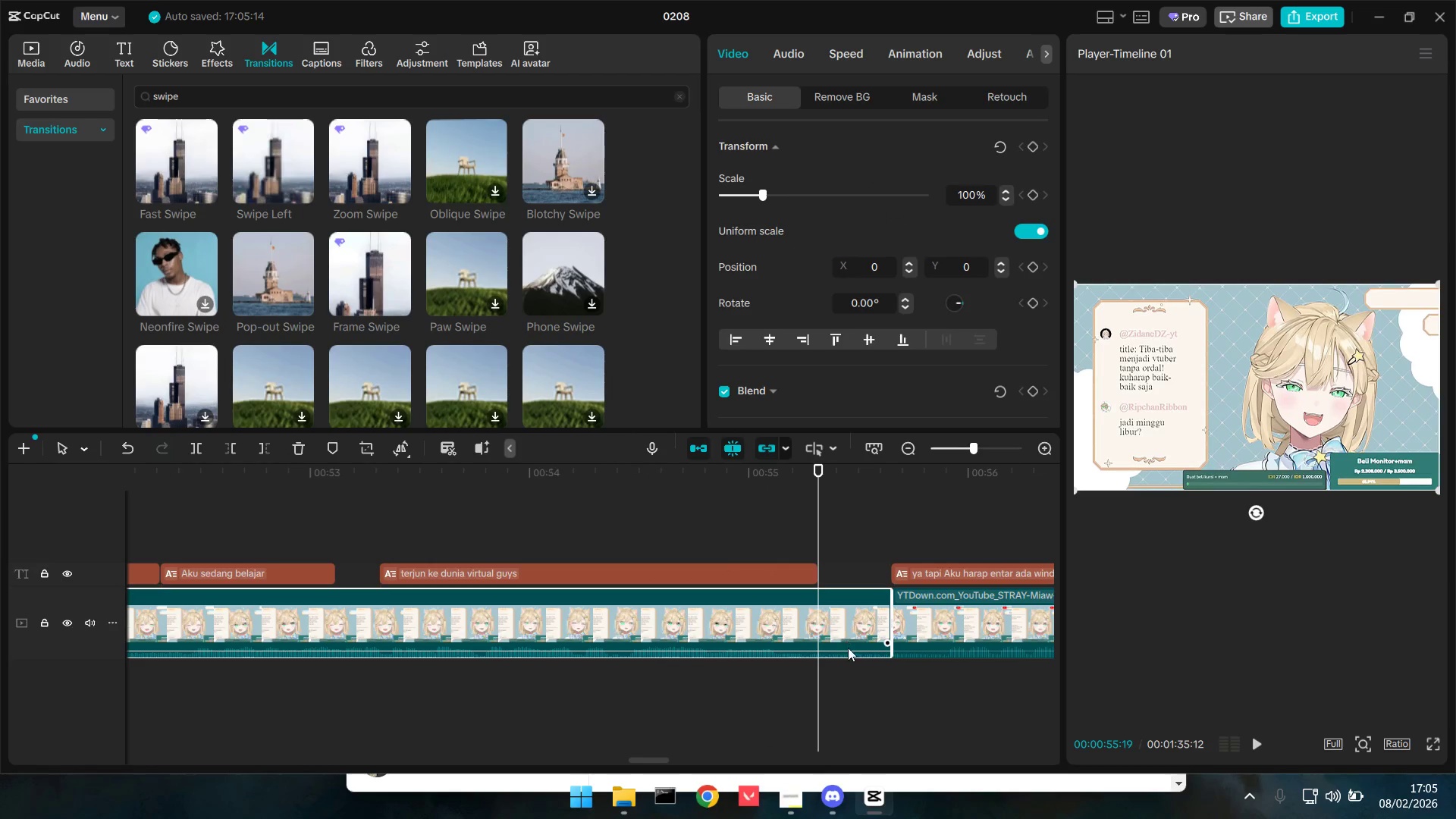 
key(W)
 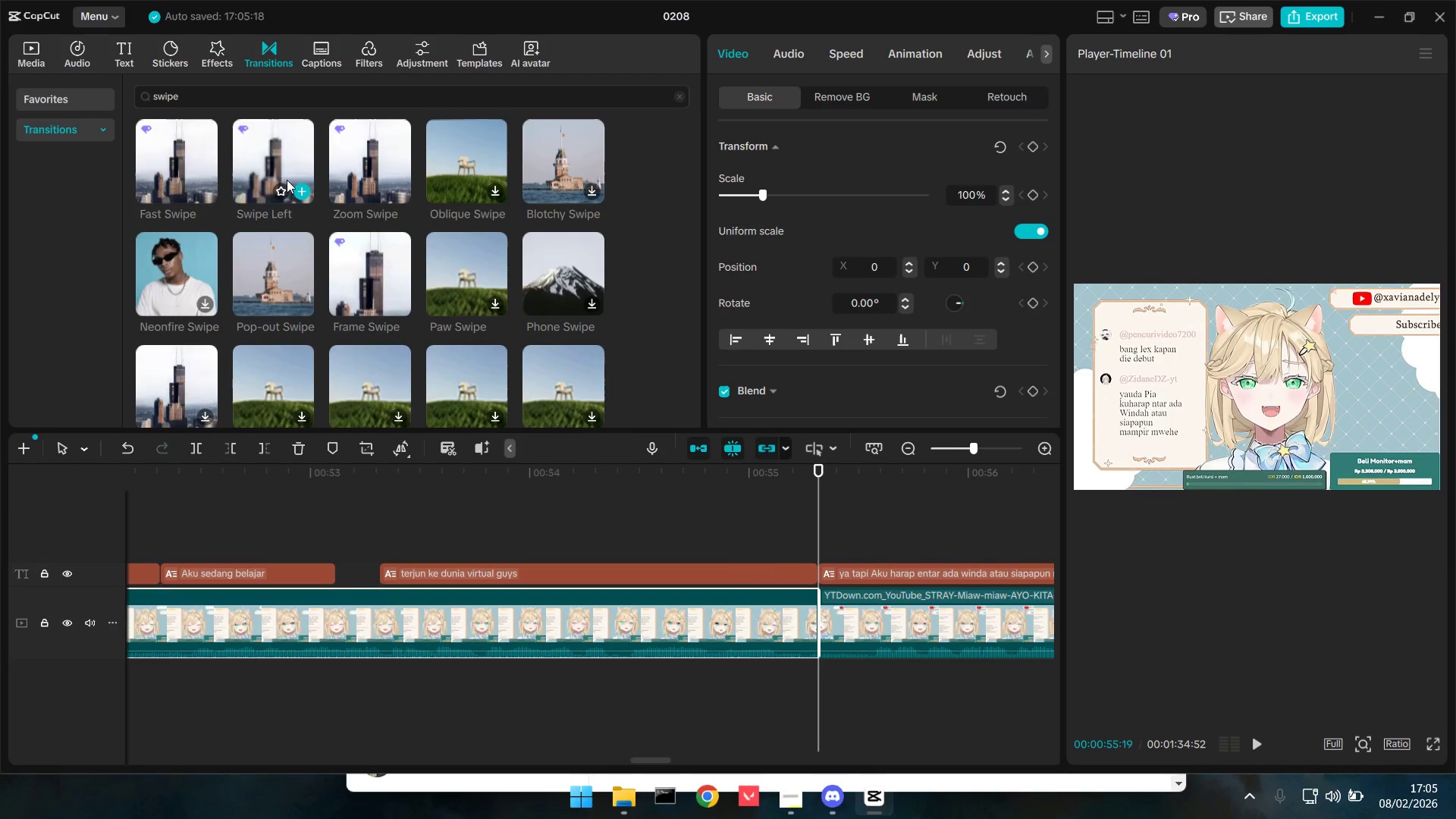 
left_click_drag(start_coordinate=[268, 168], to_coordinate=[755, 623])
 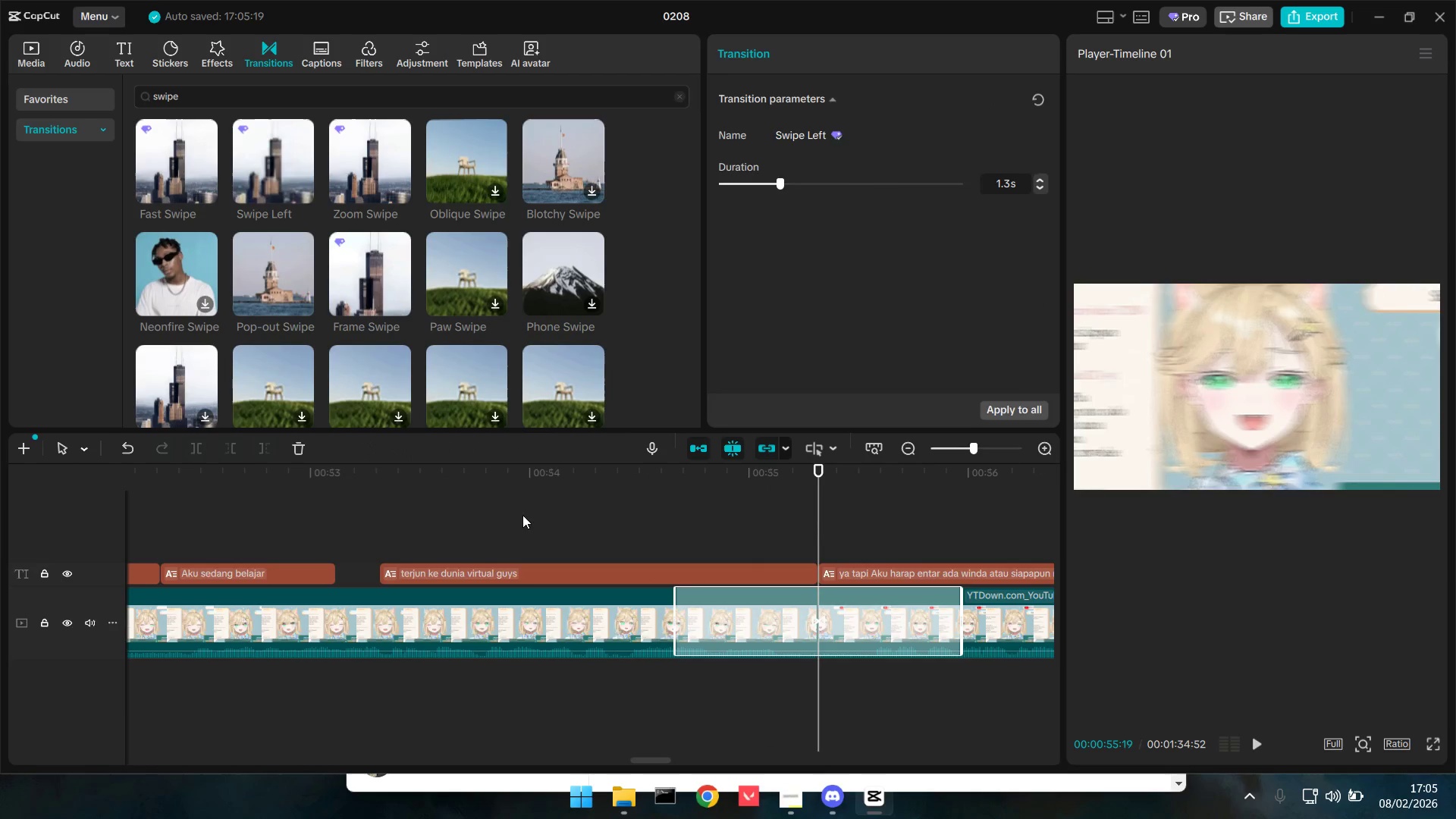 
key(Space)
 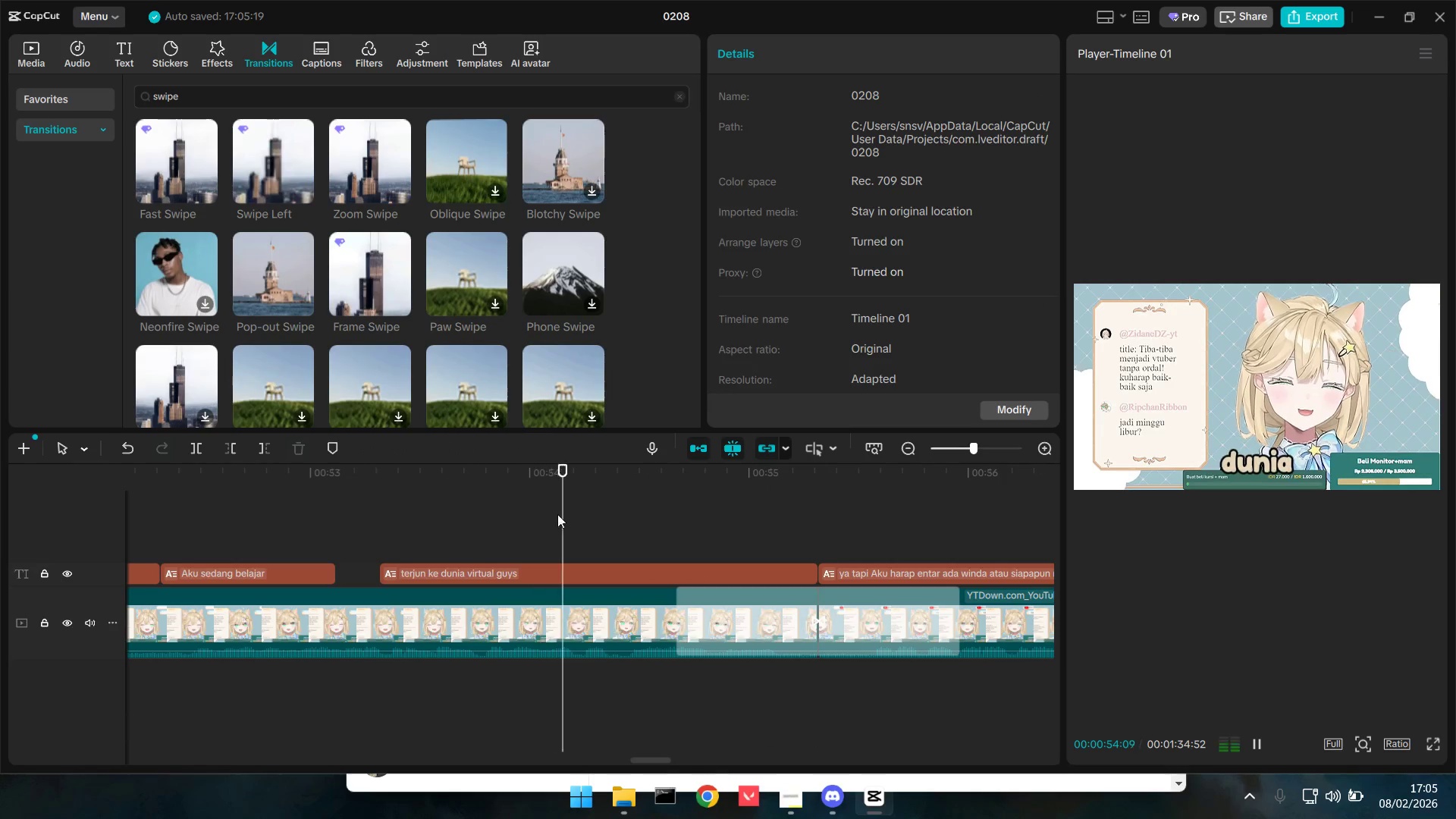 
hold_key(key=ControlLeft, duration=1.16)
scroll: coordinate [593, 531], scroll_direction: down, amount: 7.0
 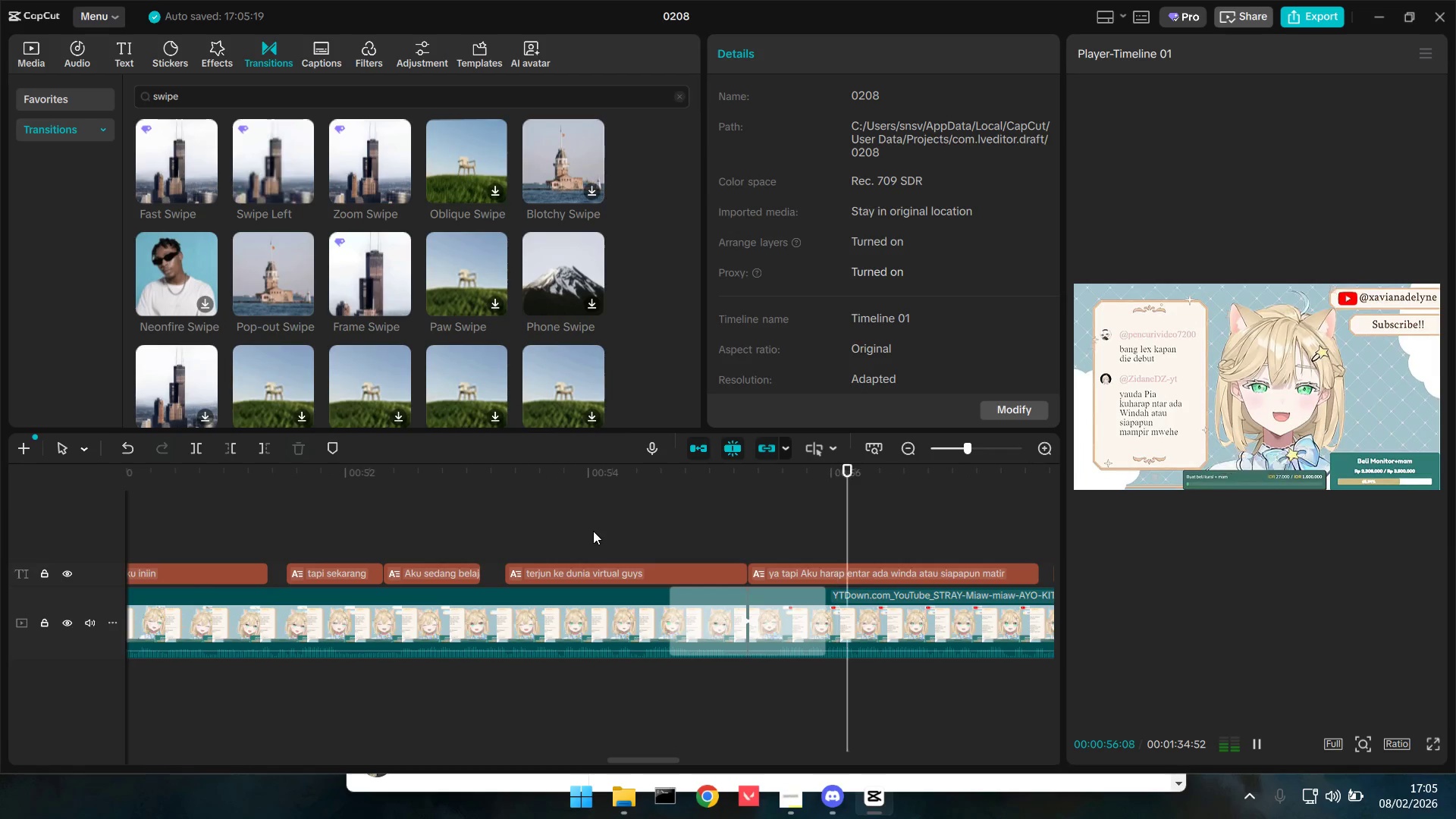 
hold_key(key=ControlLeft, duration=1.51)
 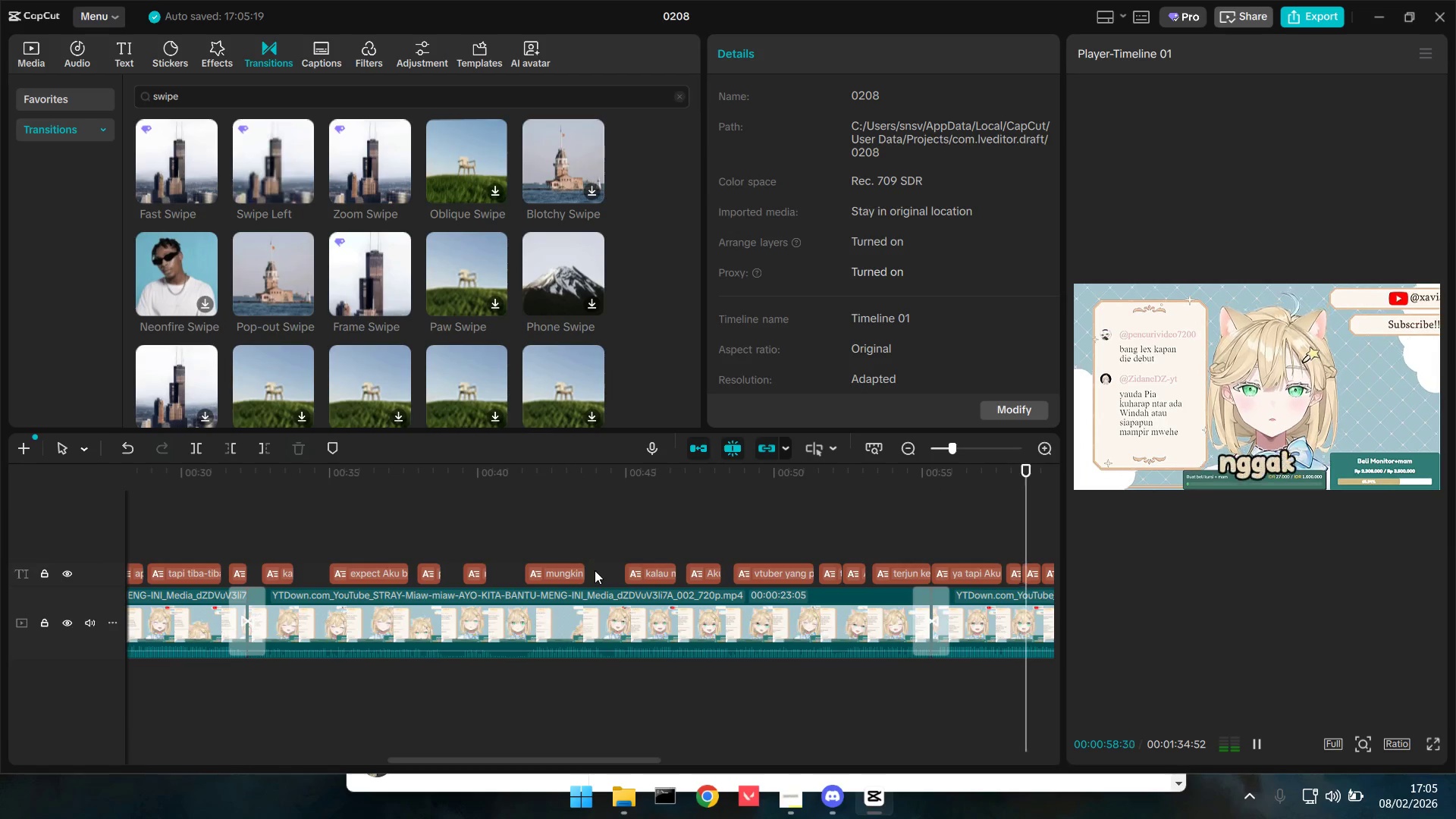 
key(Control+ControlLeft)
 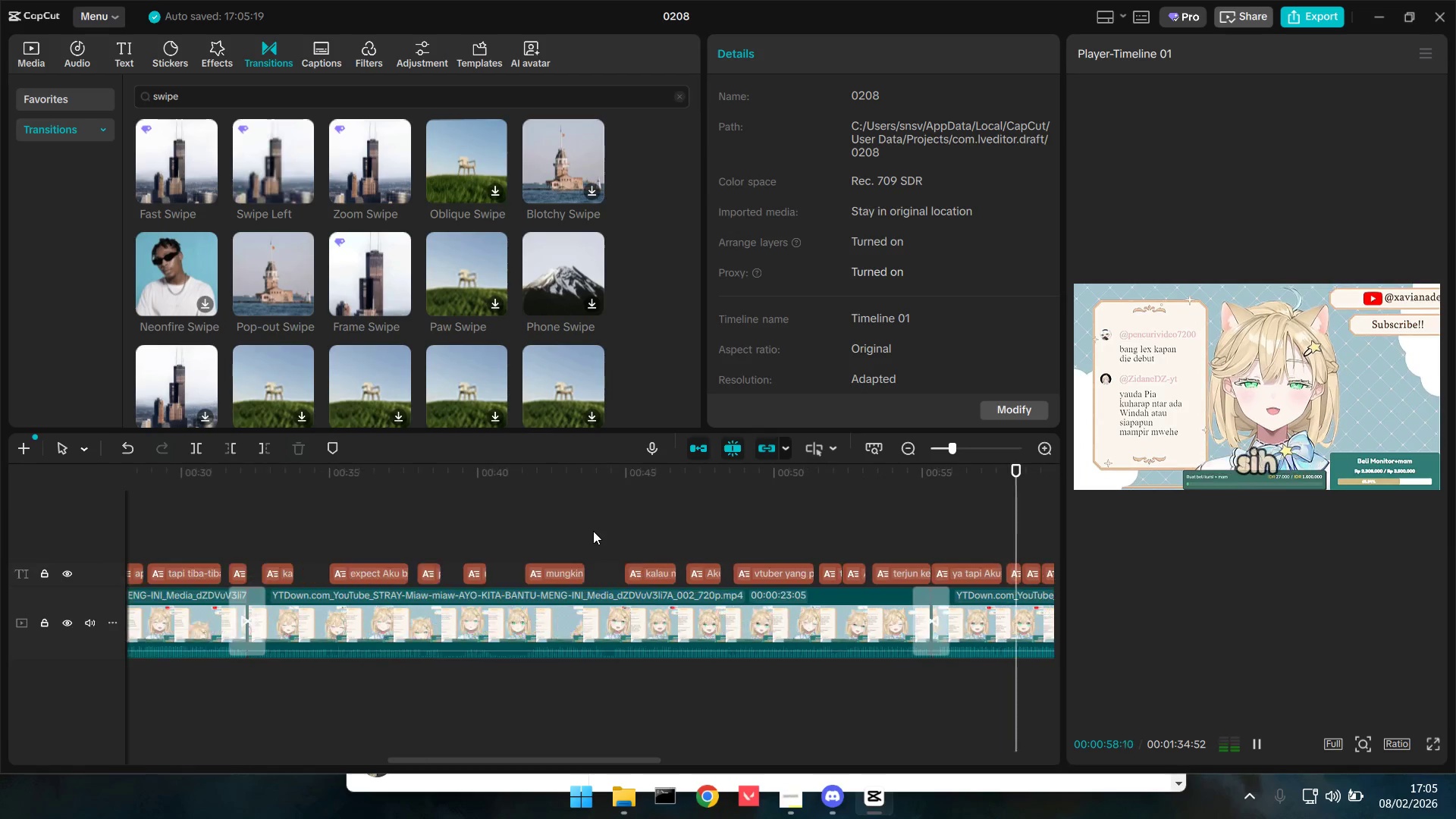 
key(Control+ControlLeft)
 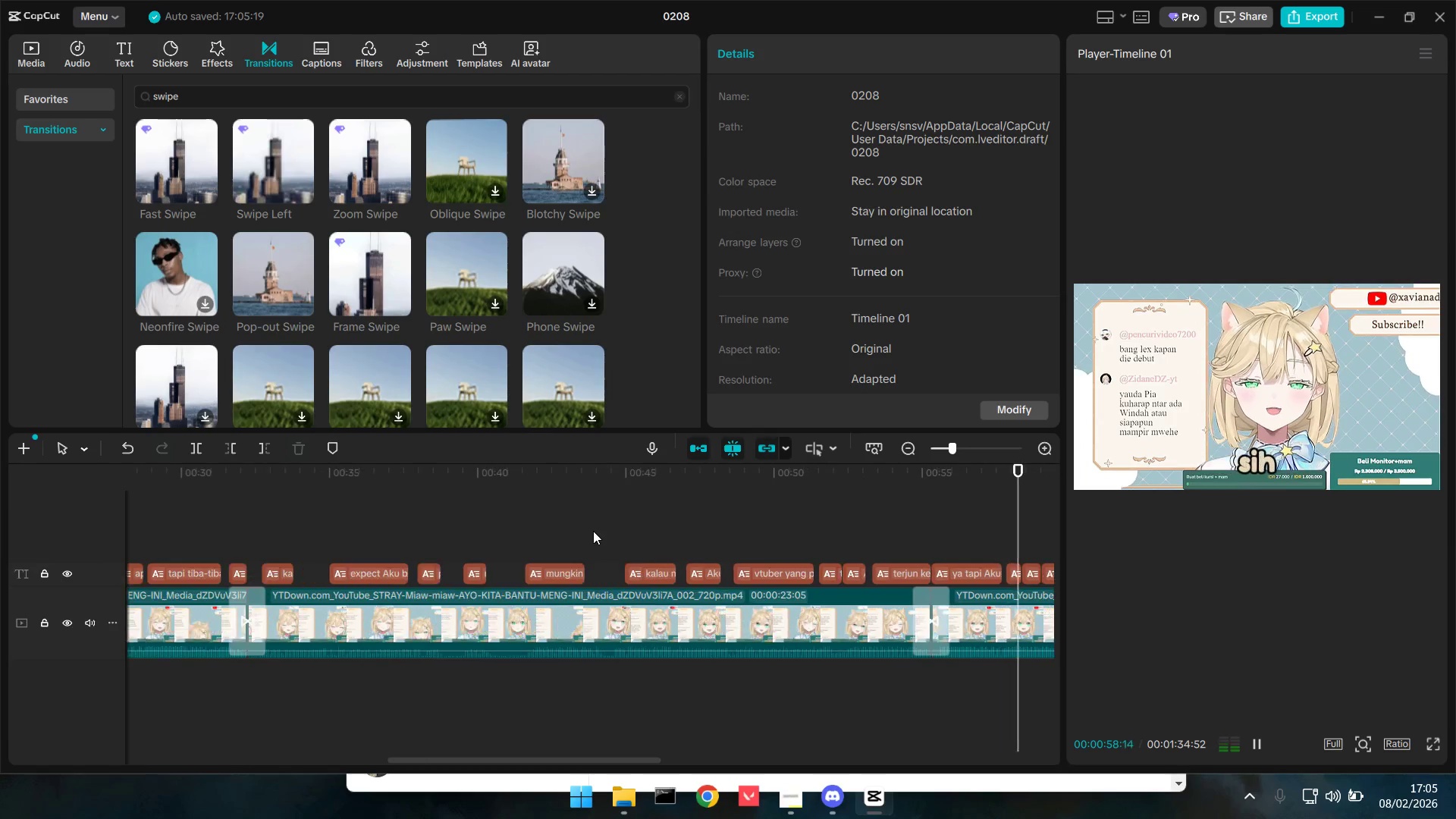 
key(Control+ControlLeft)
 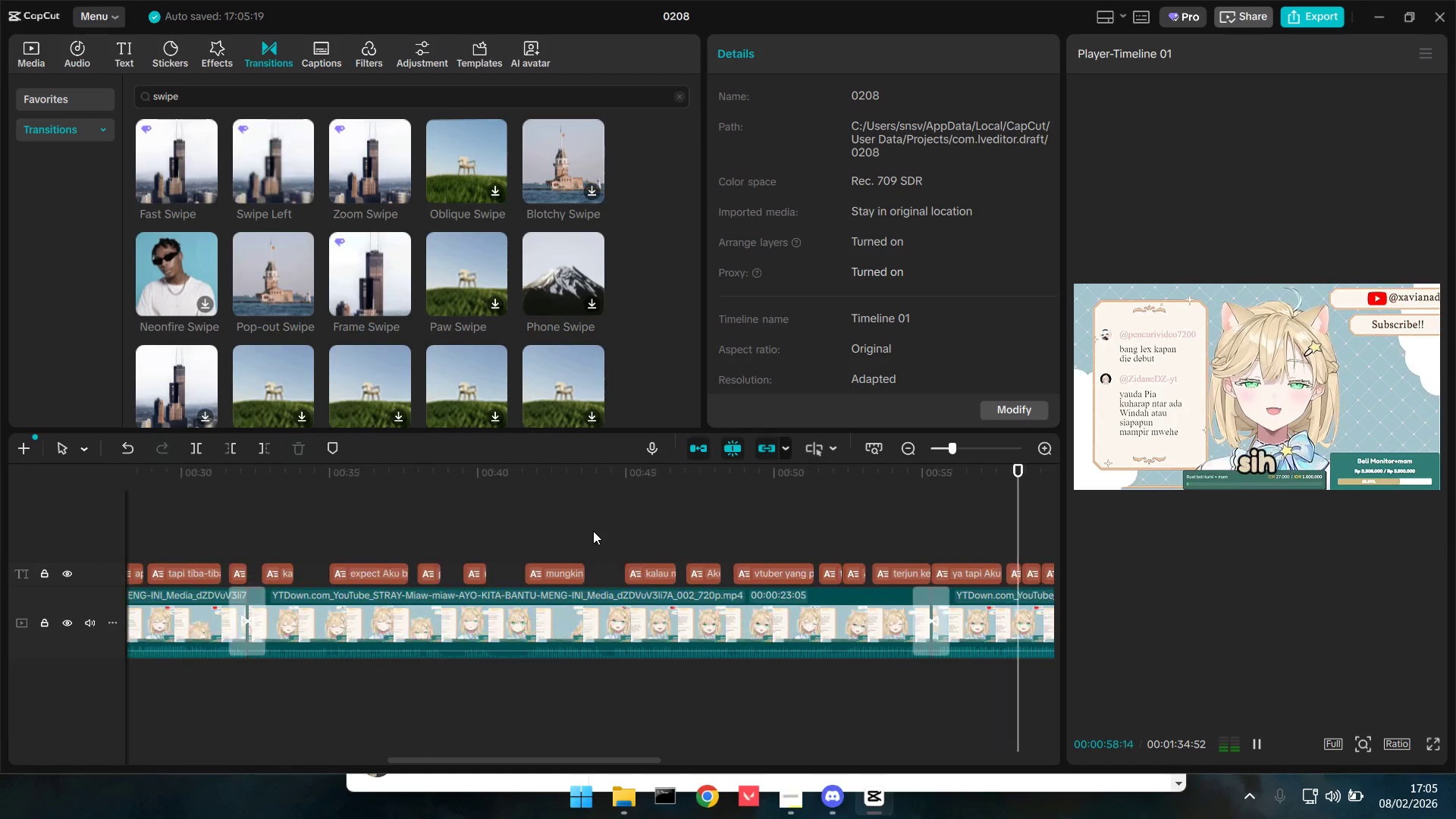 
key(Control+ControlLeft)
 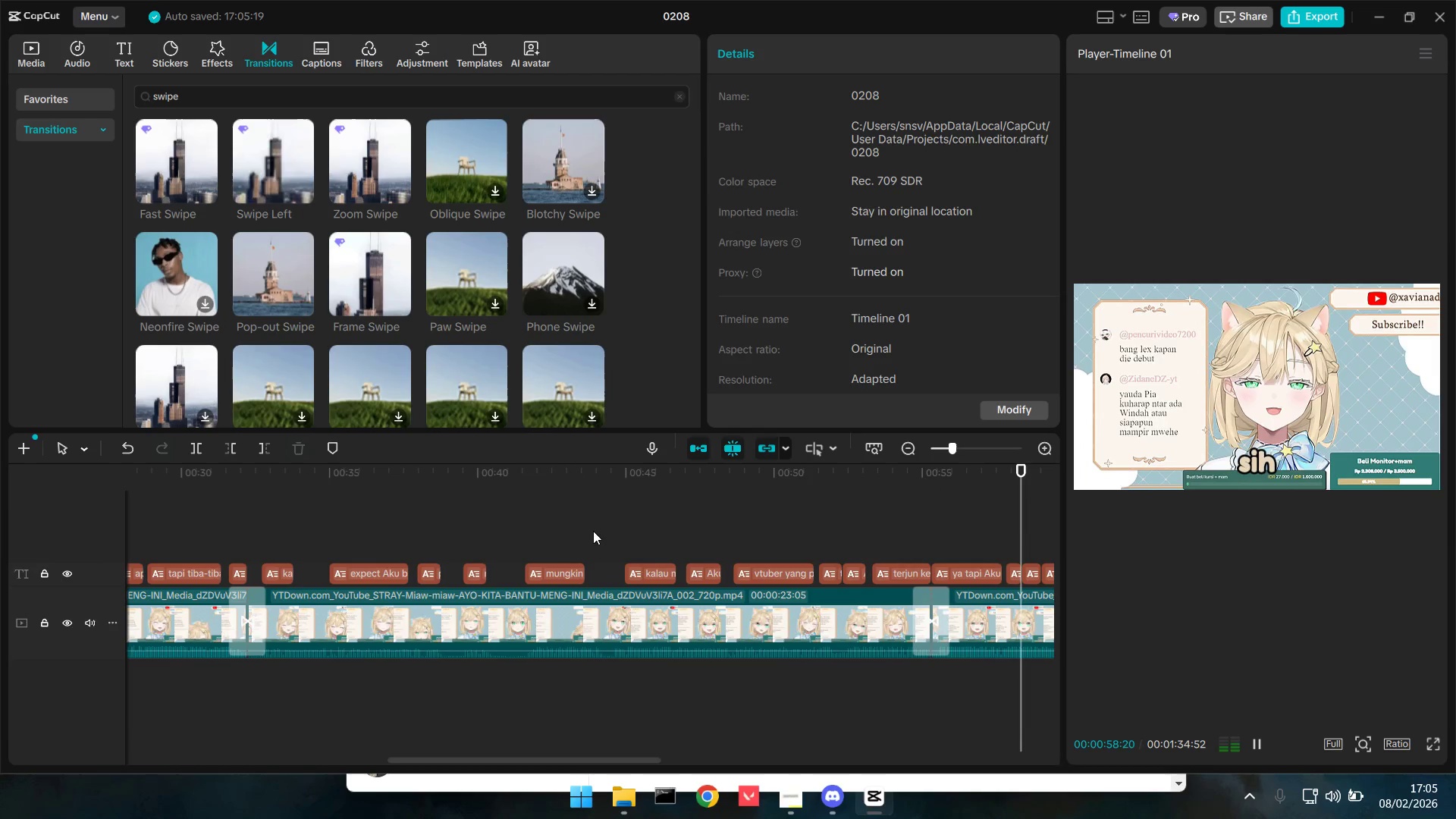 
key(Control+ControlLeft)
 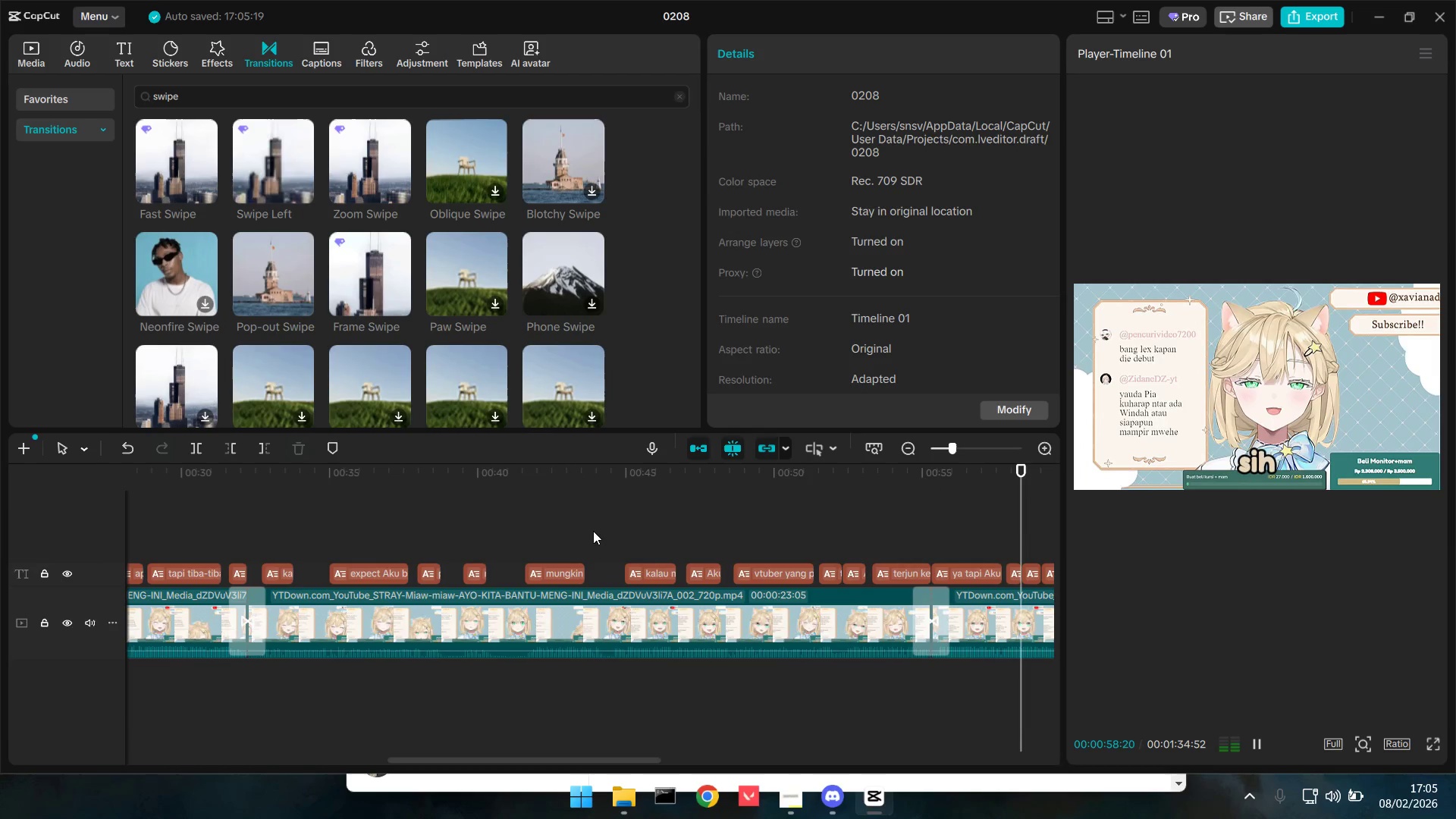 
key(Control+ControlLeft)
 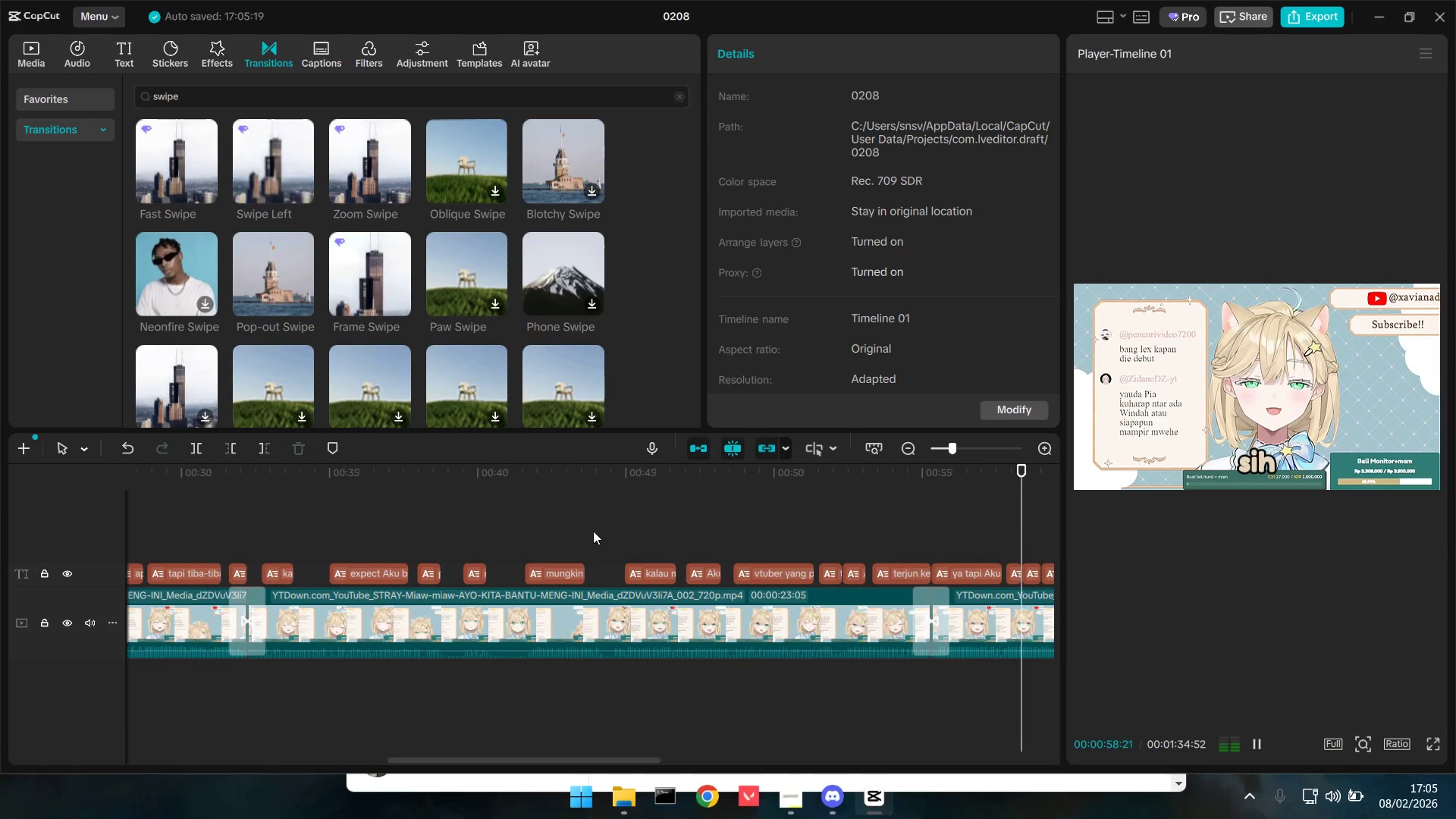 
key(Control+ControlLeft)
 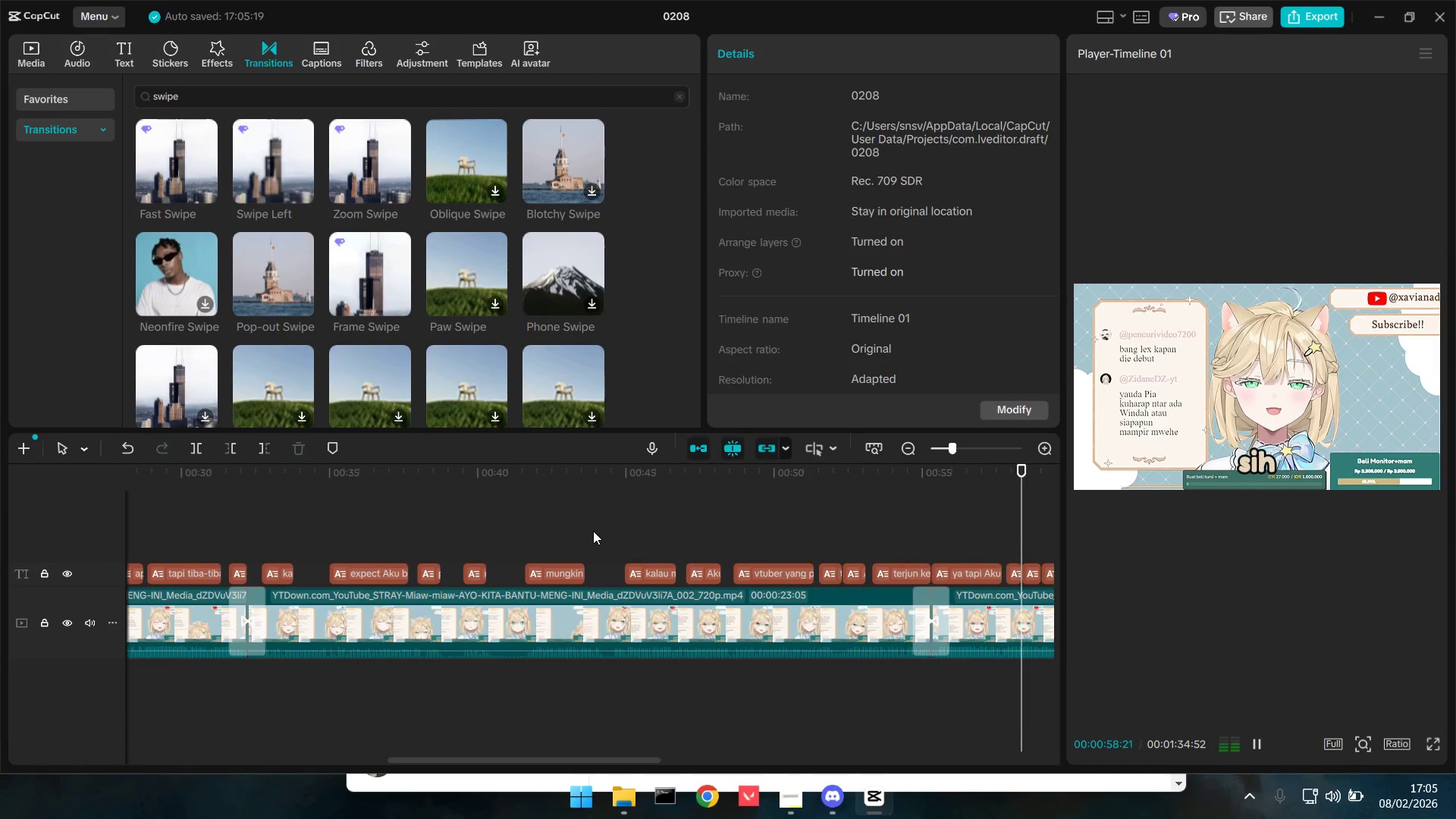 
key(Control+ControlLeft)
 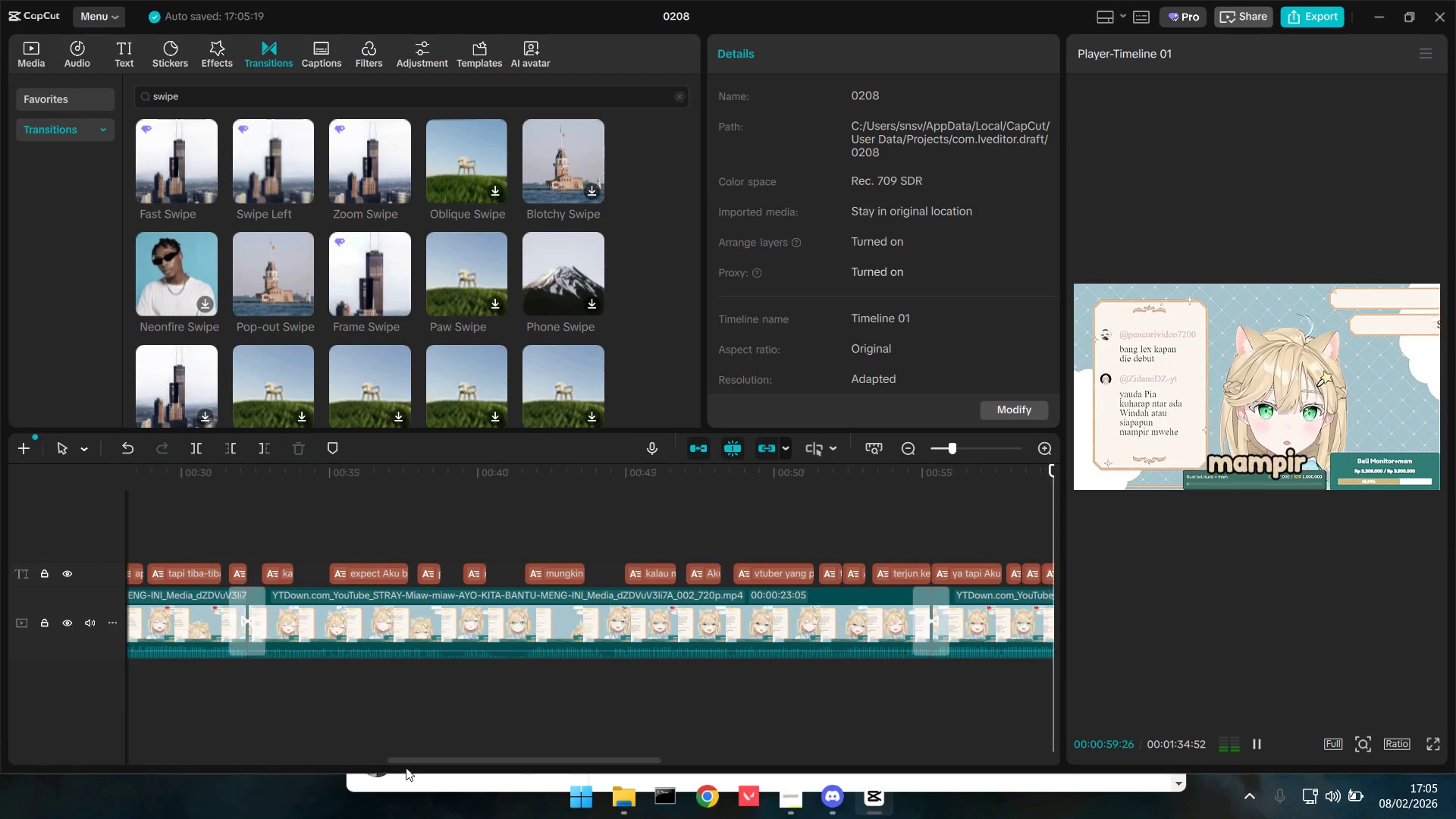 
scroll: coordinate [593, 531], scroll_direction: down, amount: 19.0
 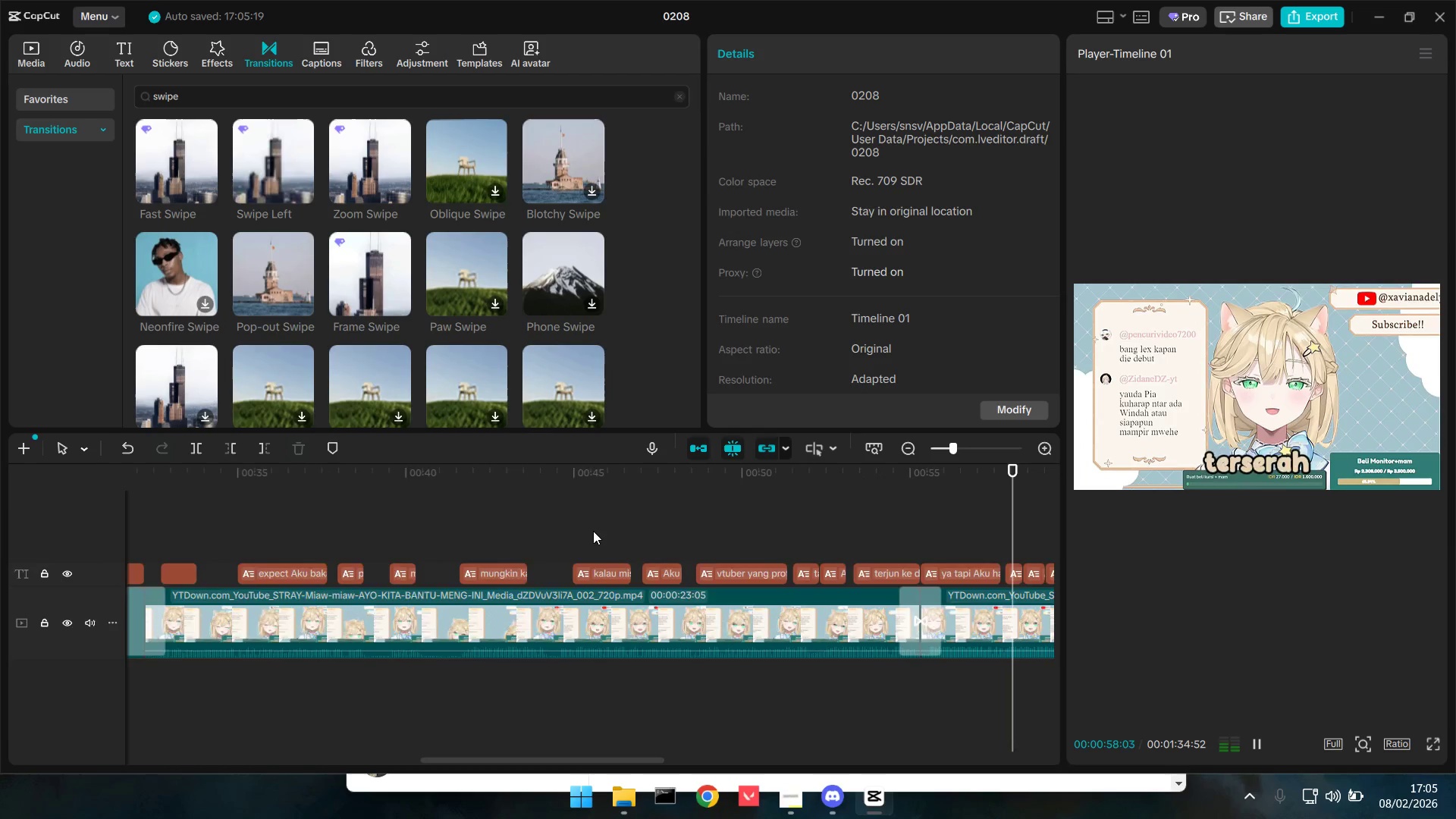 
left_click_drag(start_coordinate=[465, 760], to_coordinate=[659, 780])
 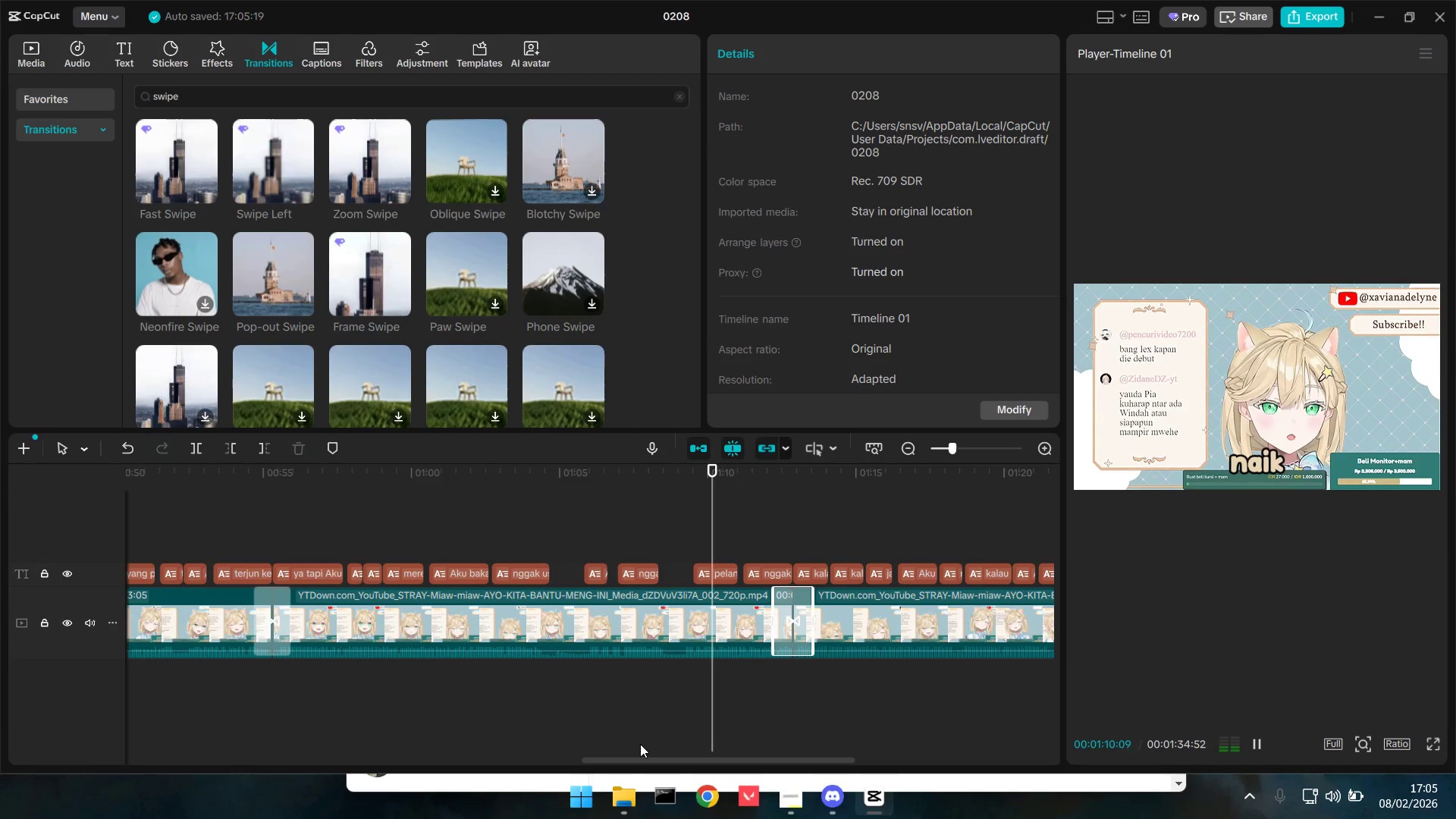 
wait(13.8)
 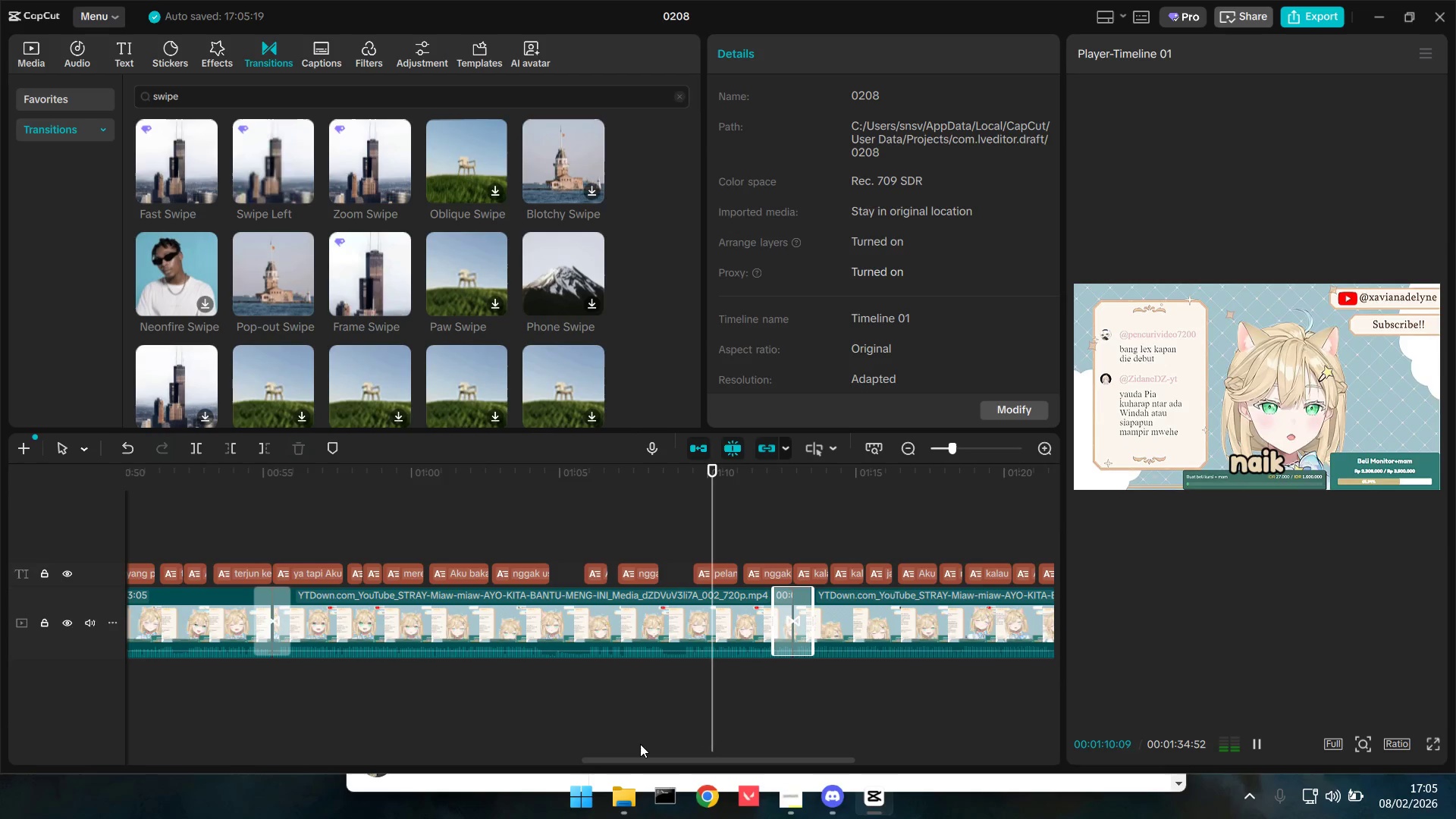 
key(Space)
 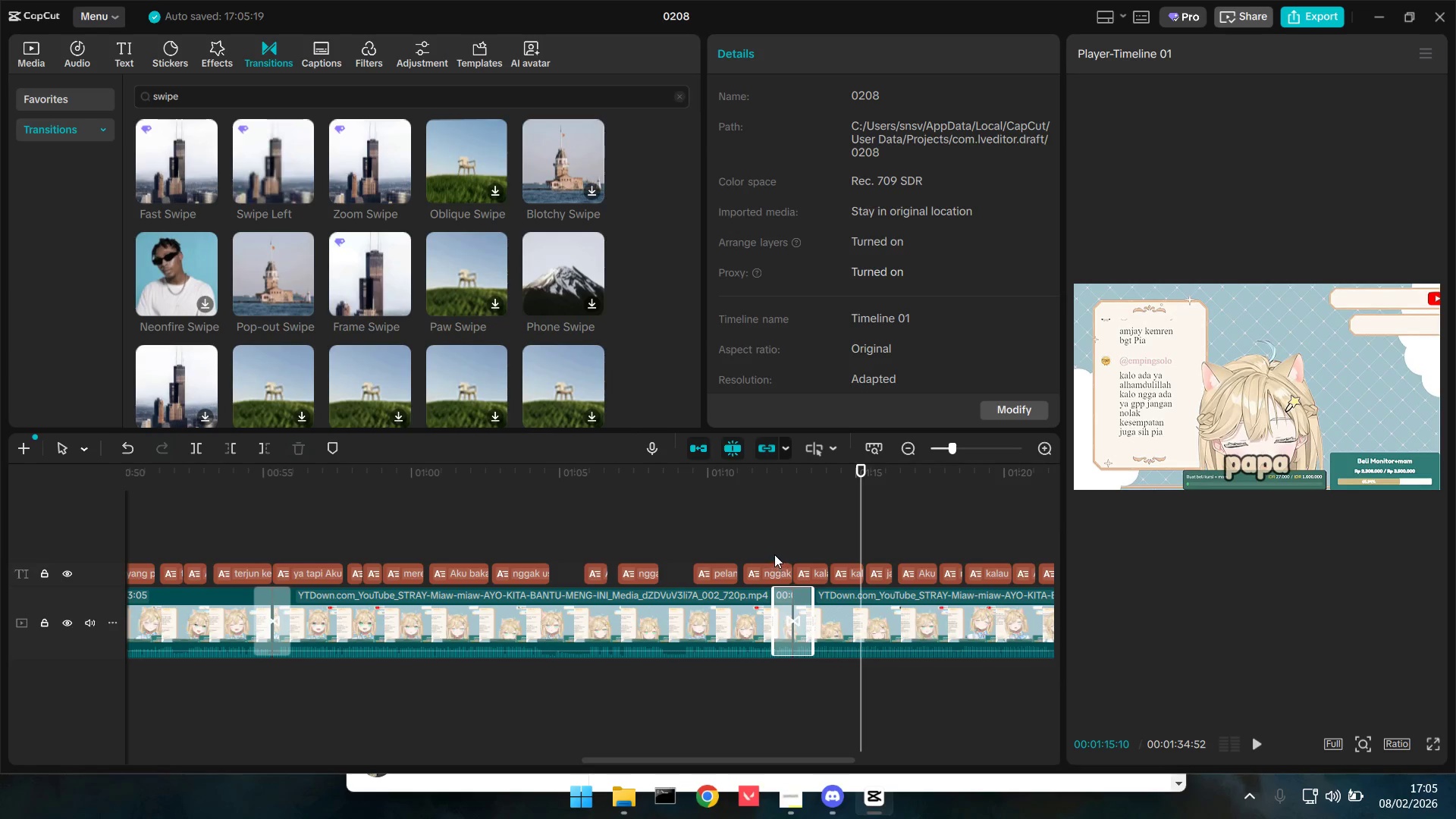 
left_click([756, 545])
 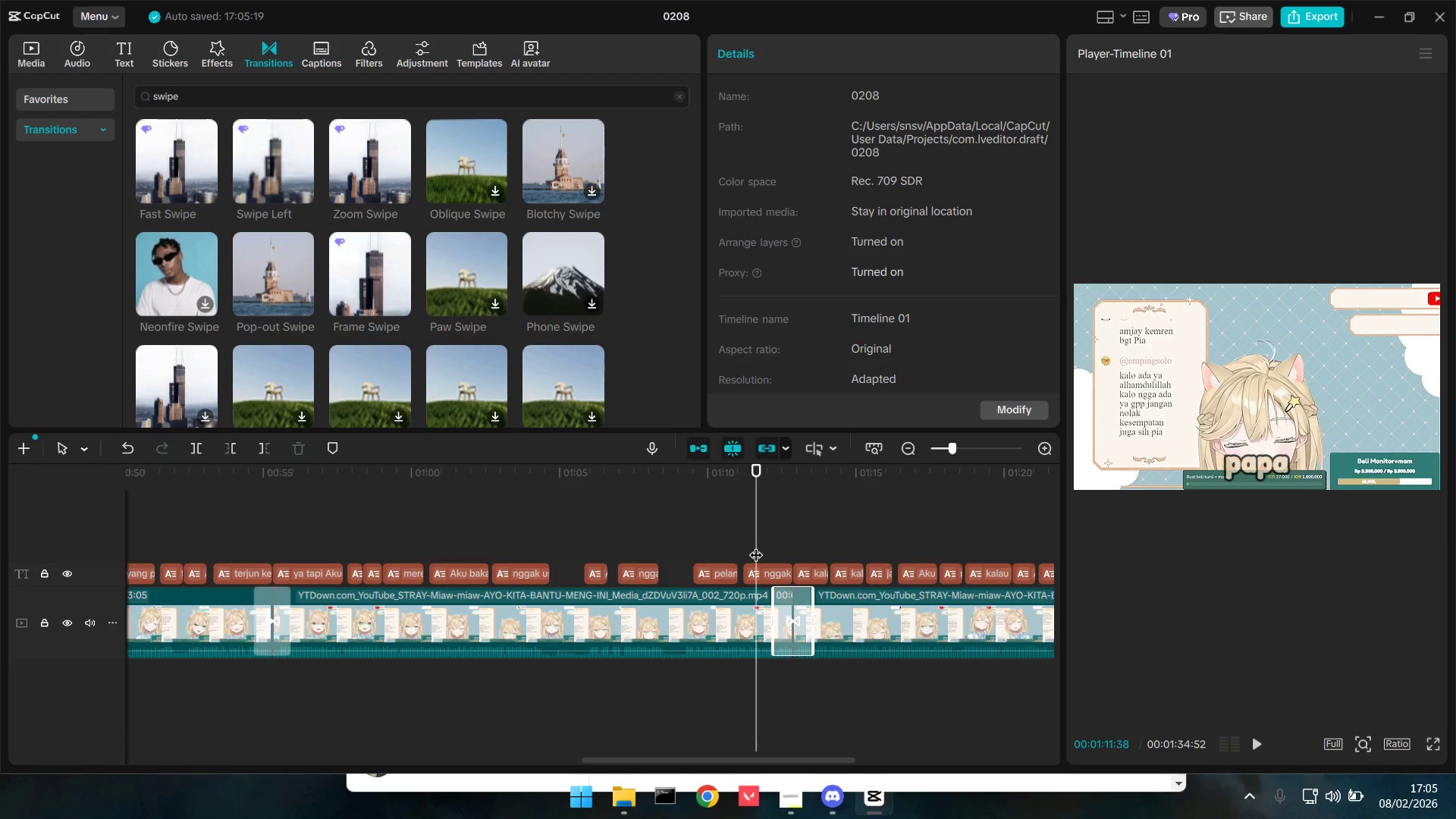 
key(Space)
 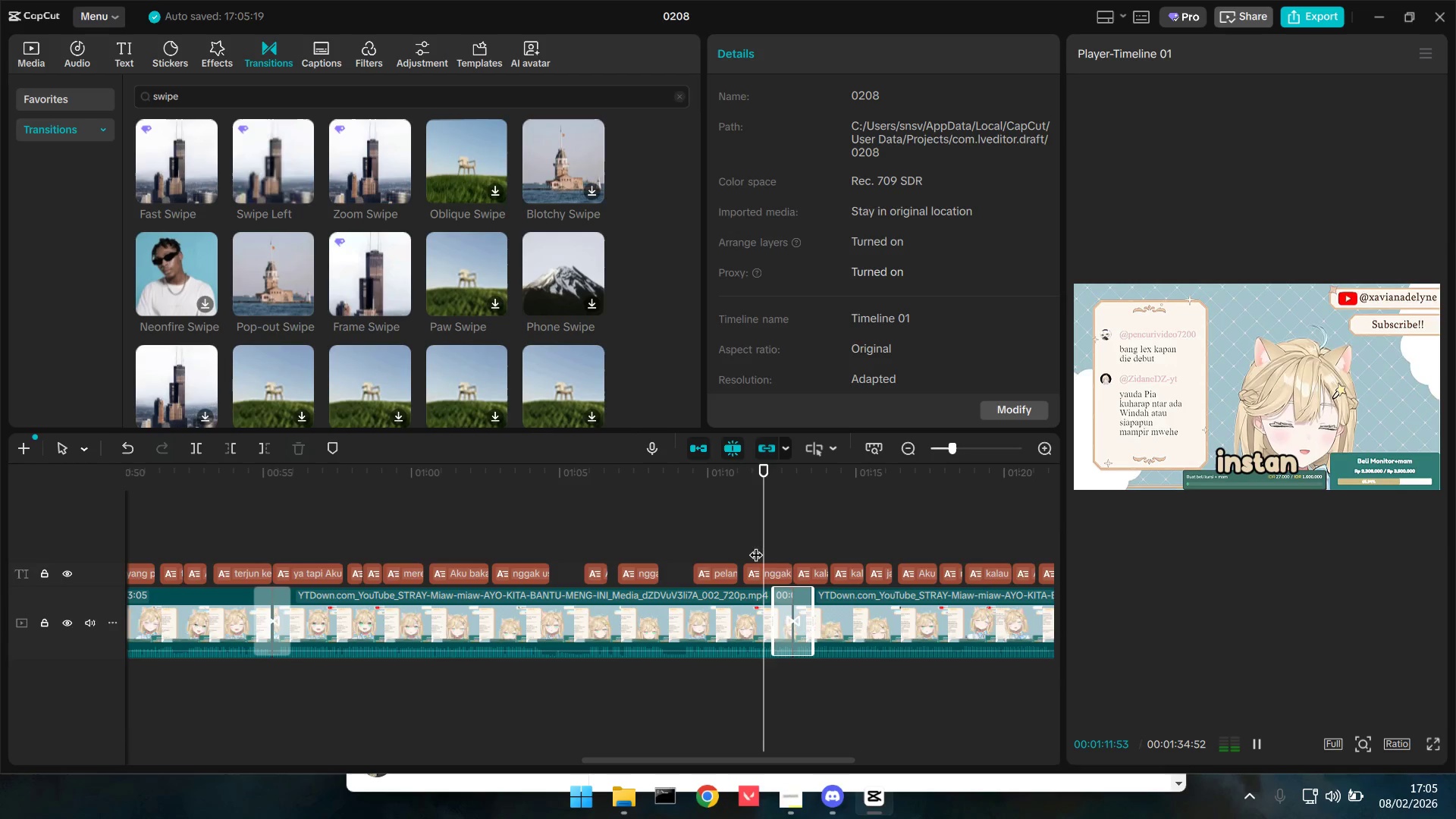 
key(Space)
 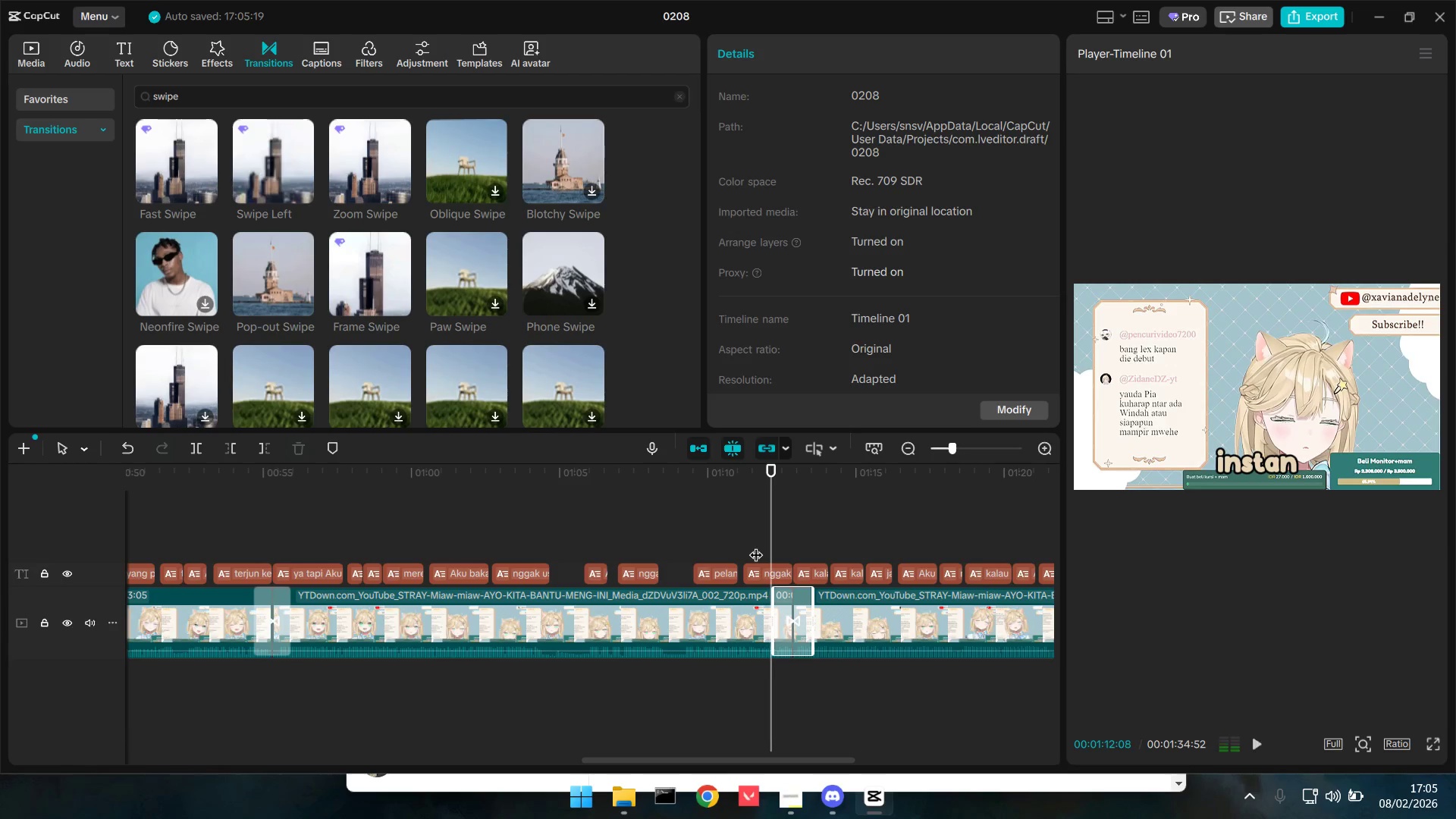 
key(Space)
 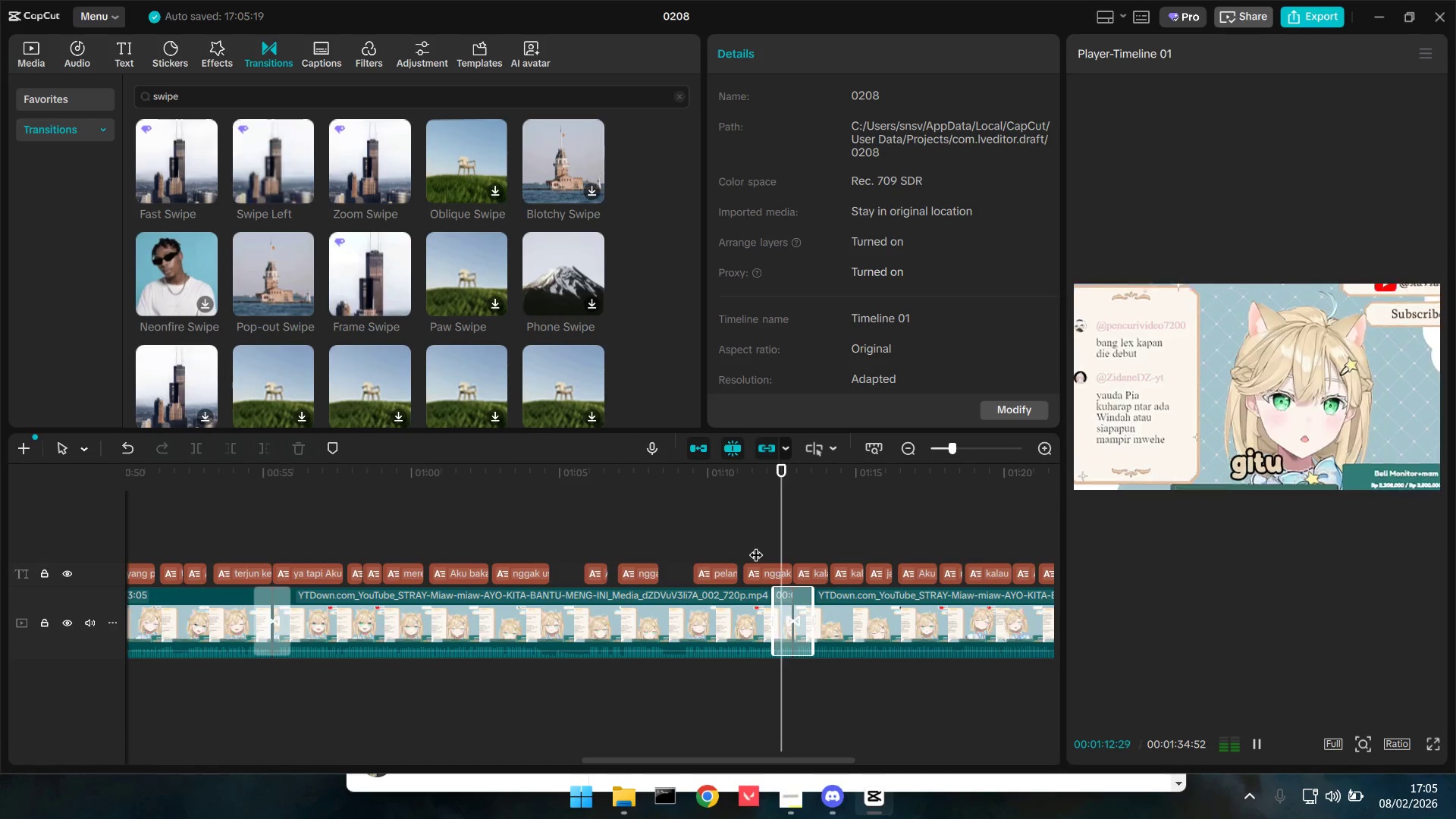 
key(Space)
 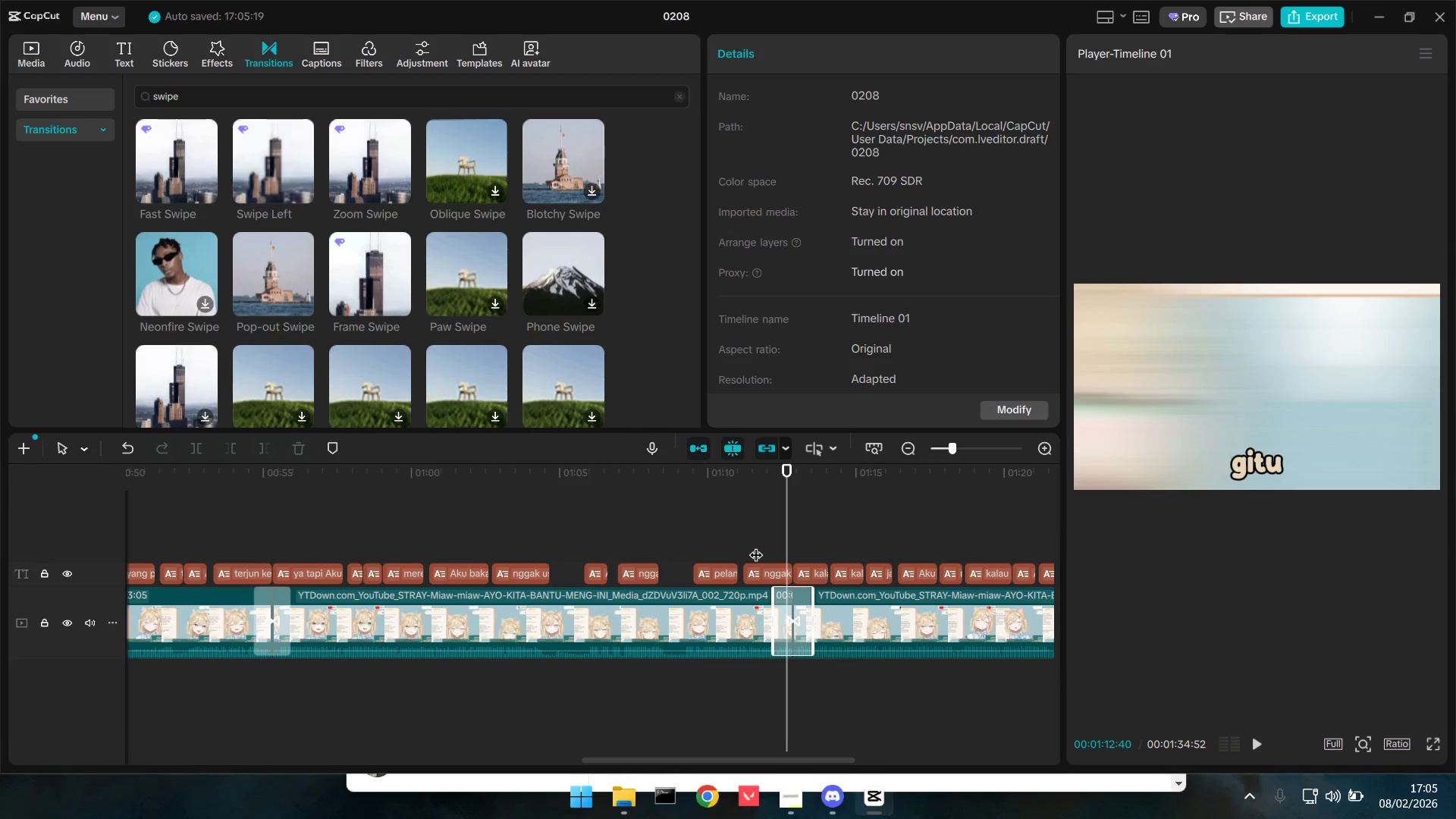 
left_click([756, 545])
 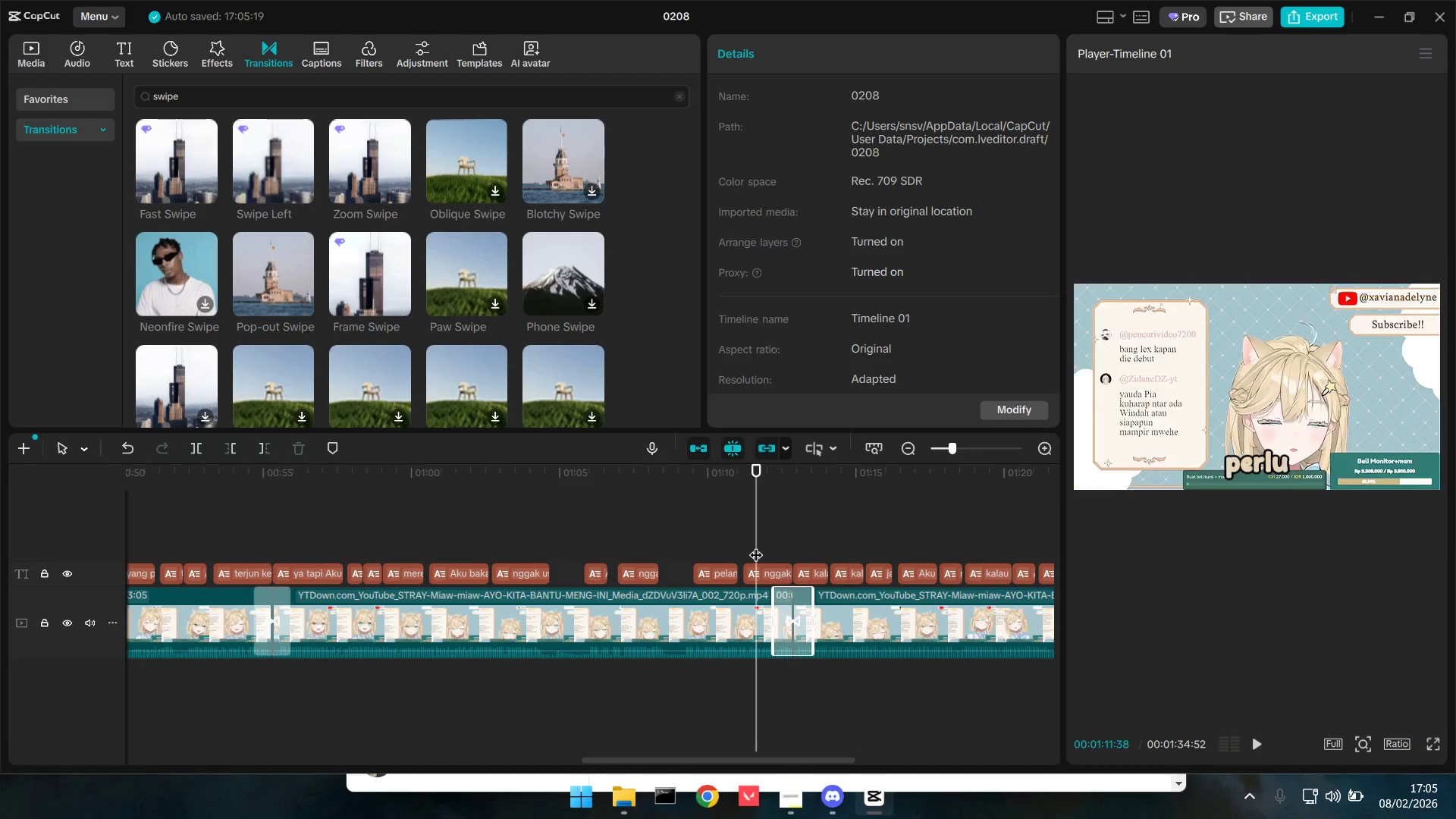 
key(Space)
 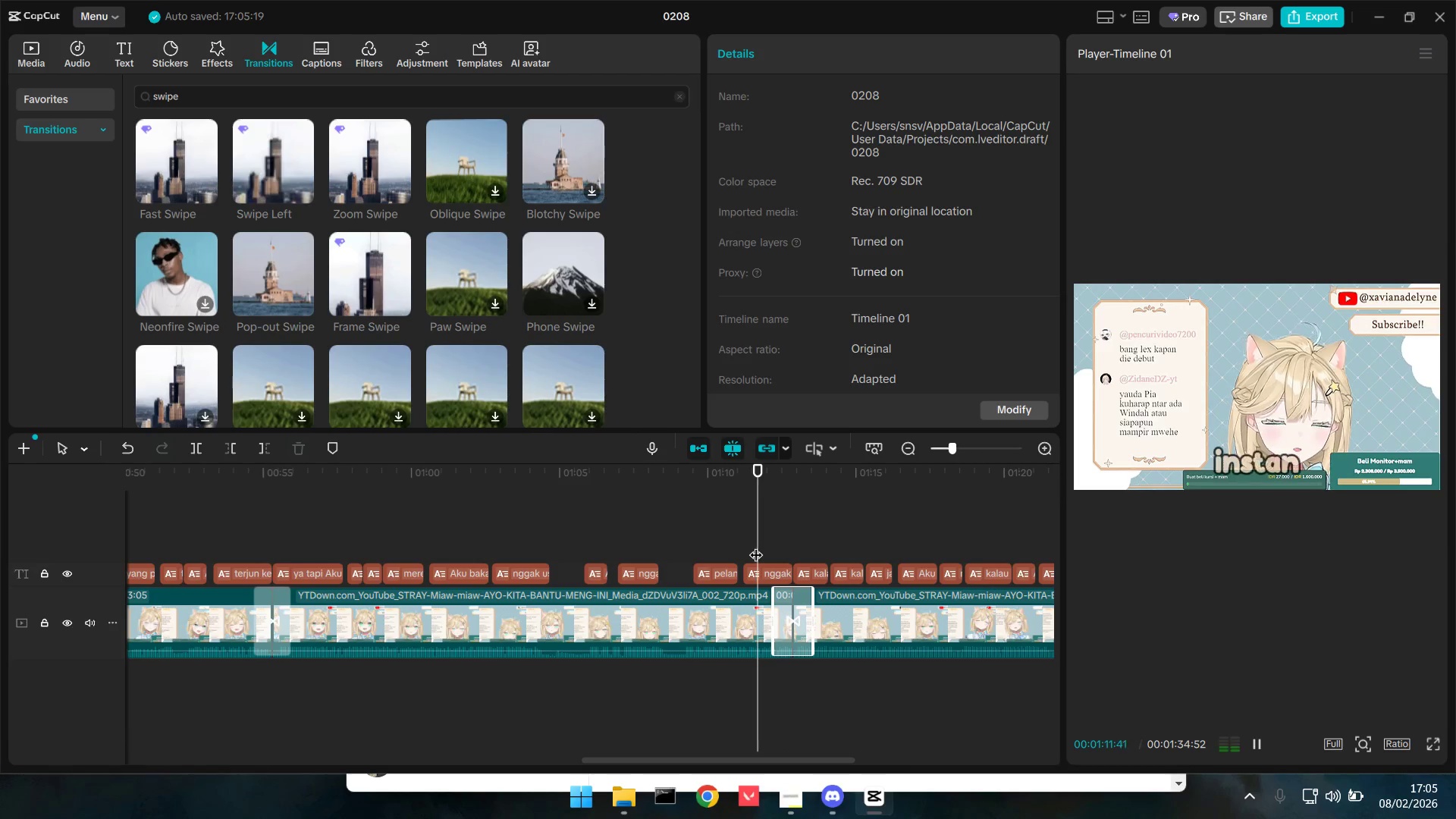 
key(Space)
 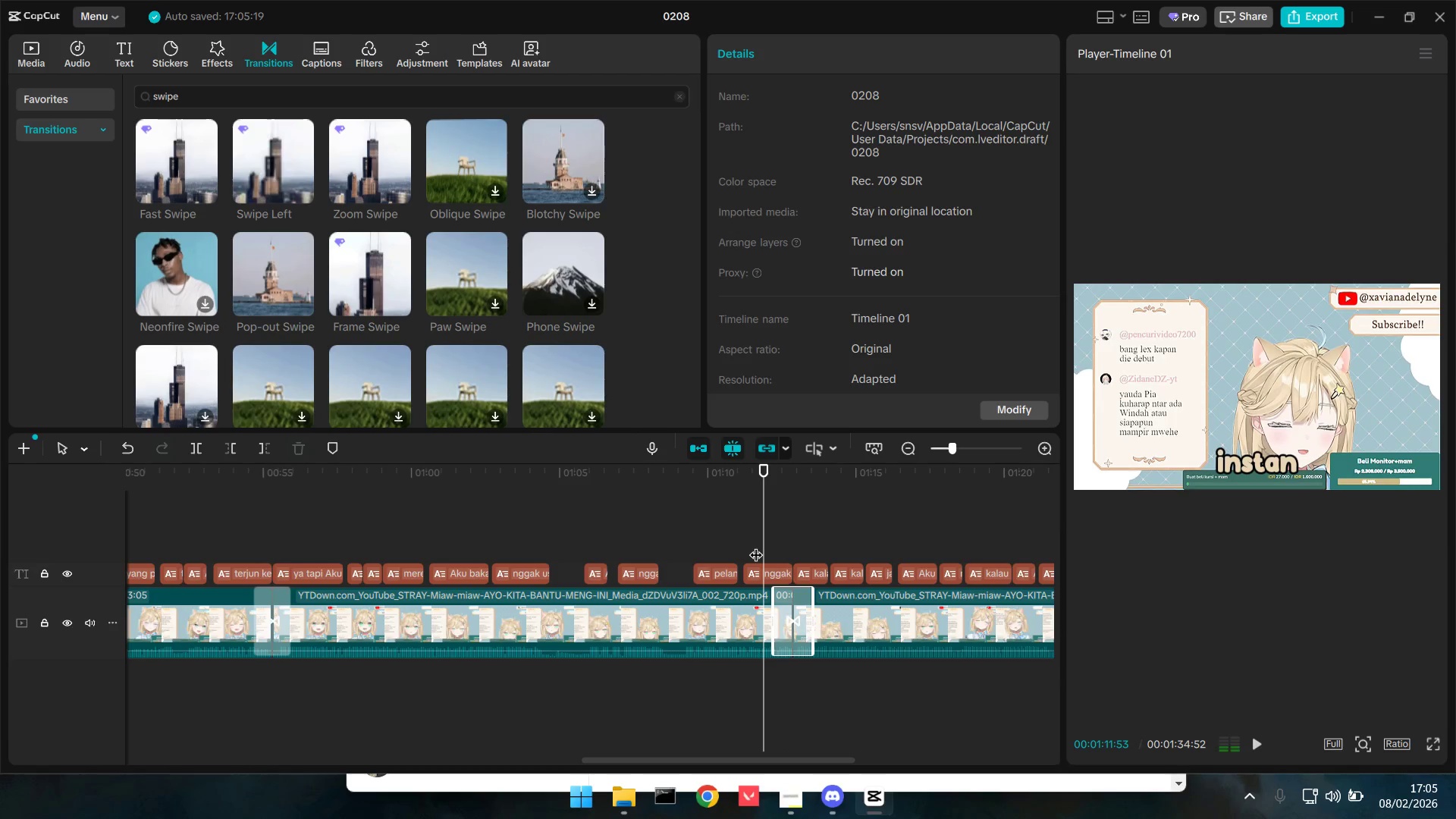 
key(Space)
 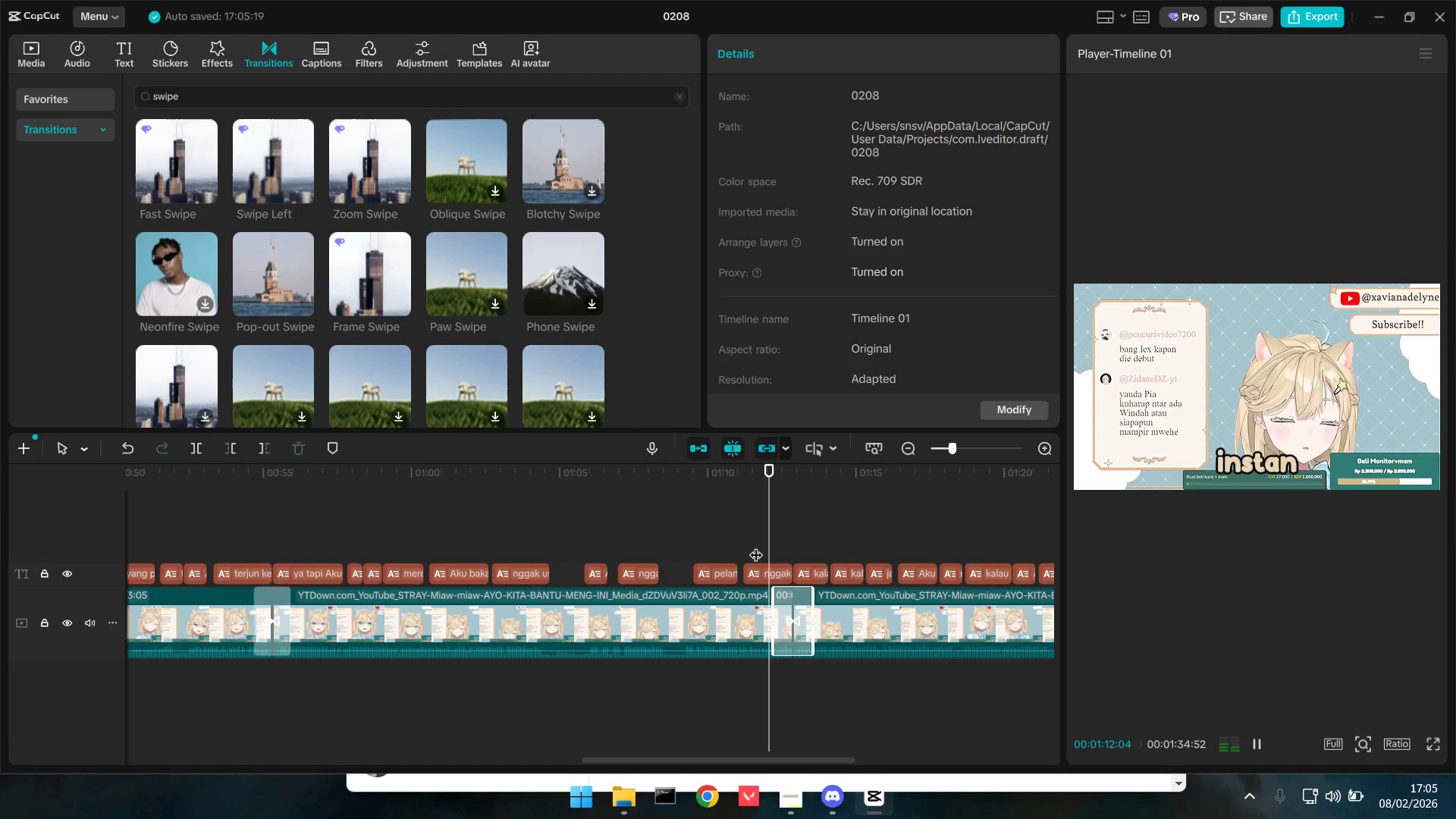 
key(Space)
 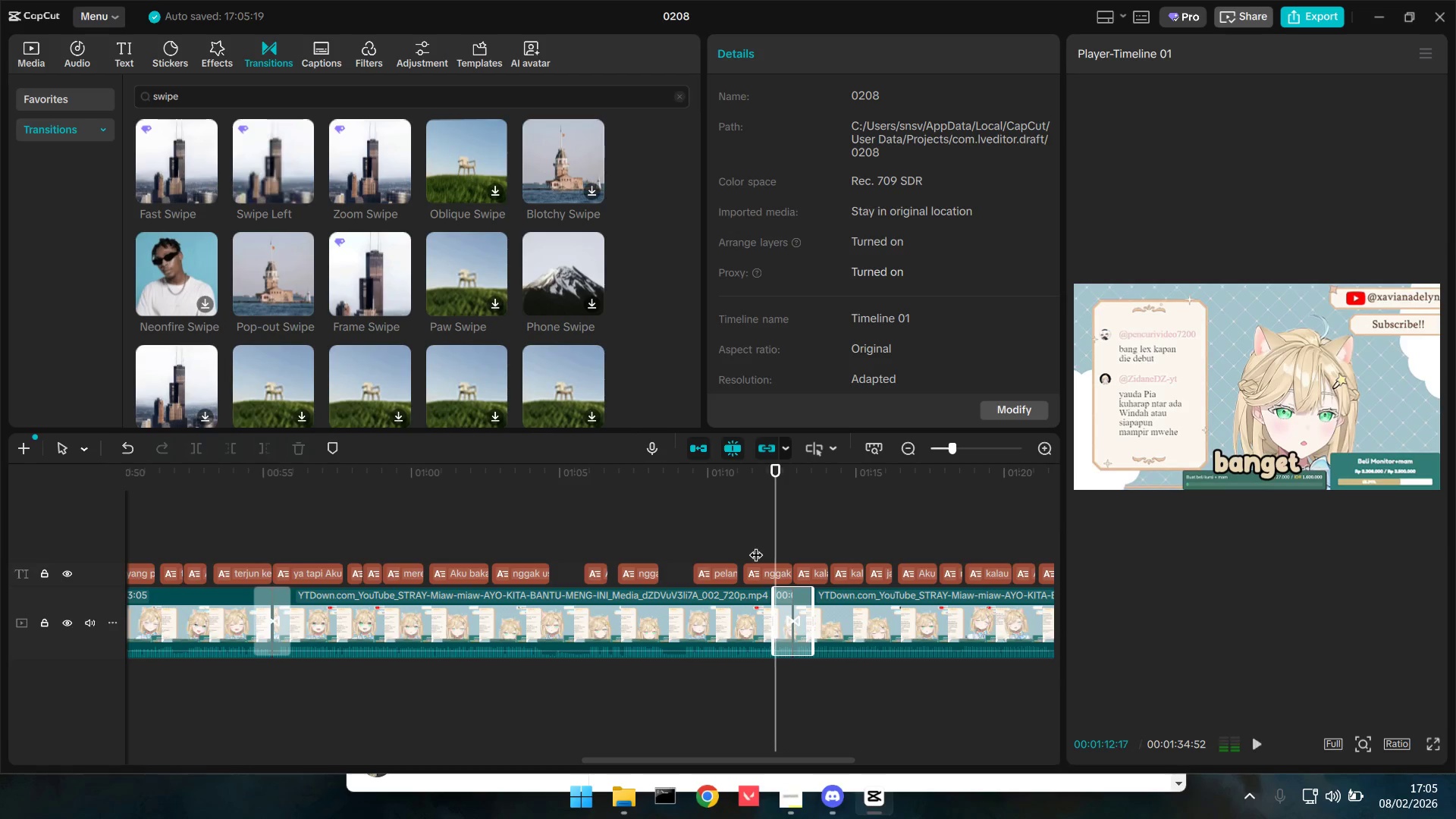 
key(Space)
 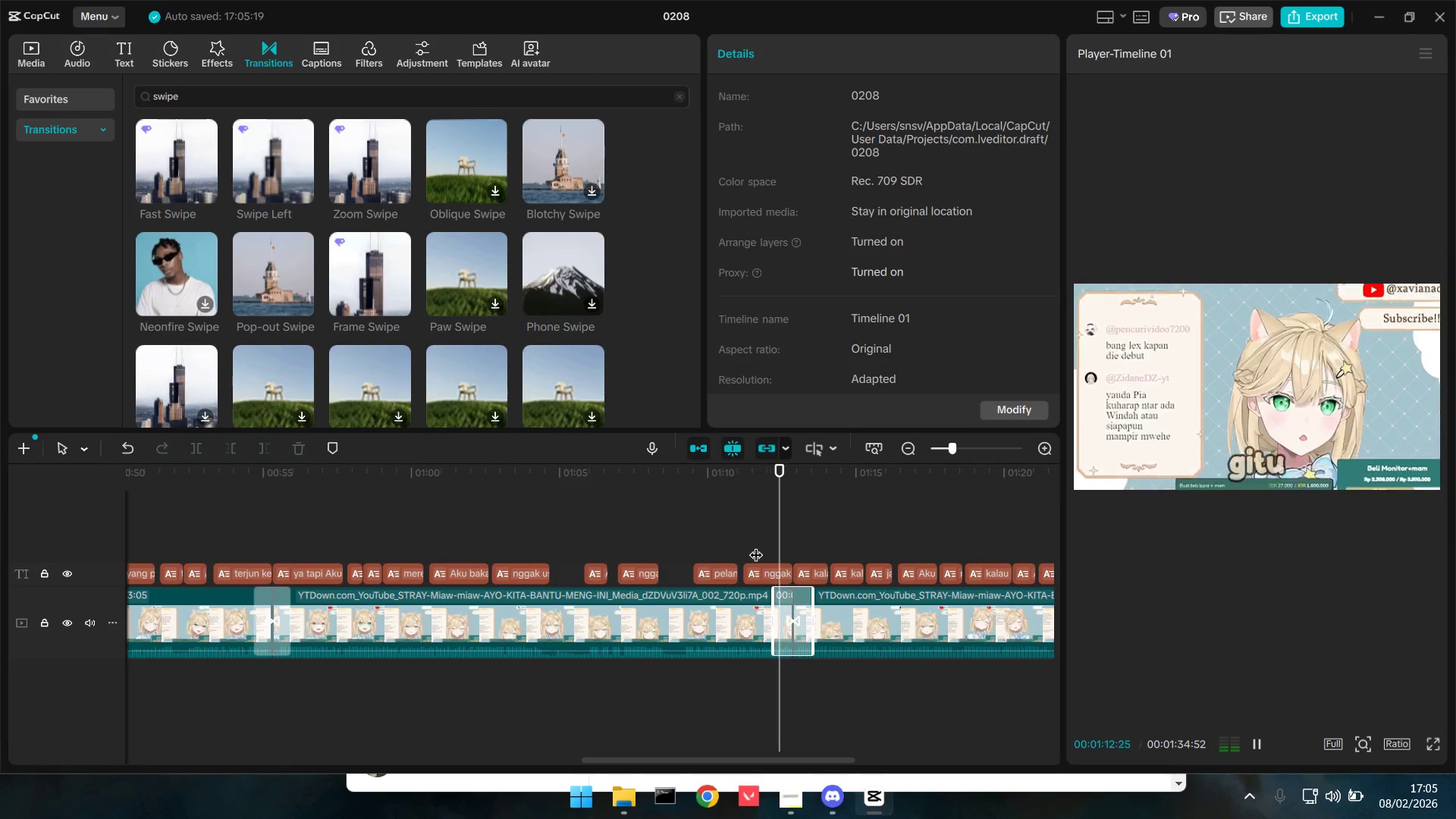 
key(Space)
 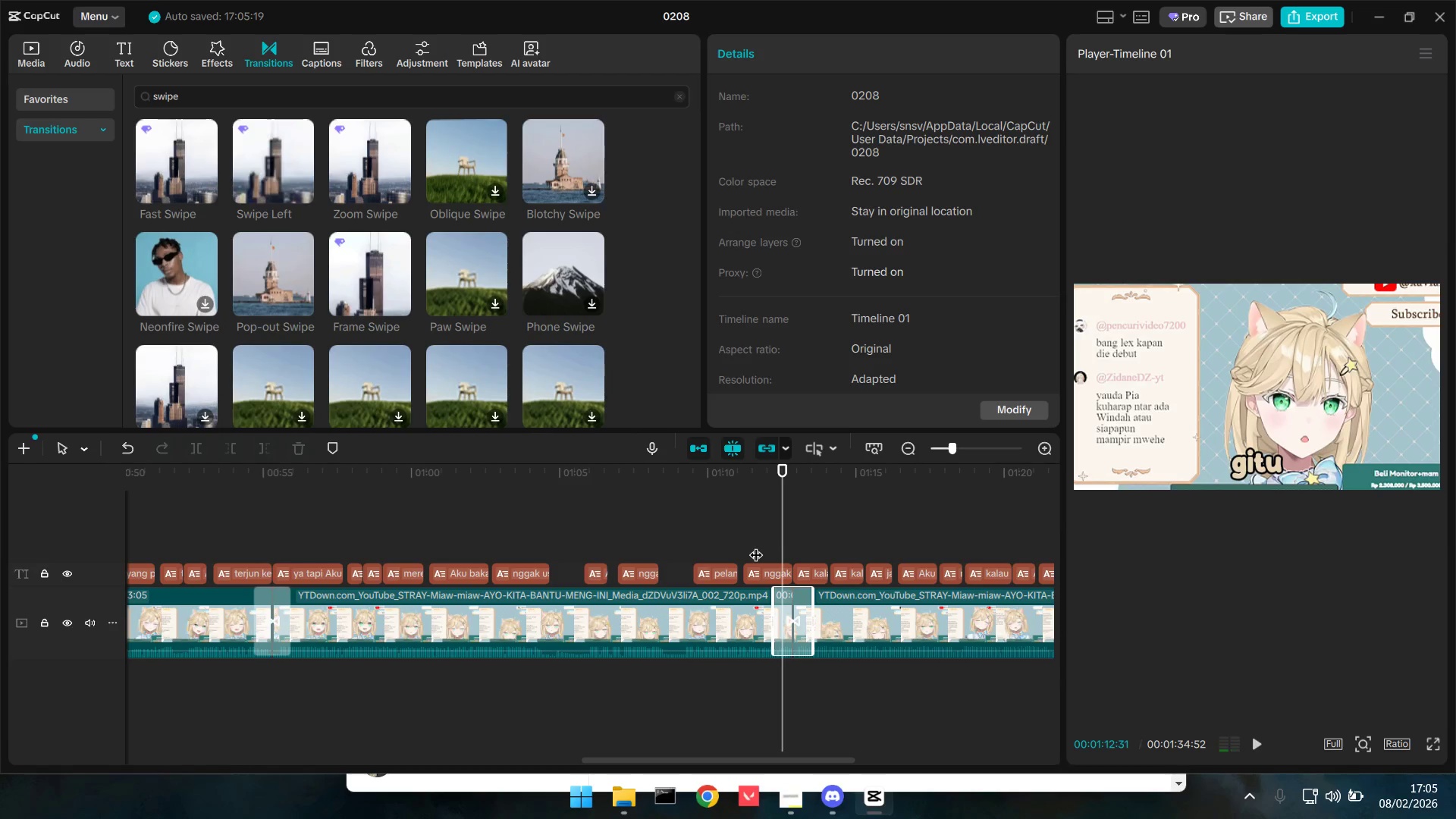 
key(Space)
 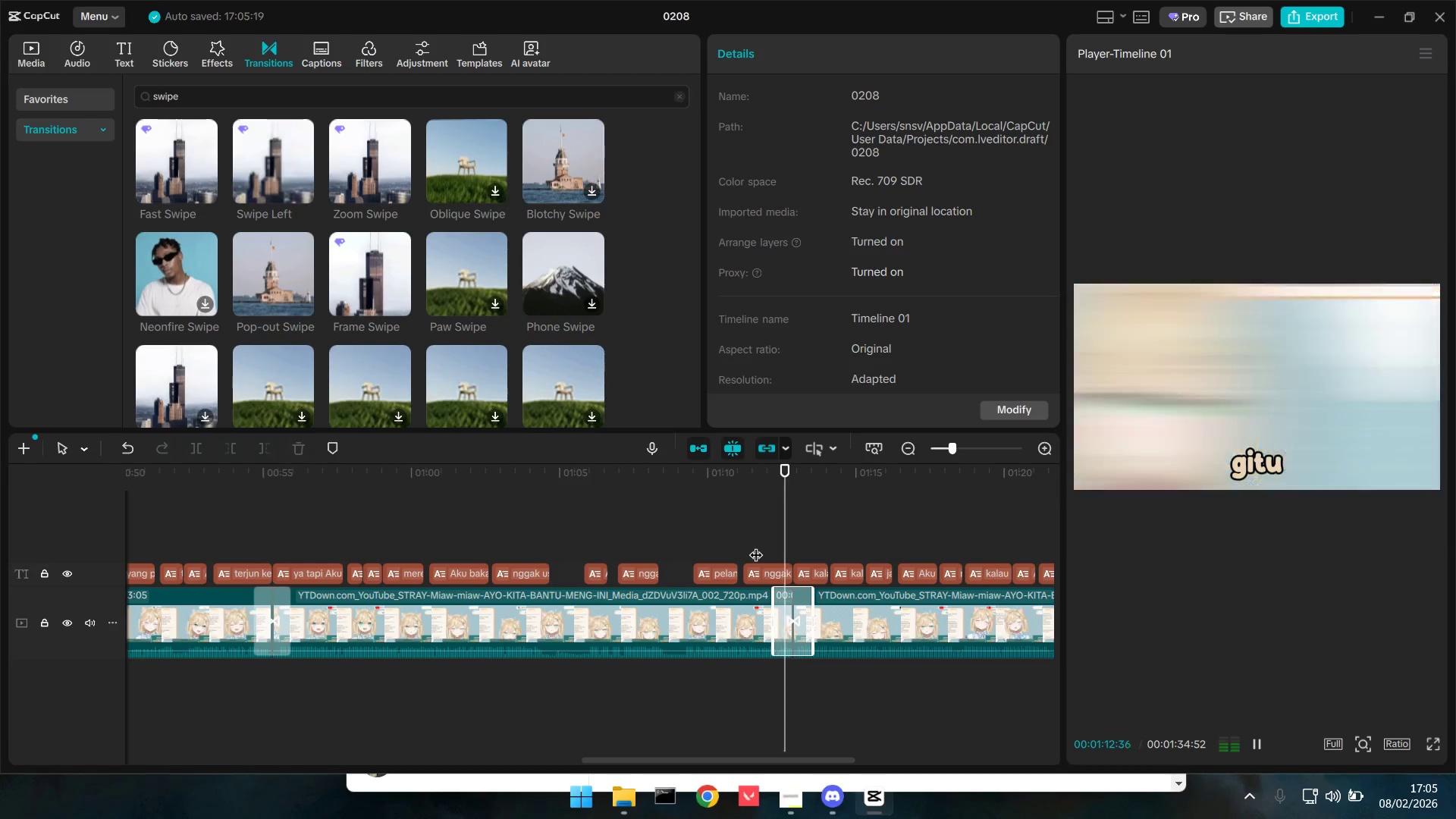 
key(Space)
 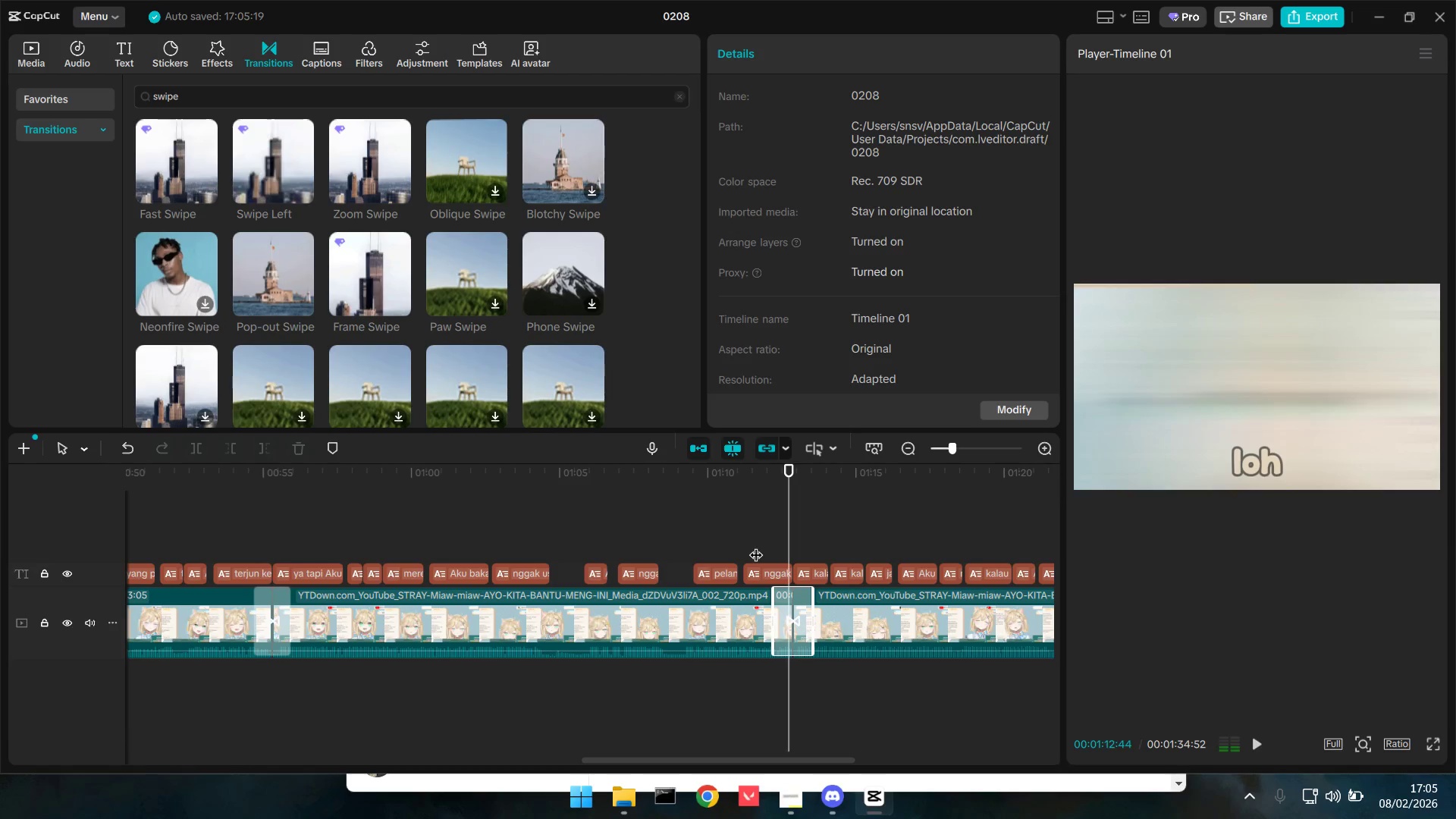 
key(Space)
 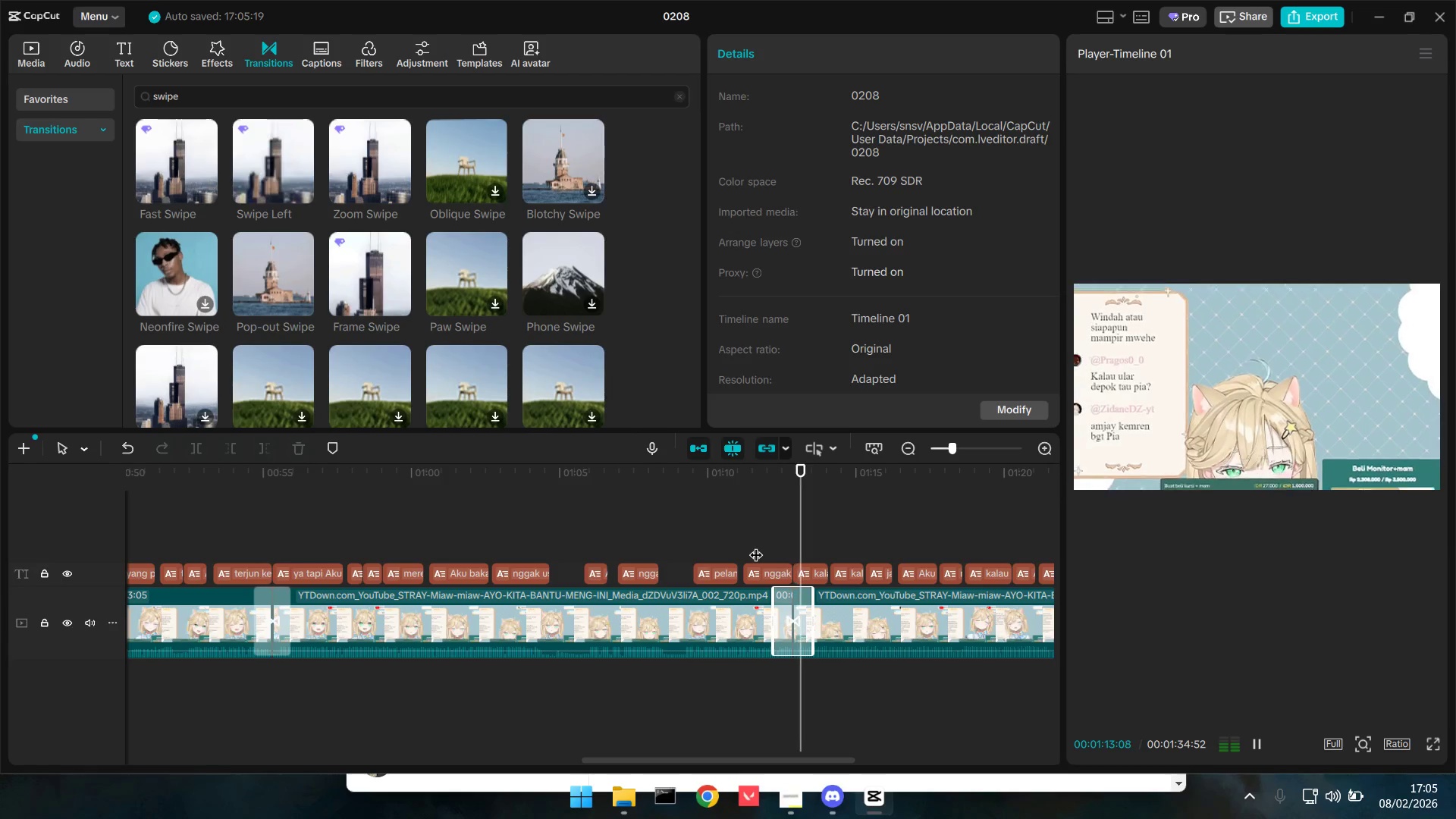 
key(Space)
 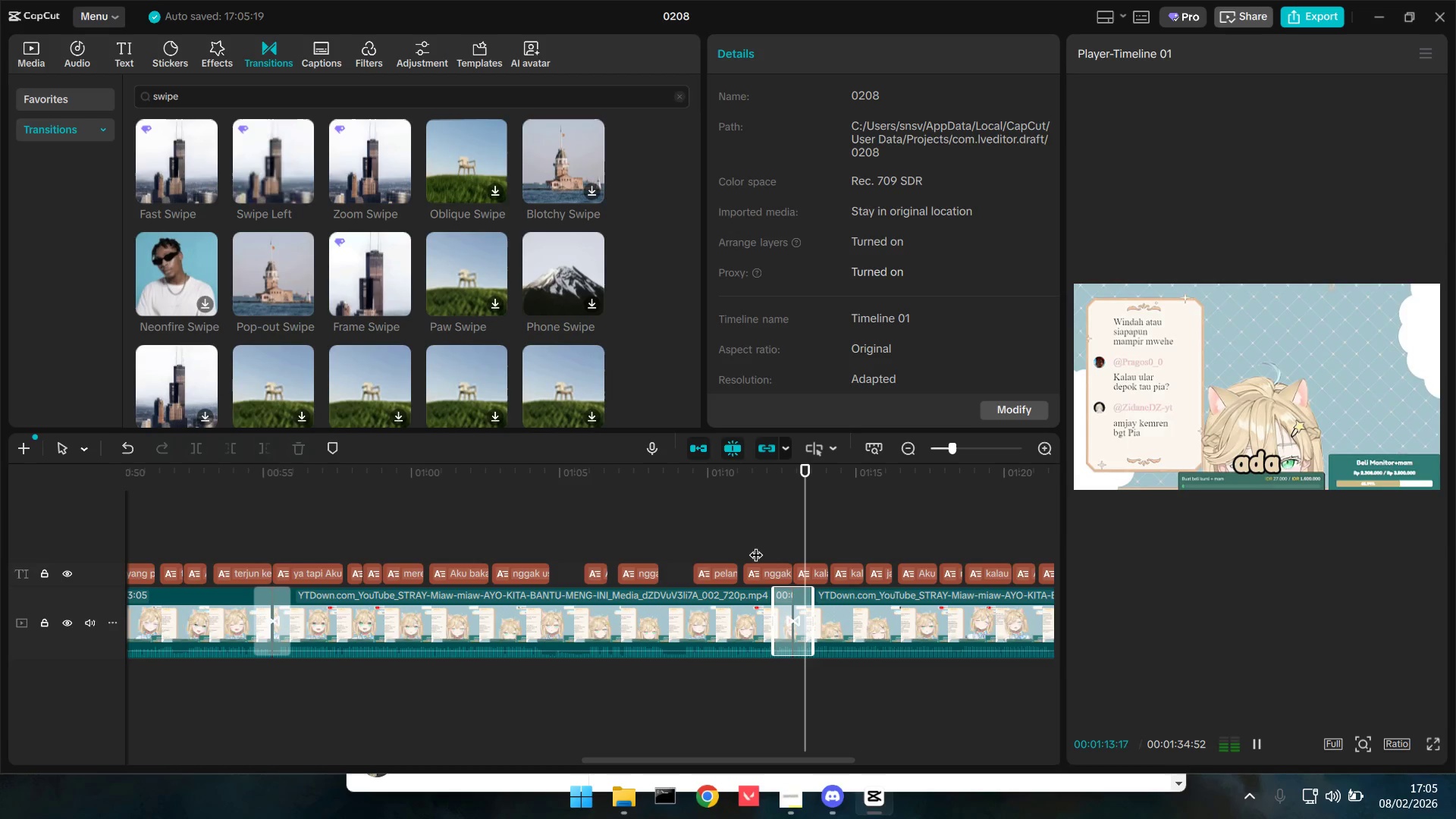 
left_click([756, 545])
 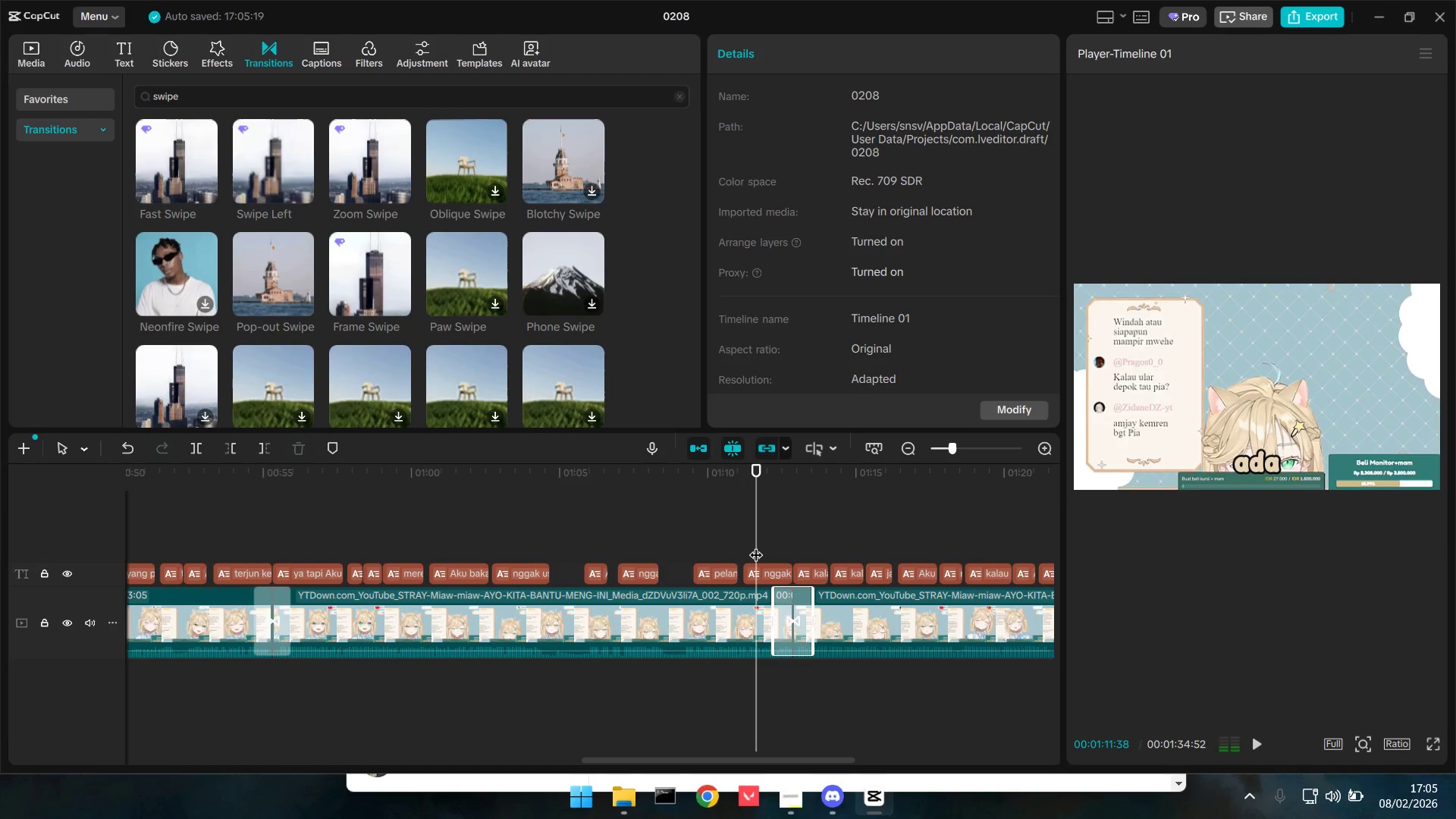 
key(Space)
 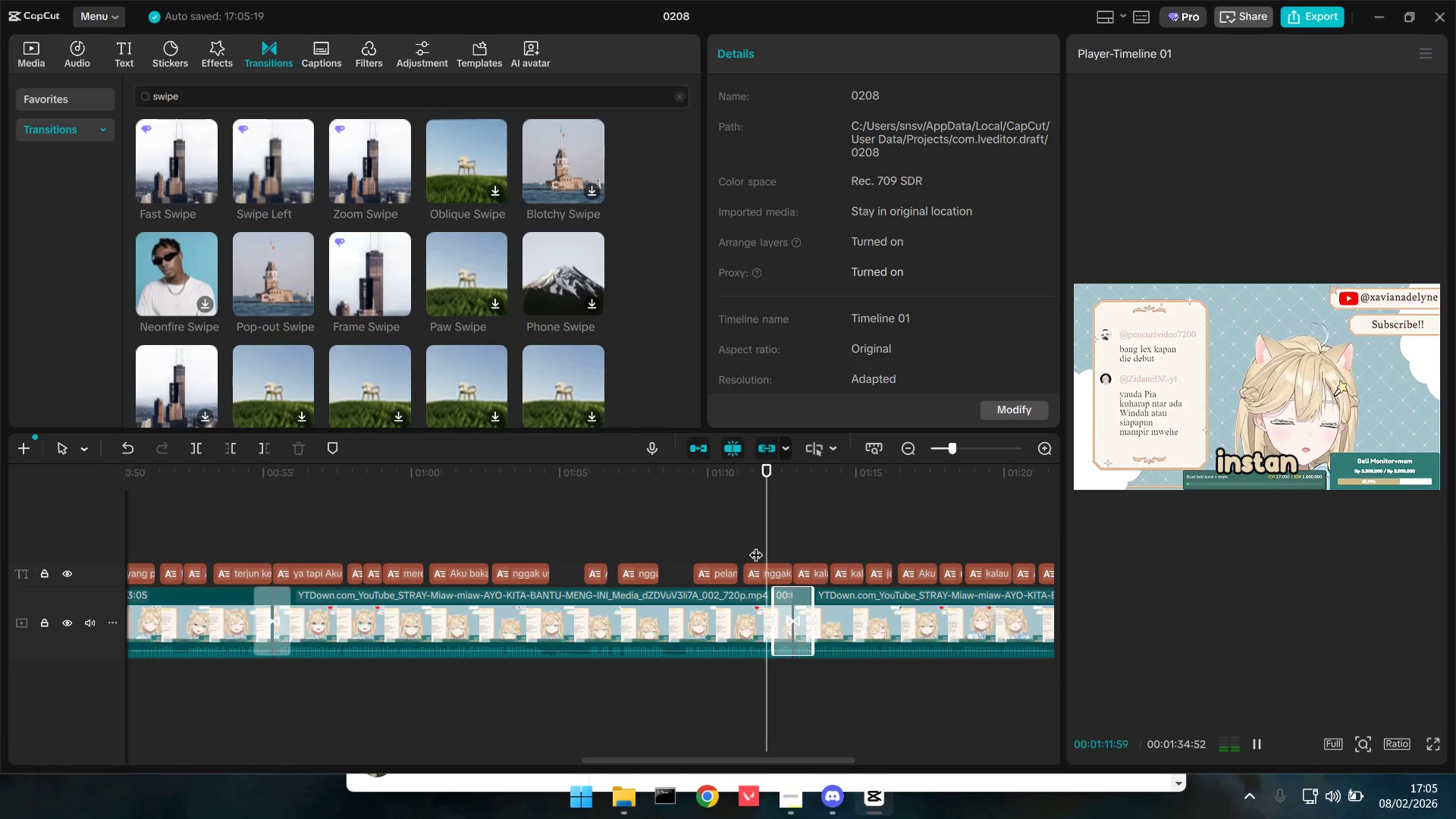 
key(Space)
 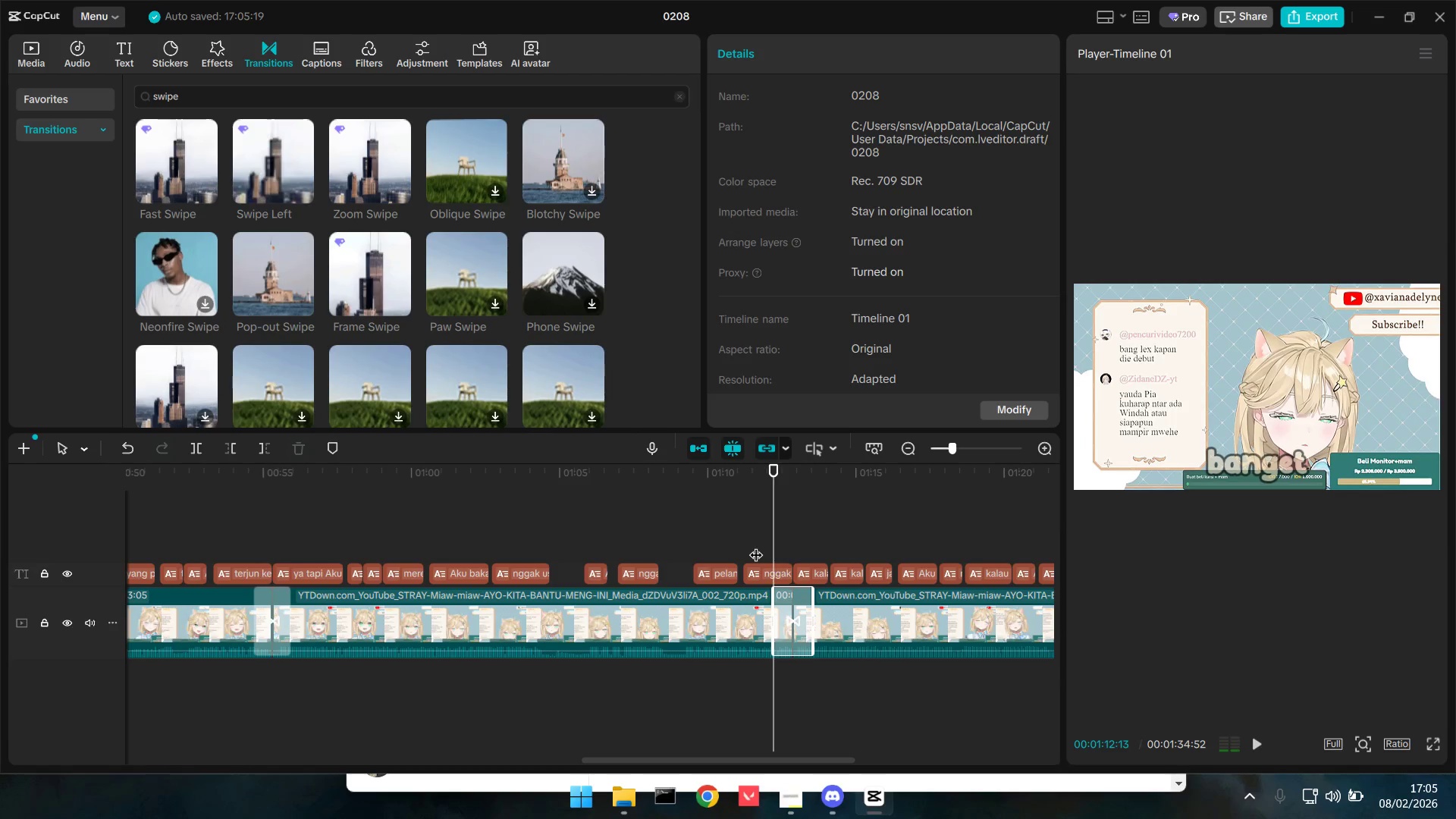 
key(Space)
 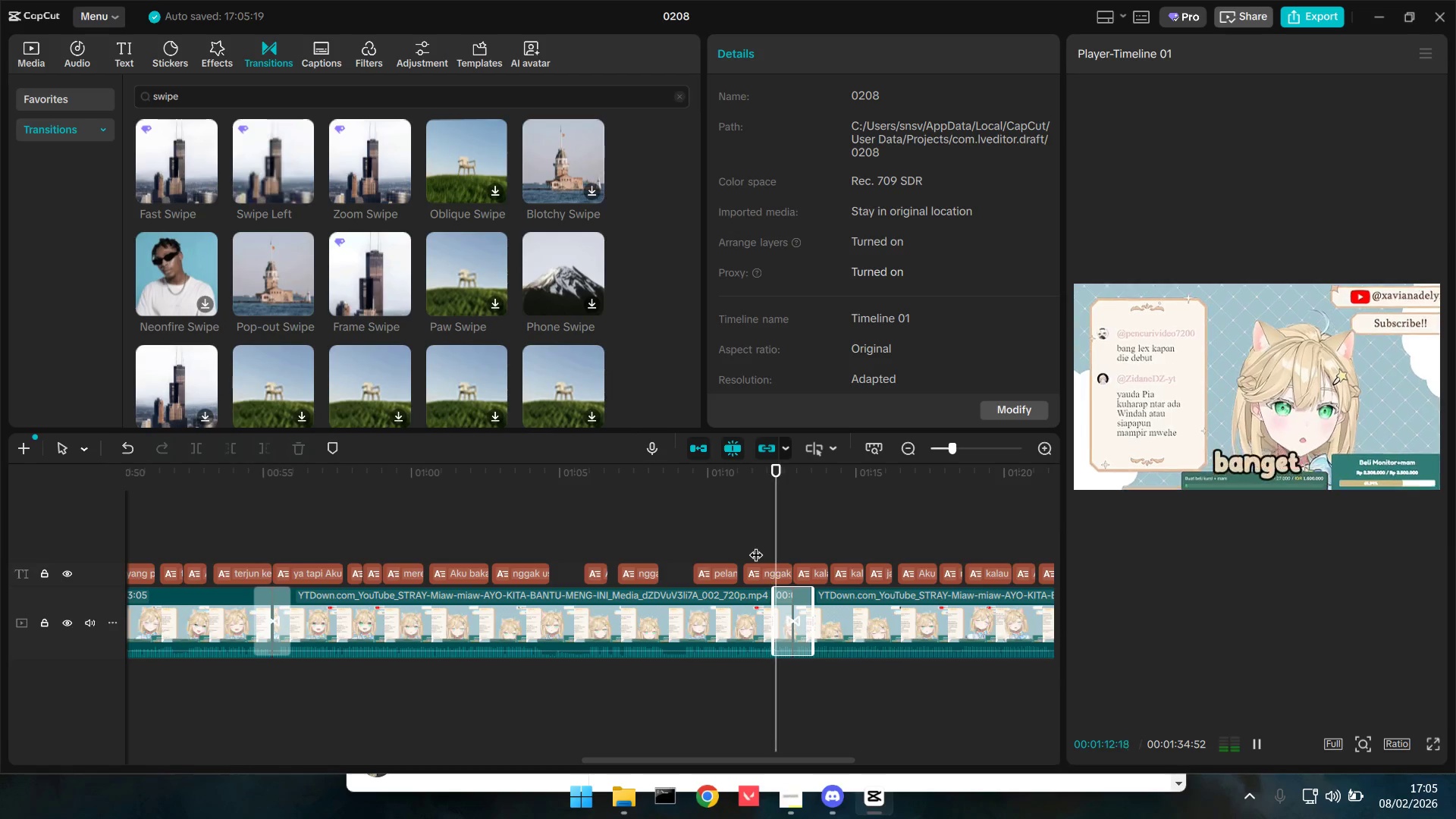 
key(Space)
 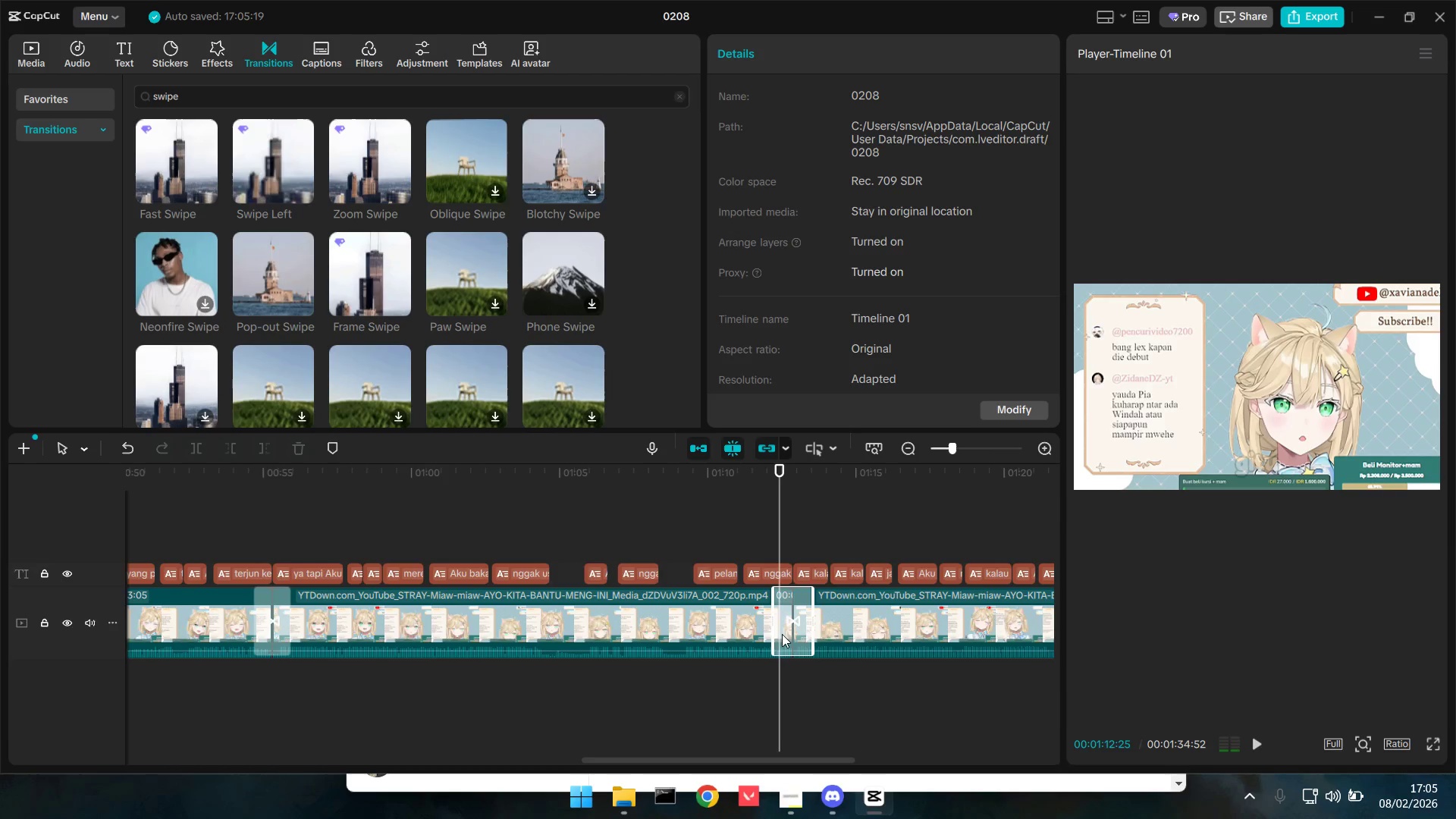 
hold_key(key=ControlLeft, duration=1.5)
 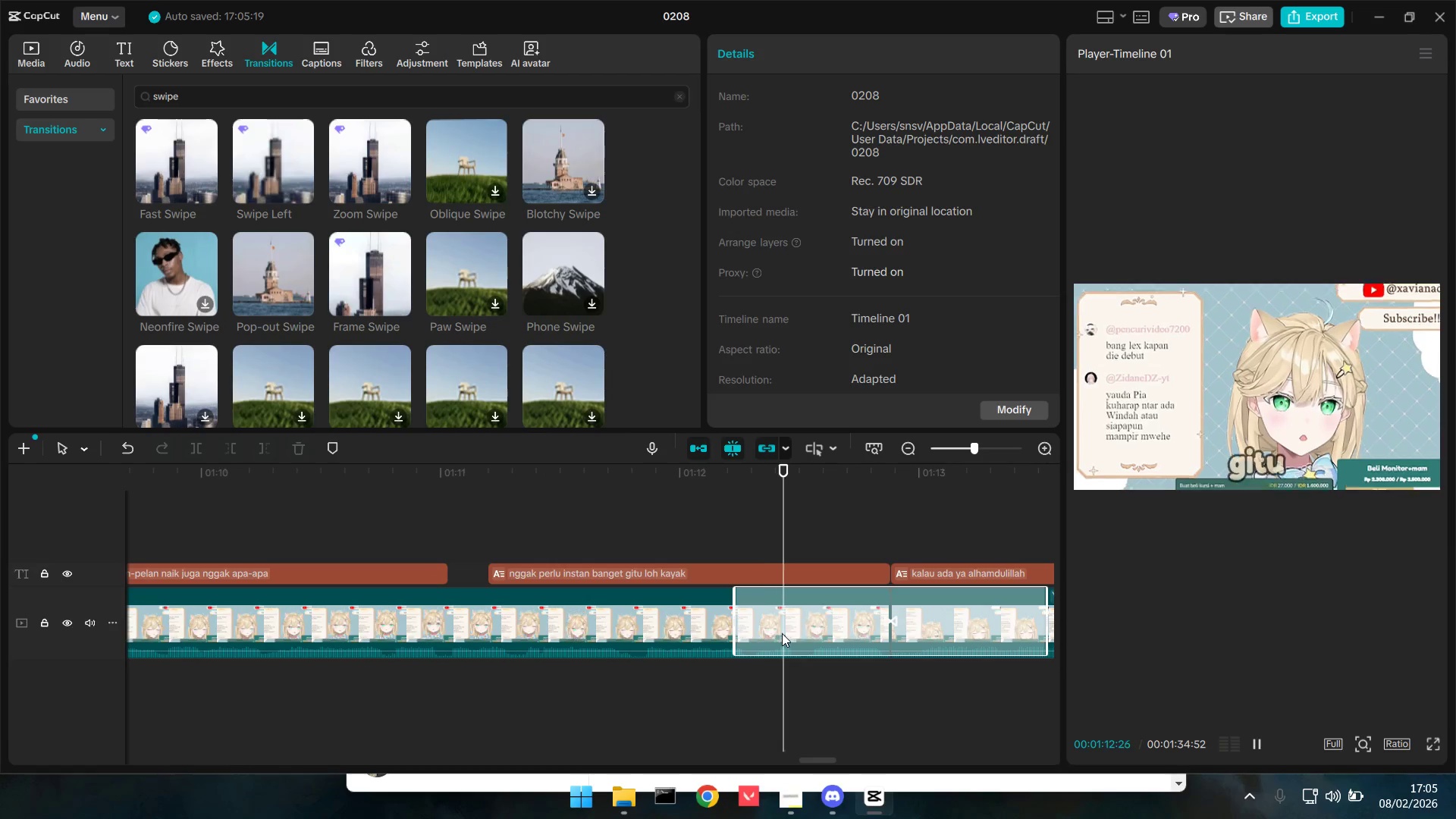 
hold_key(key=ControlLeft, duration=0.41)
 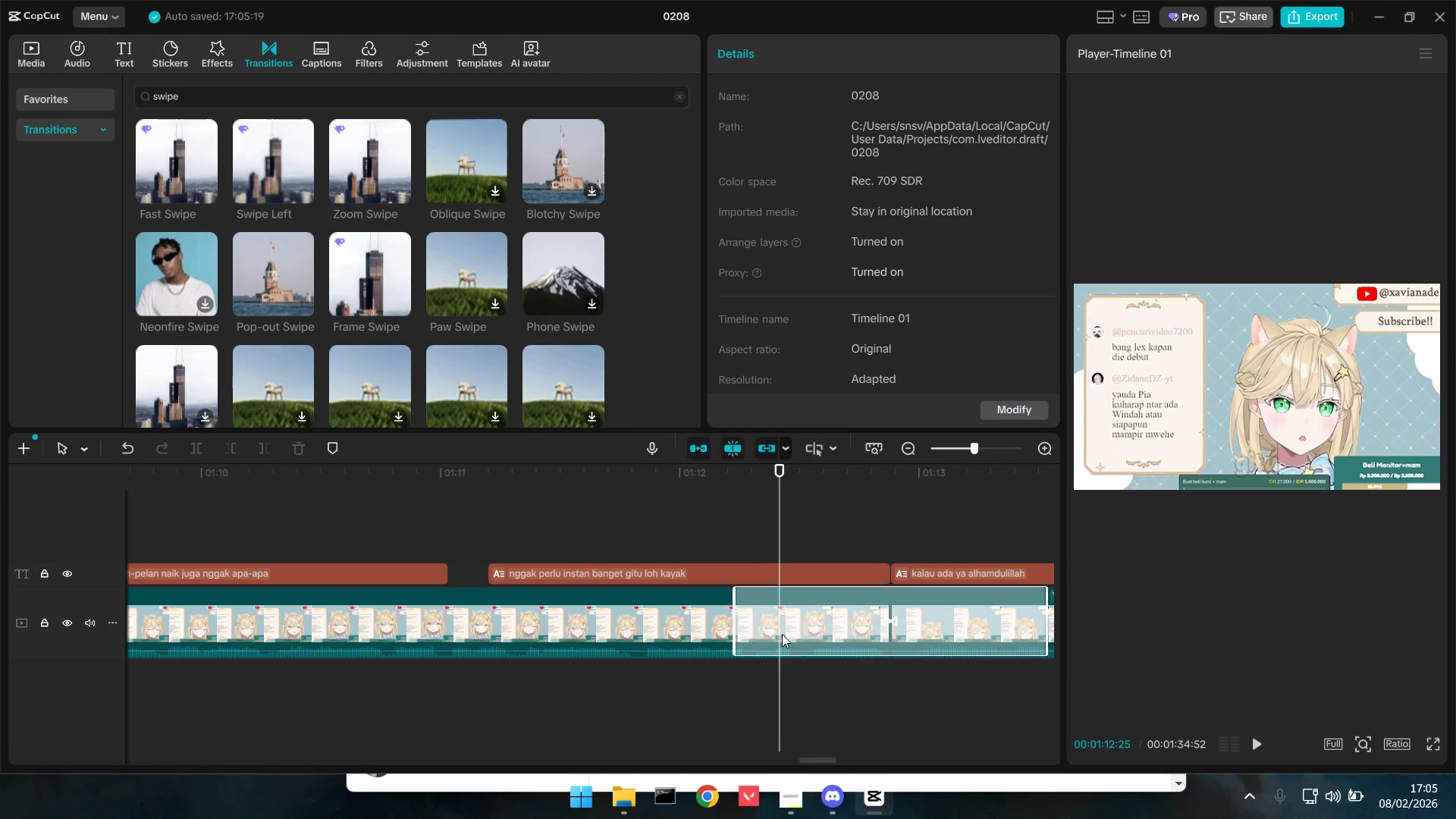 
scroll: coordinate [782, 634], scroll_direction: up, amount: 30.0
 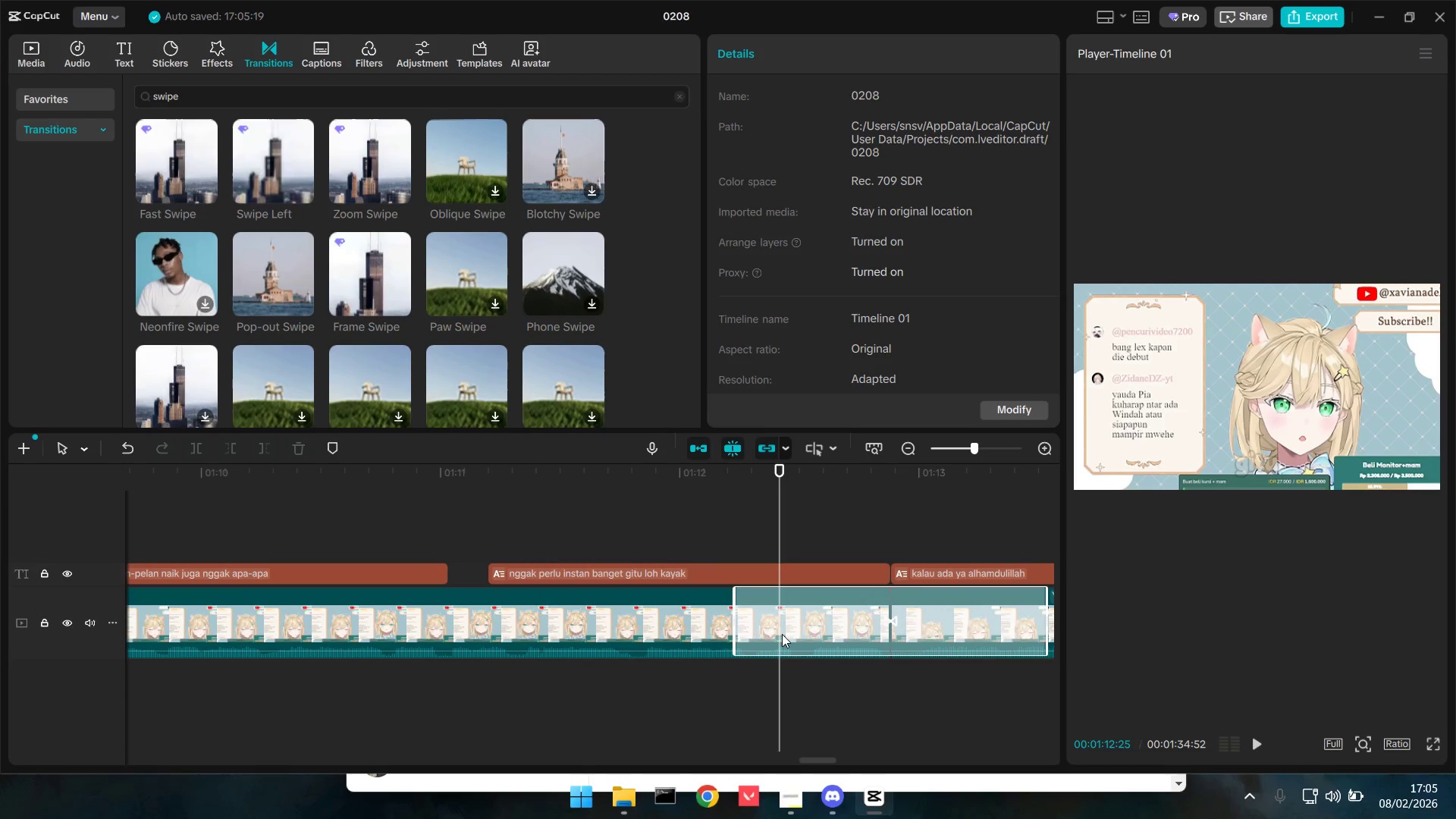 
key(Space)
 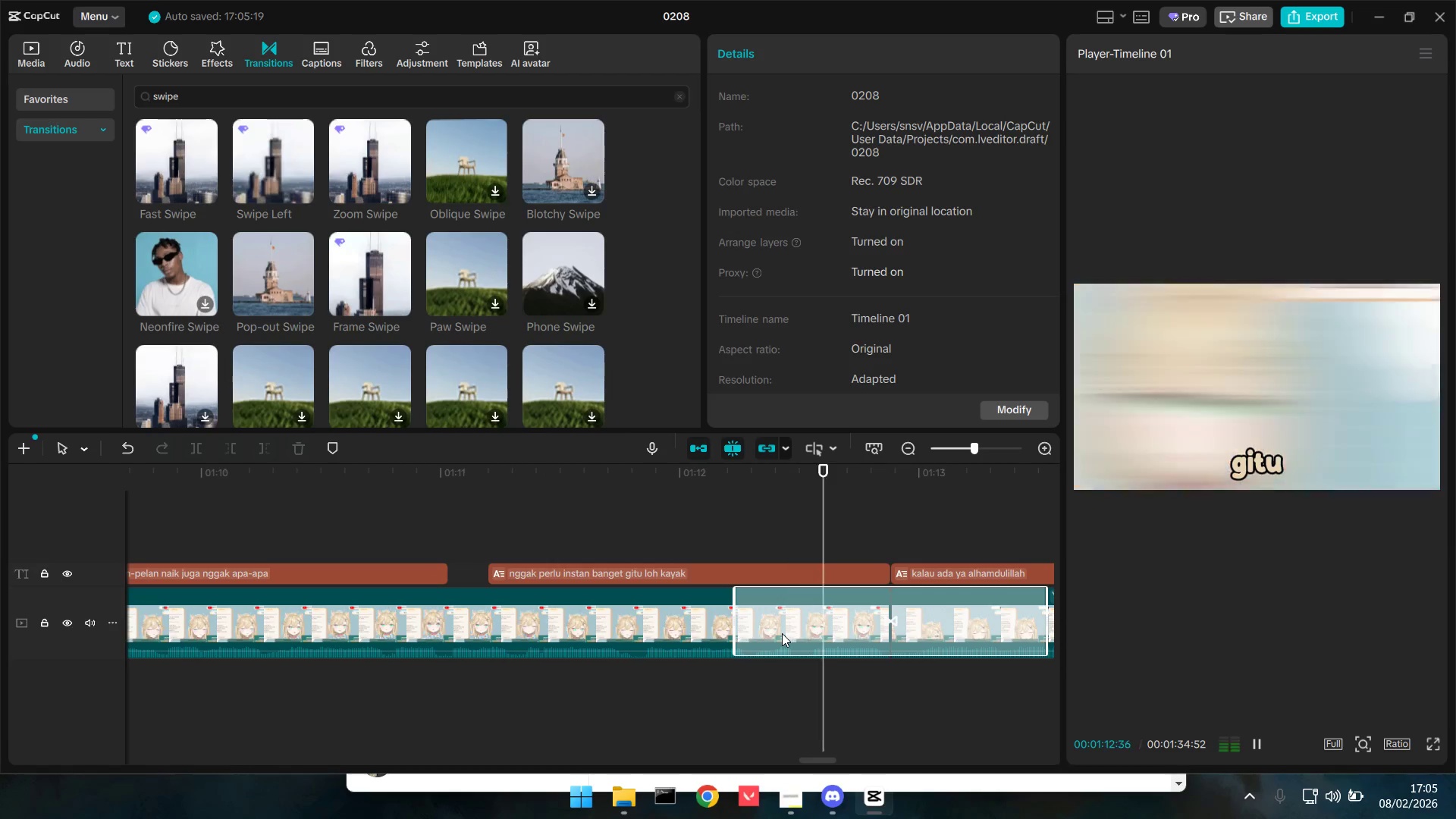 
hold_key(key=ControlLeft, duration=1.06)
scroll: coordinate [782, 633], scroll_direction: down, amount: 10.0
 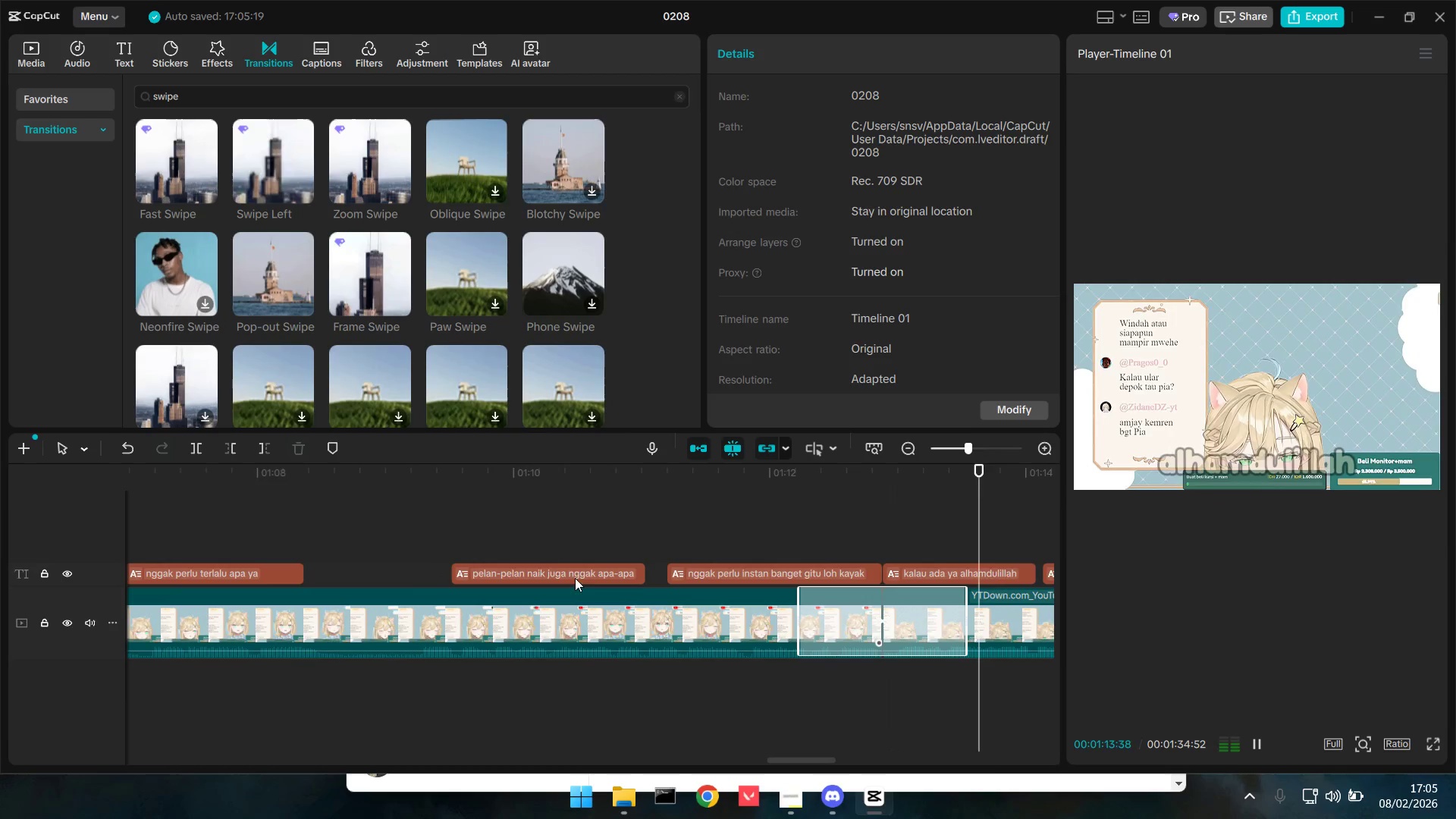 
left_click([526, 526])
 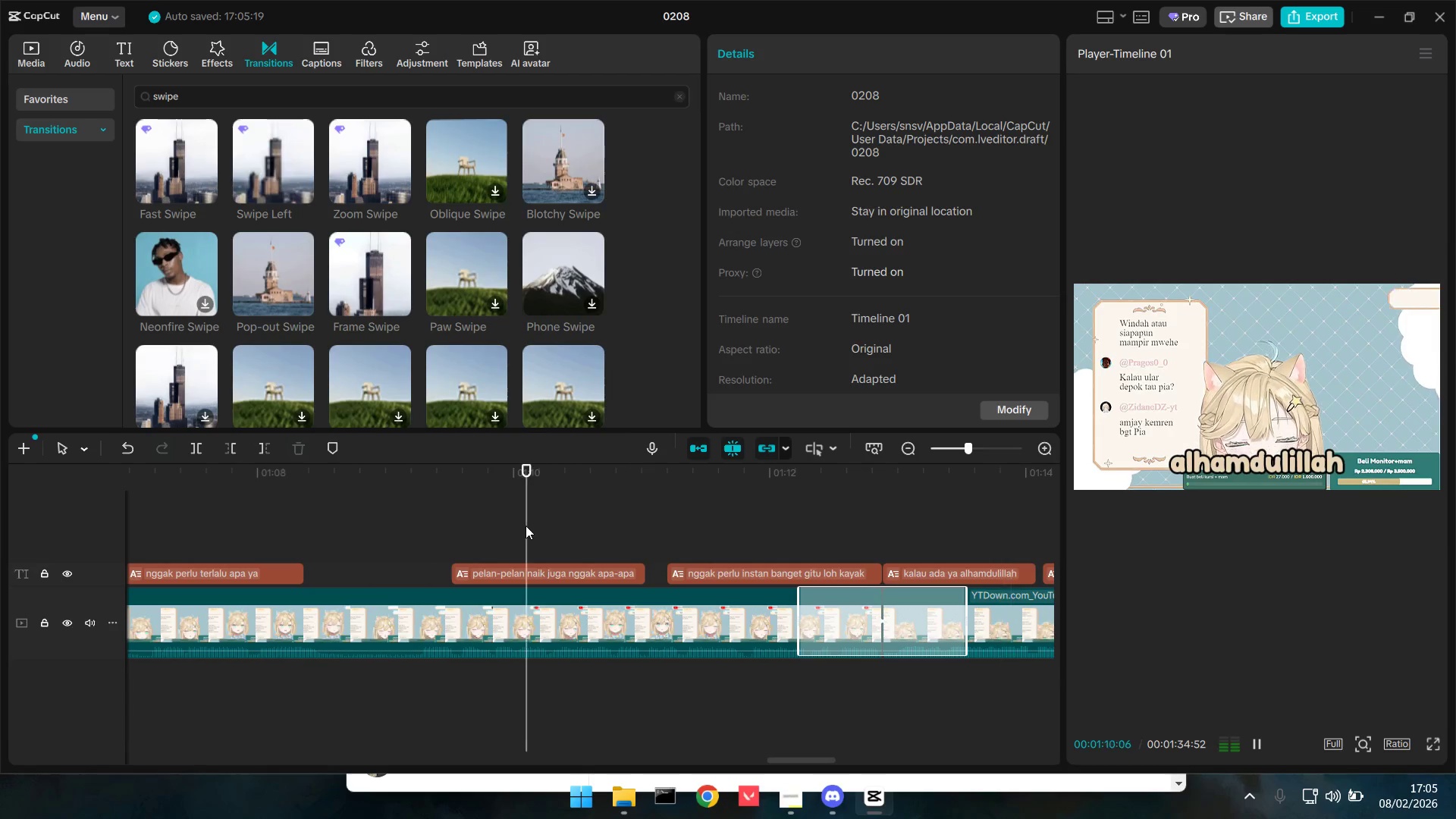 
key(Space)
 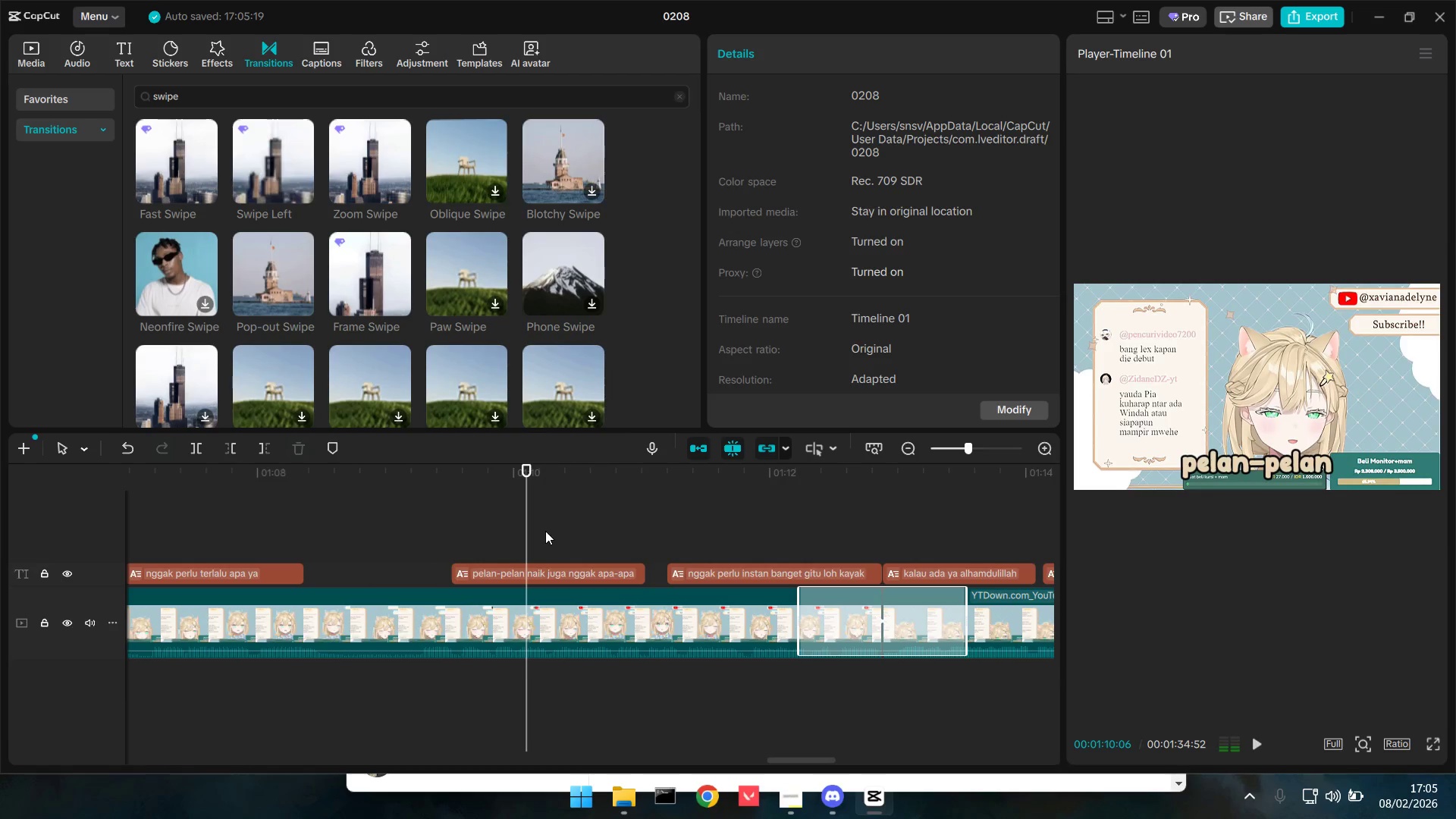 
key(Space)
 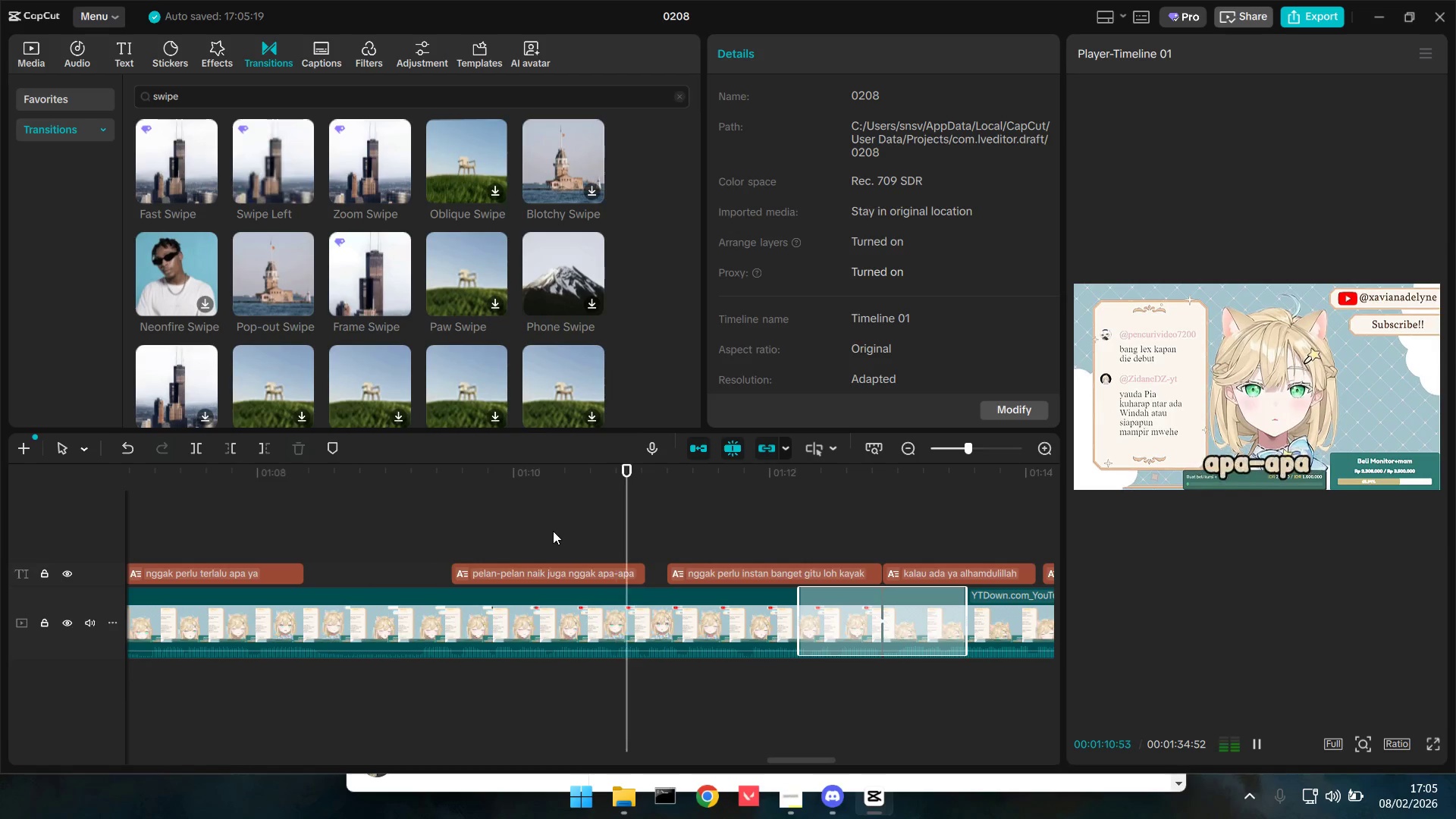 
key(Space)
 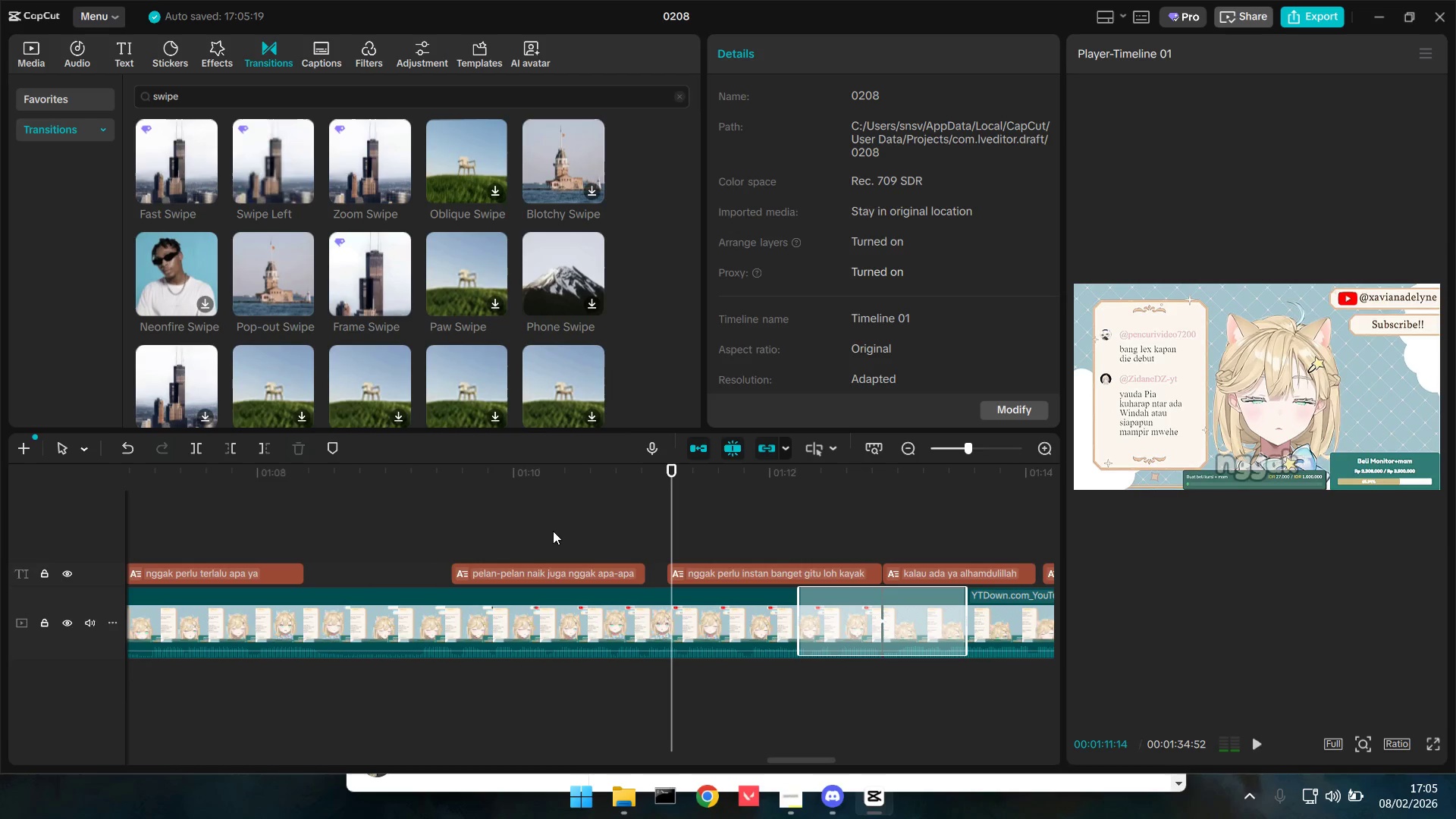 
key(Space)
 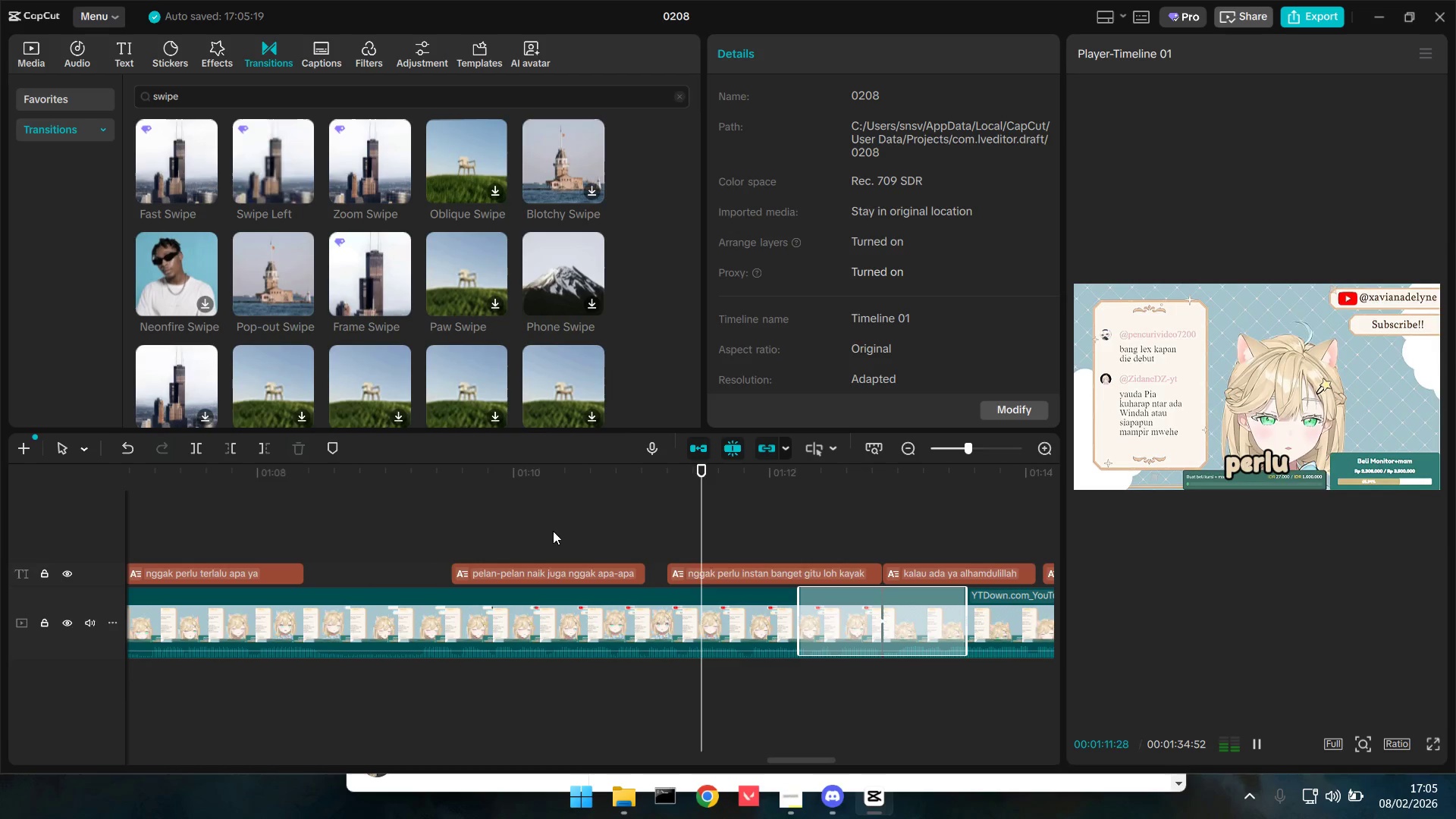 
key(Space)
 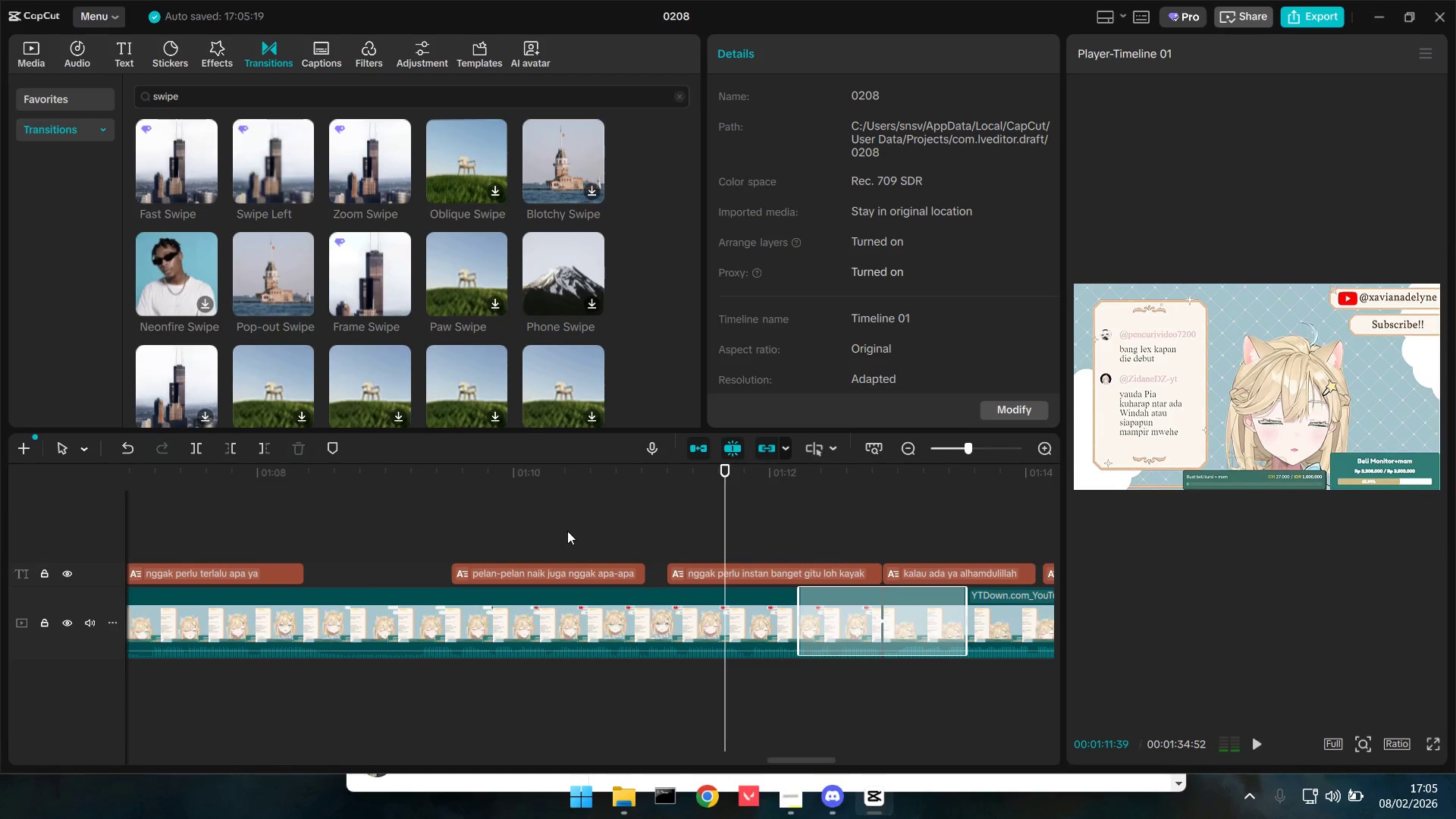 
left_click([562, 526])
 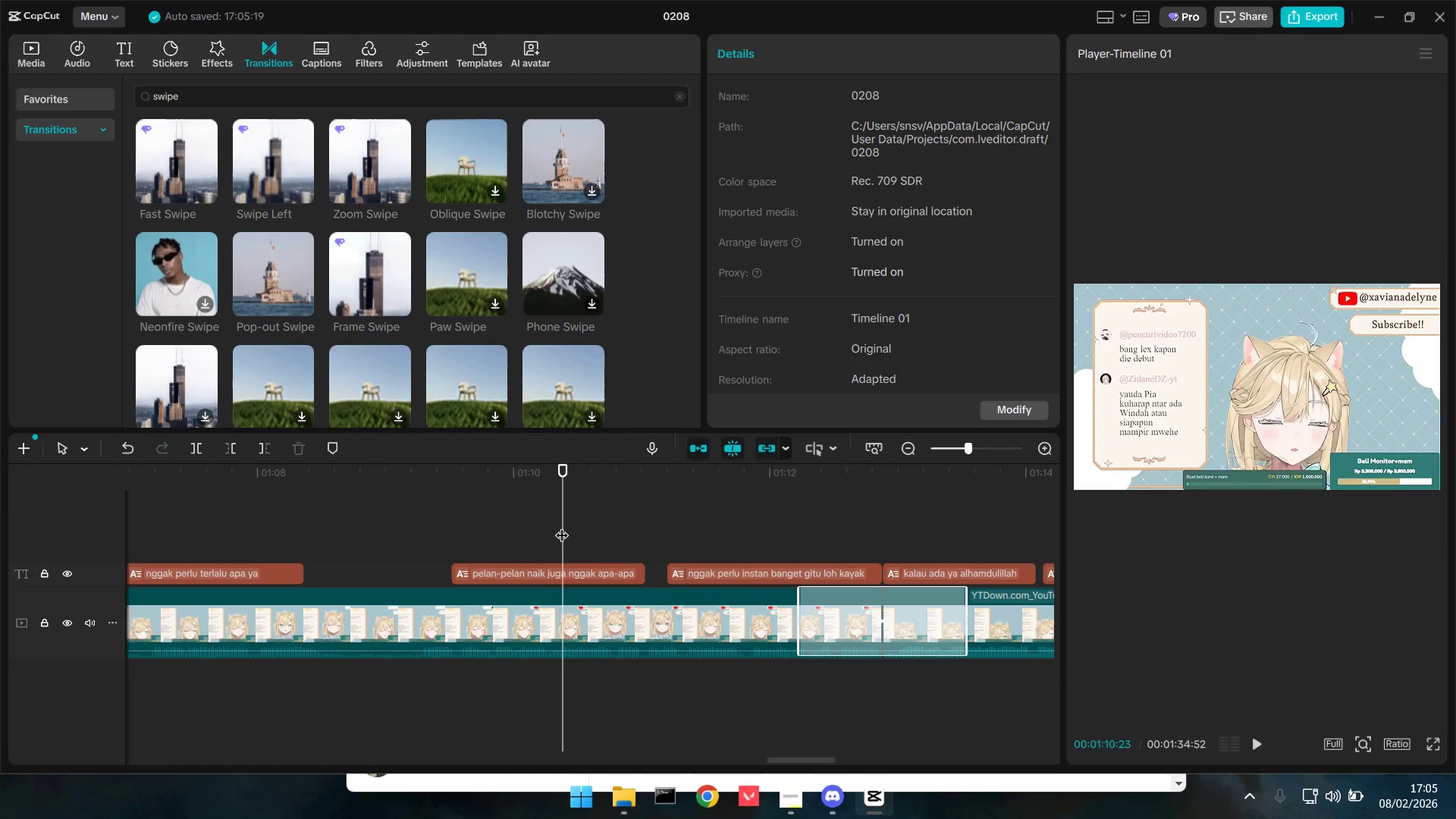 
key(Space)
 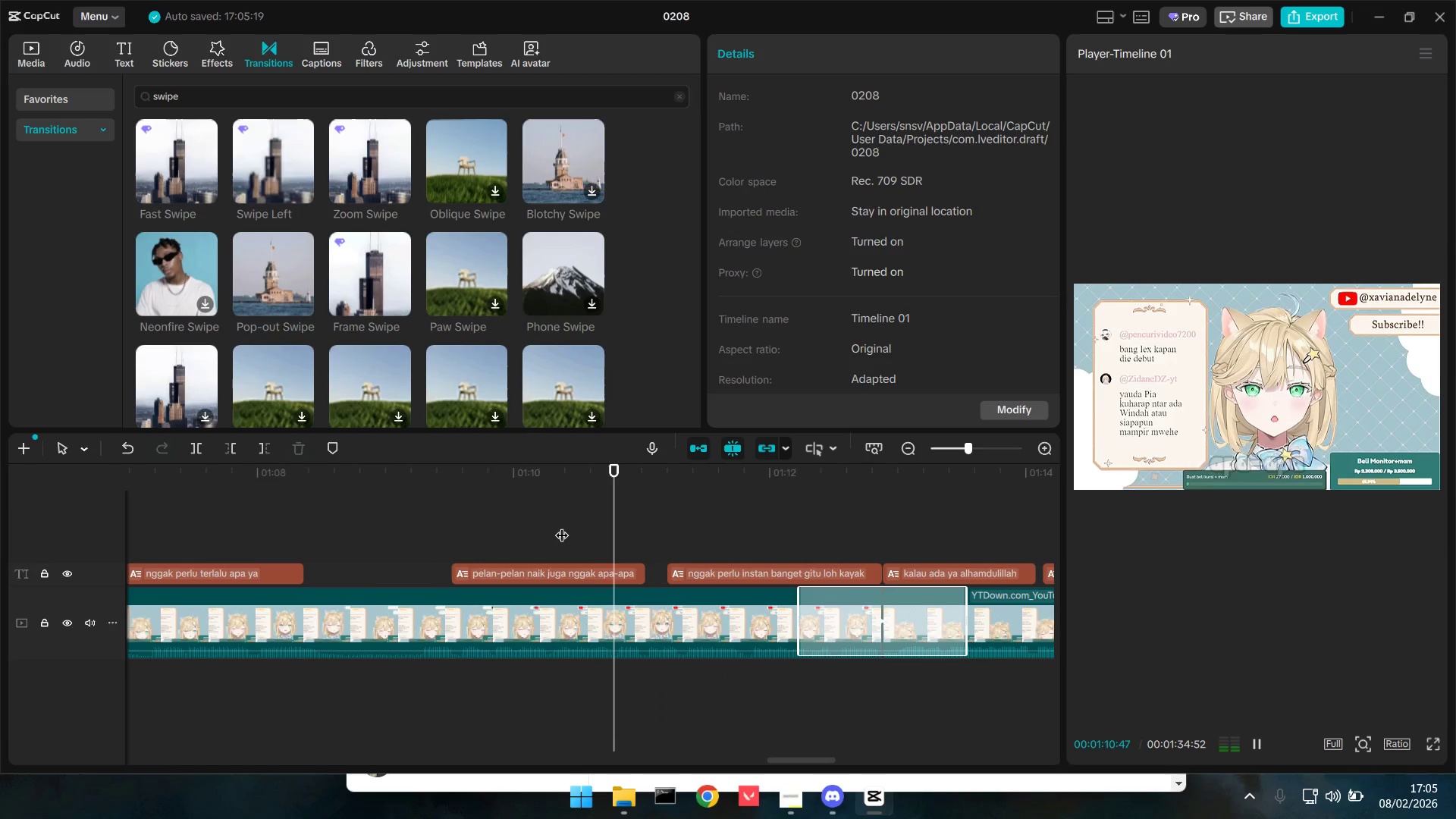 
key(Space)
 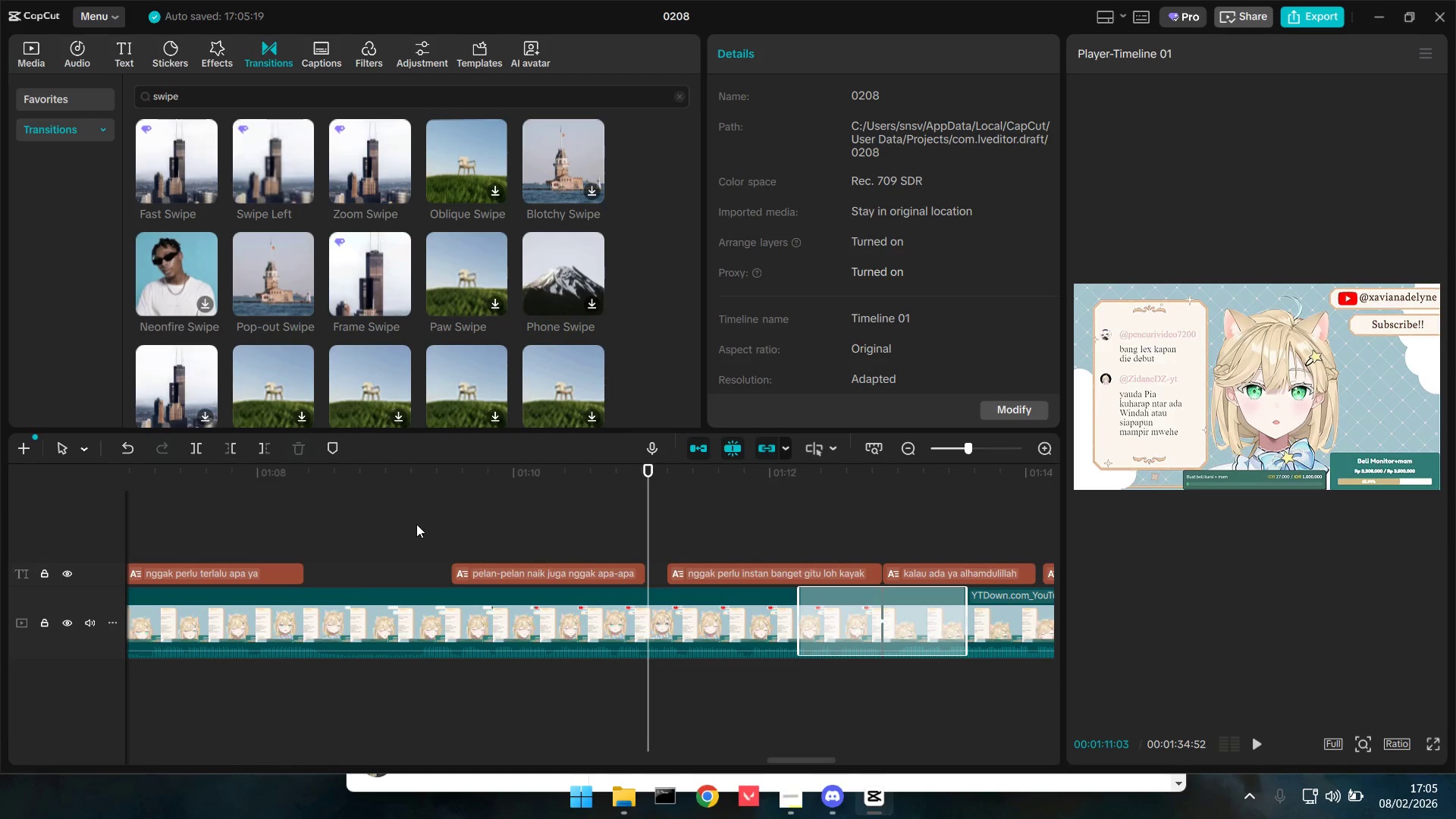 
left_click([389, 524])
 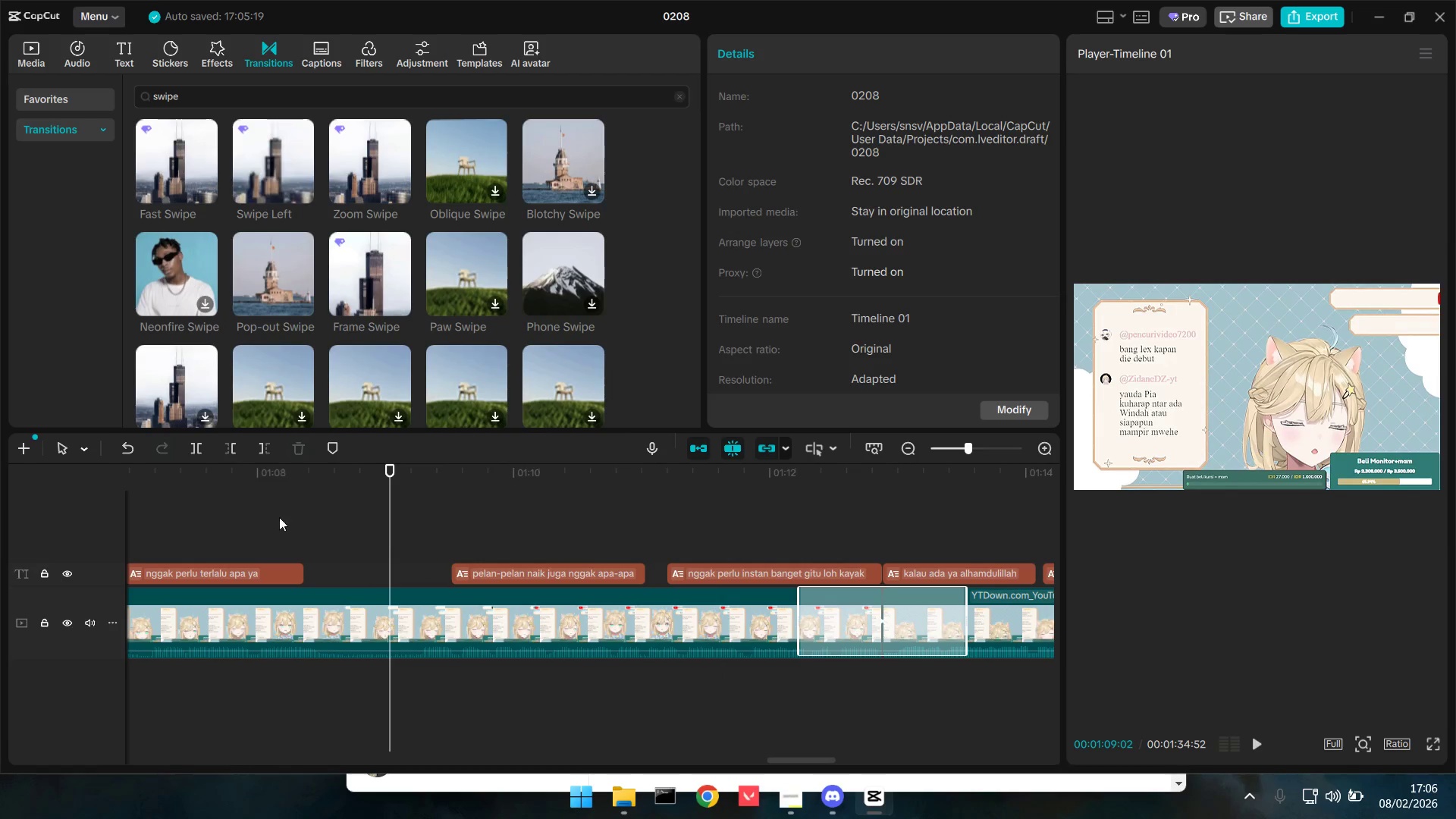 
double_click([246, 514])
 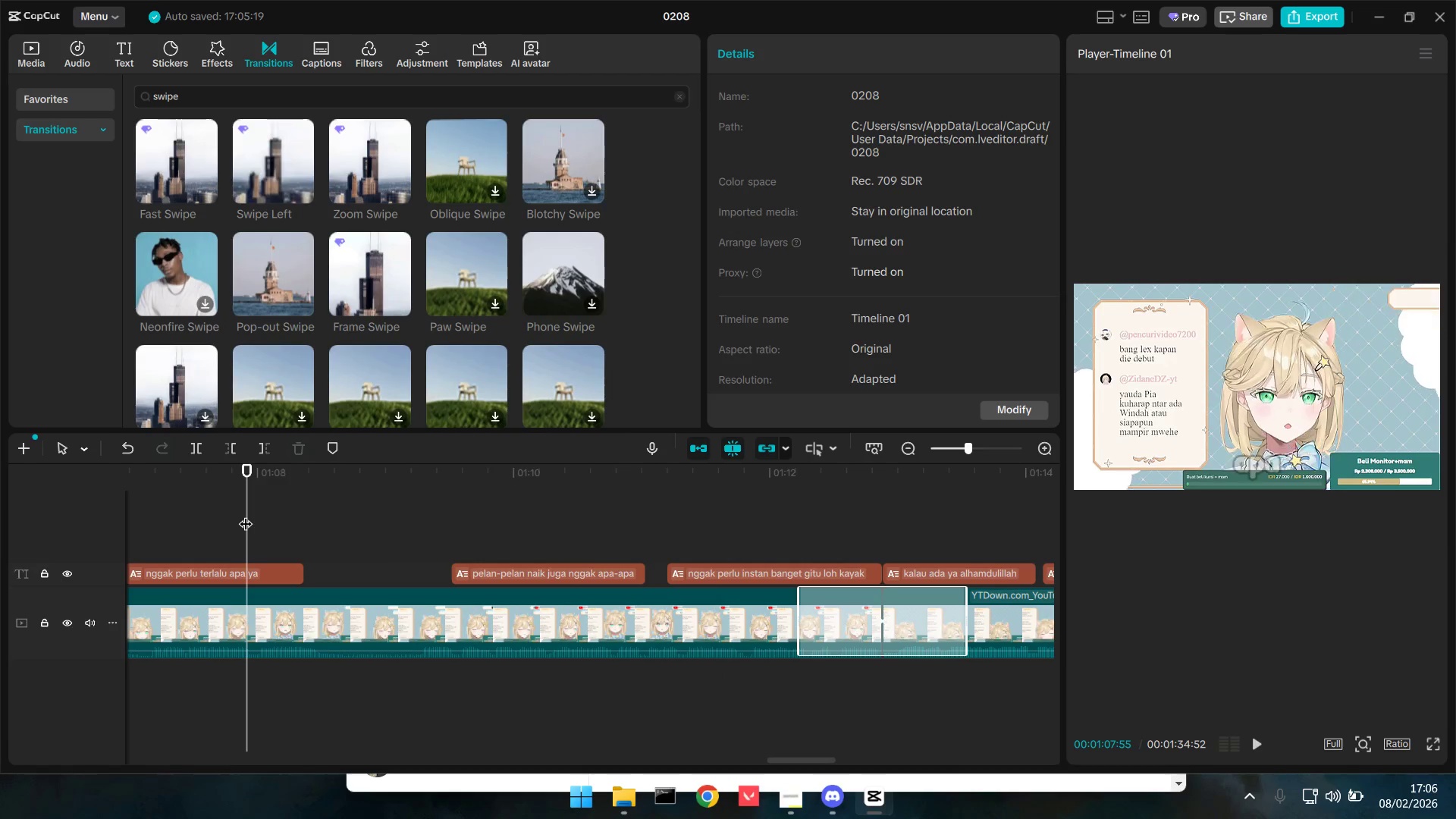 
key(Space)
 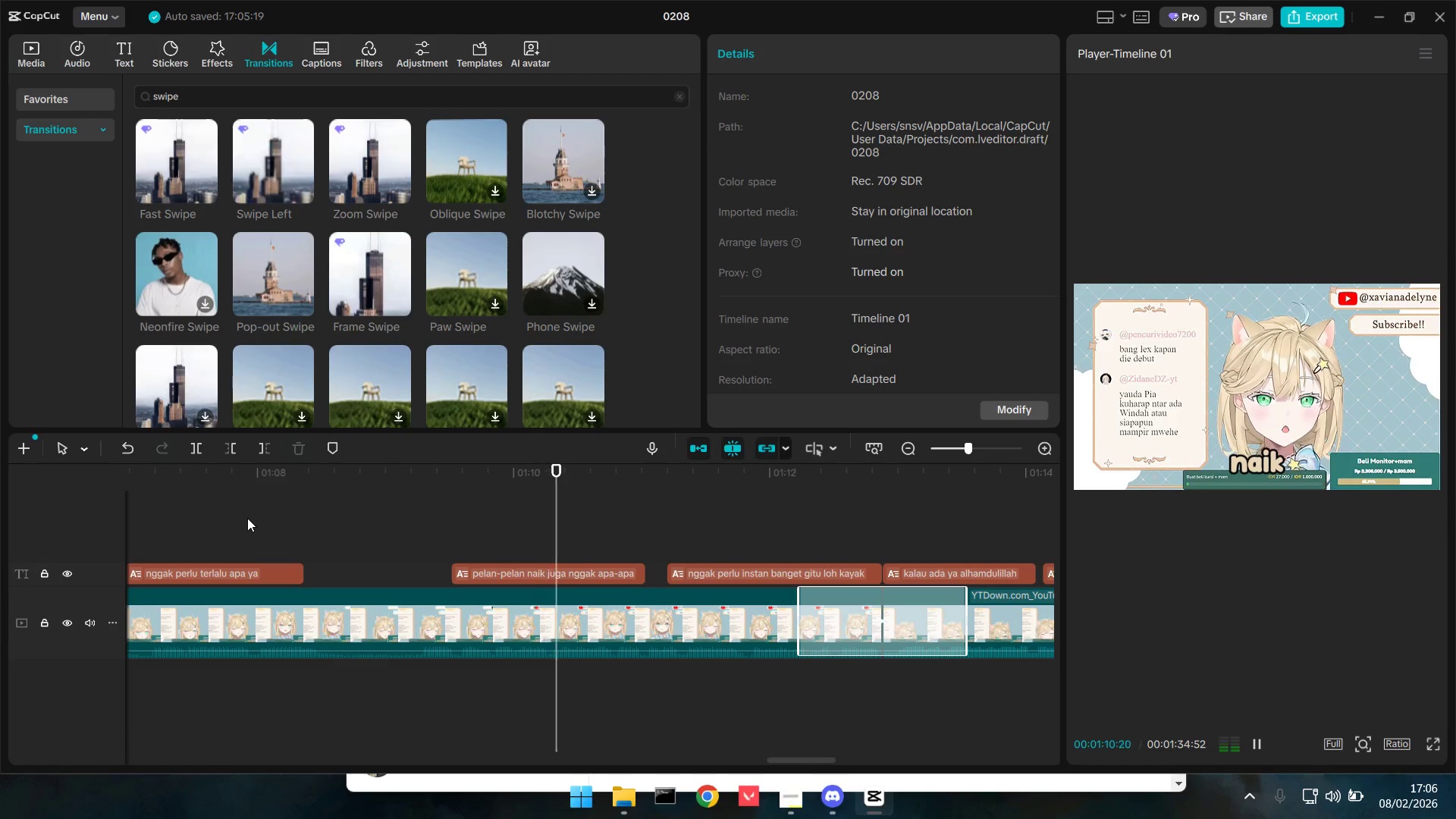 
key(Space)
 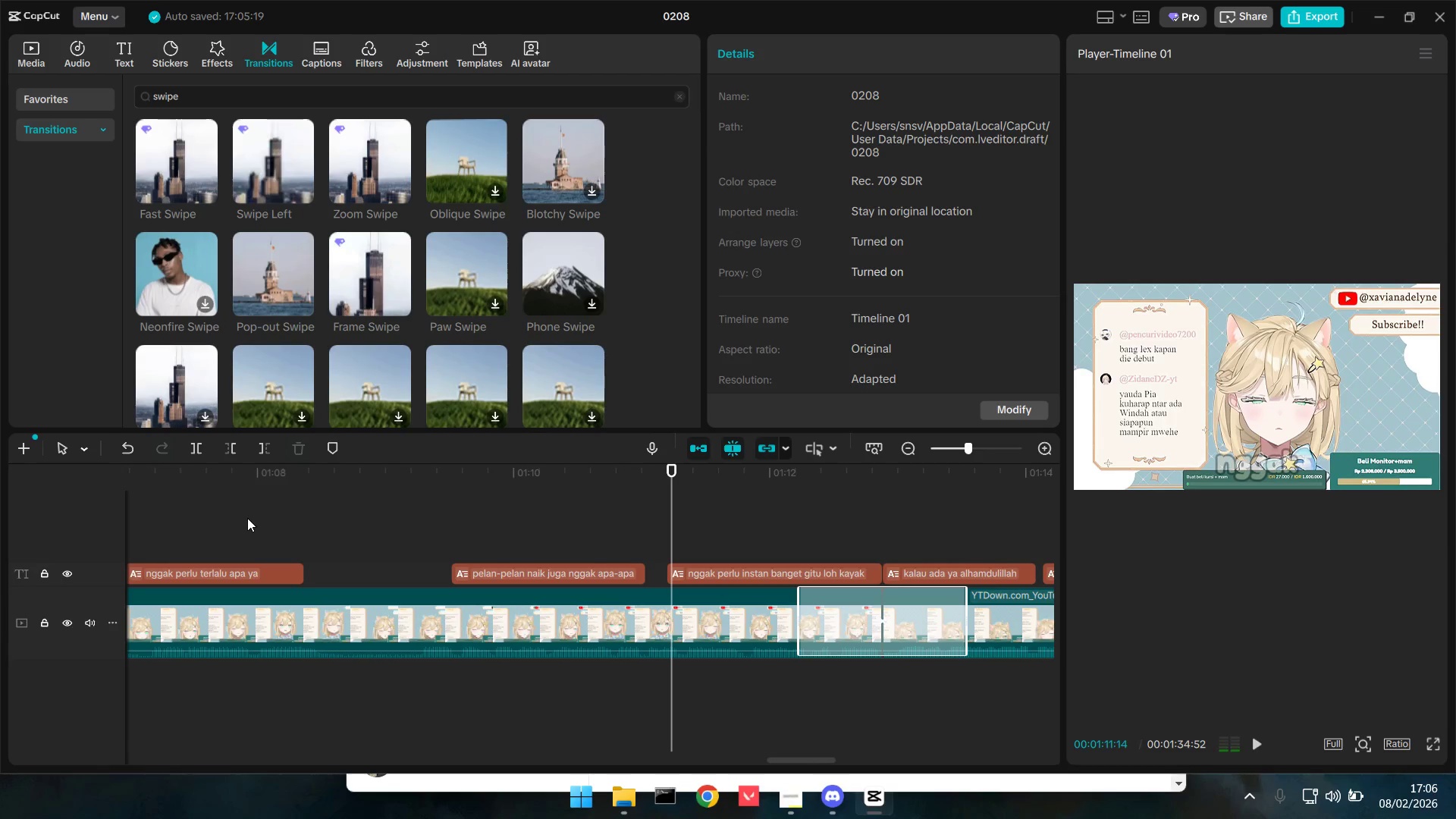 
key(Space)
 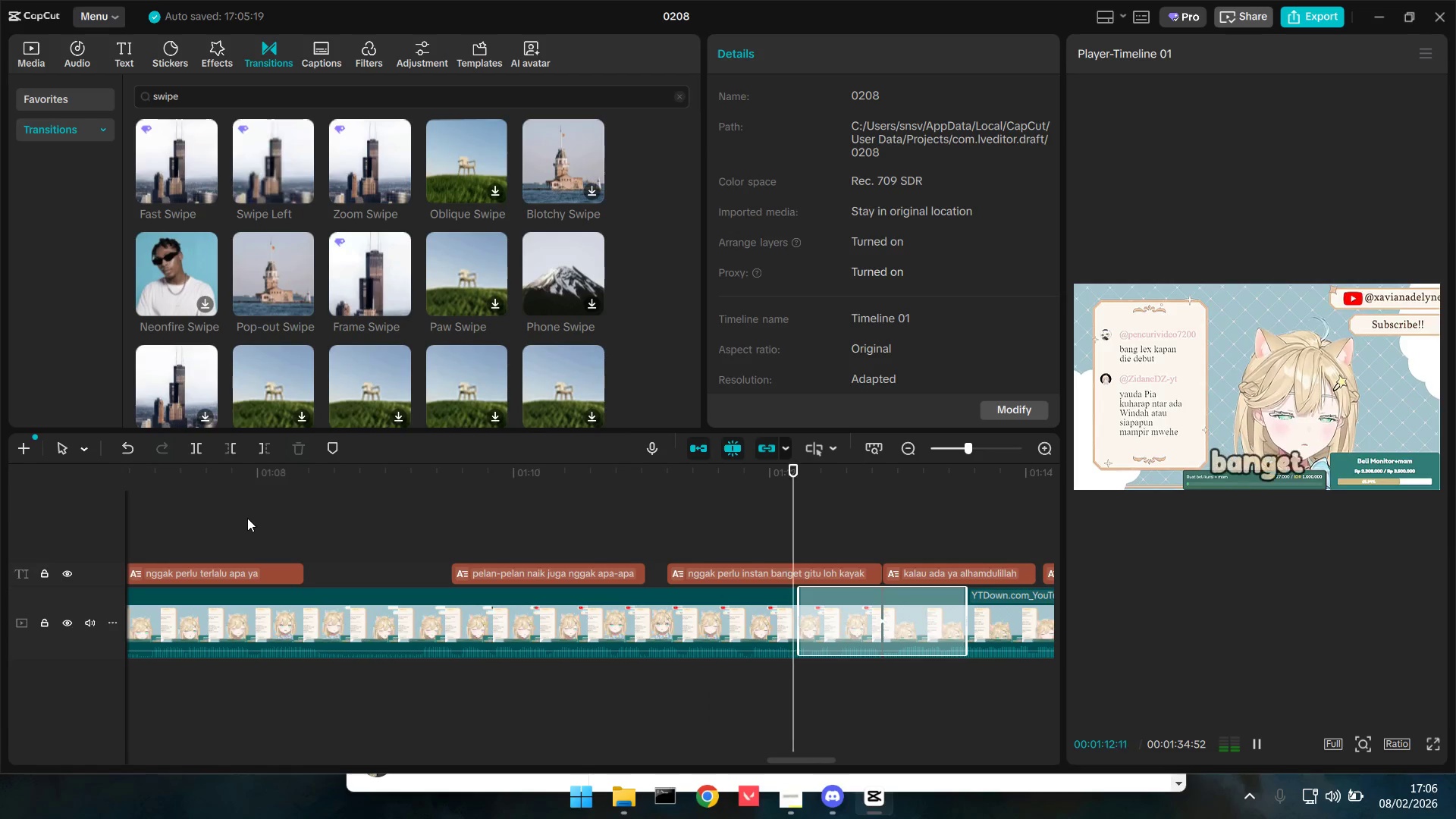 
key(Space)
 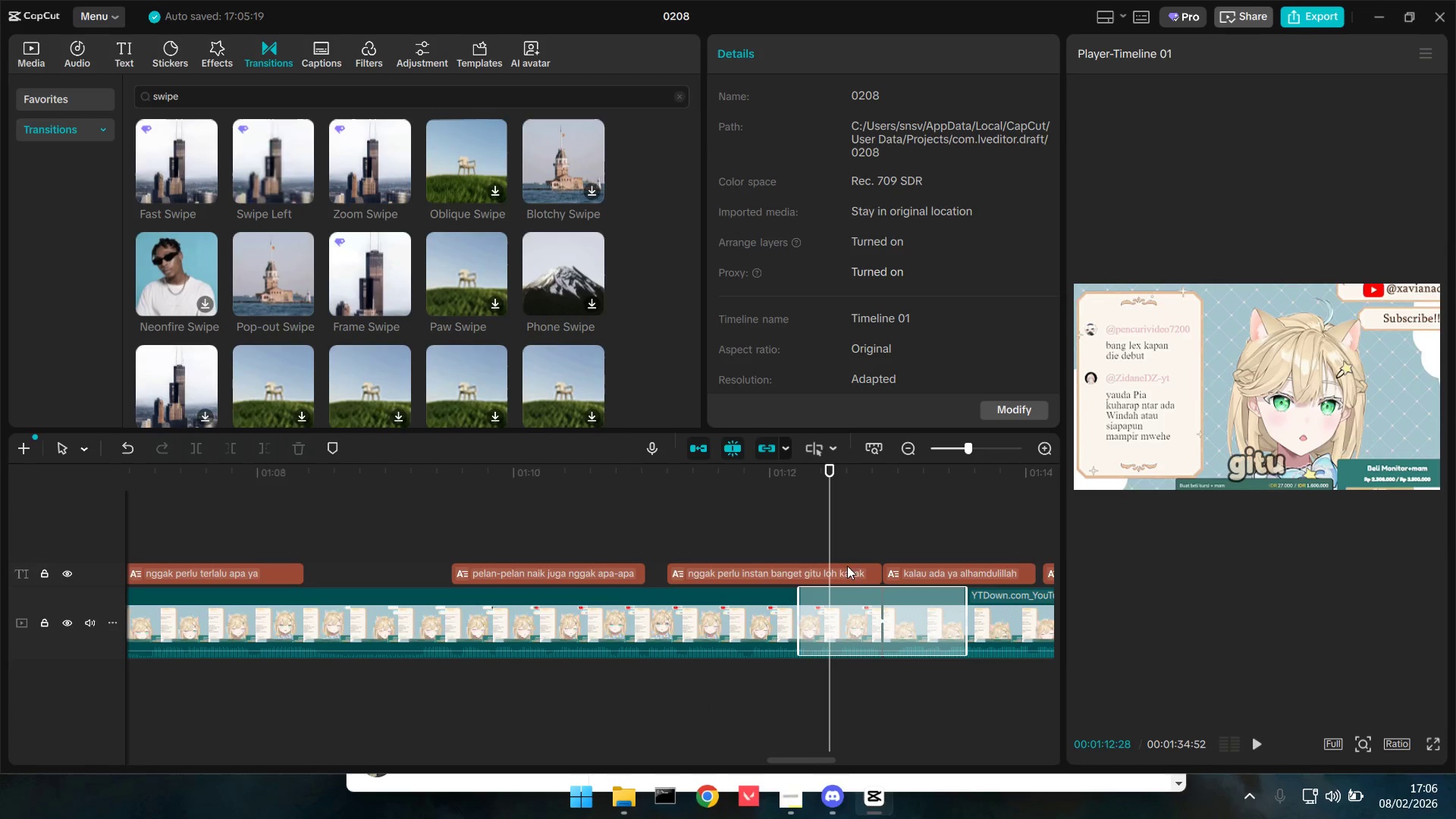 
key(Space)
 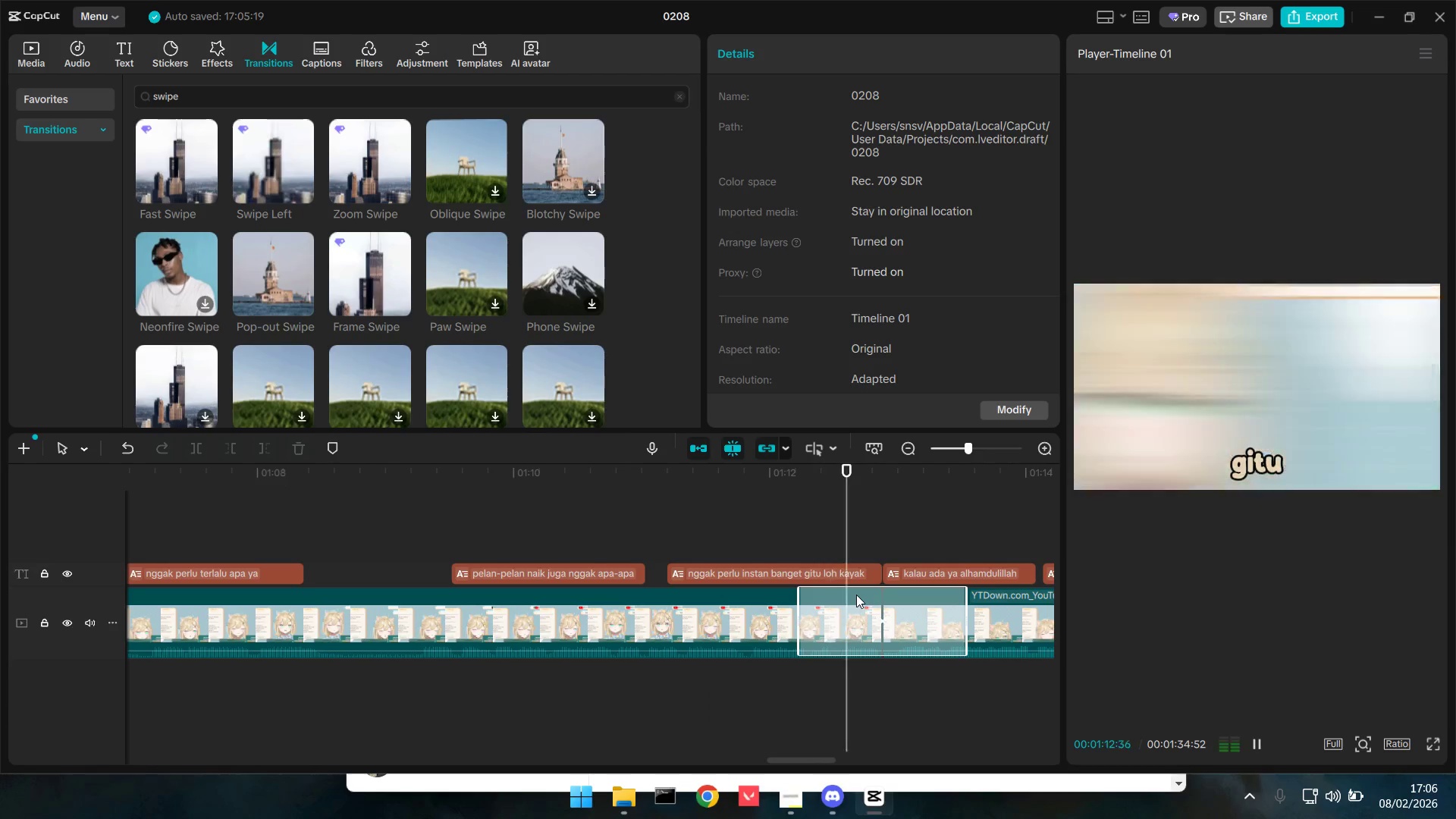 
key(Space)
 